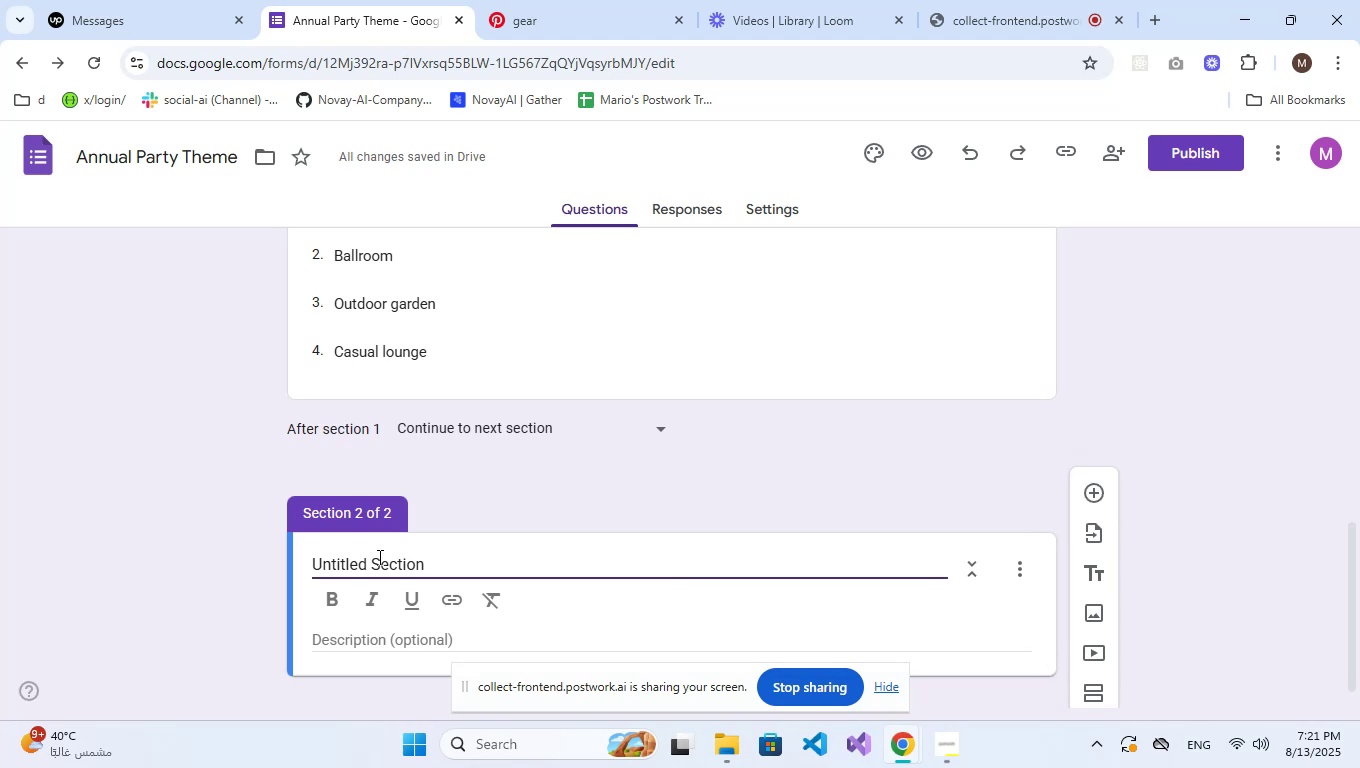 
key(CapsLock)
 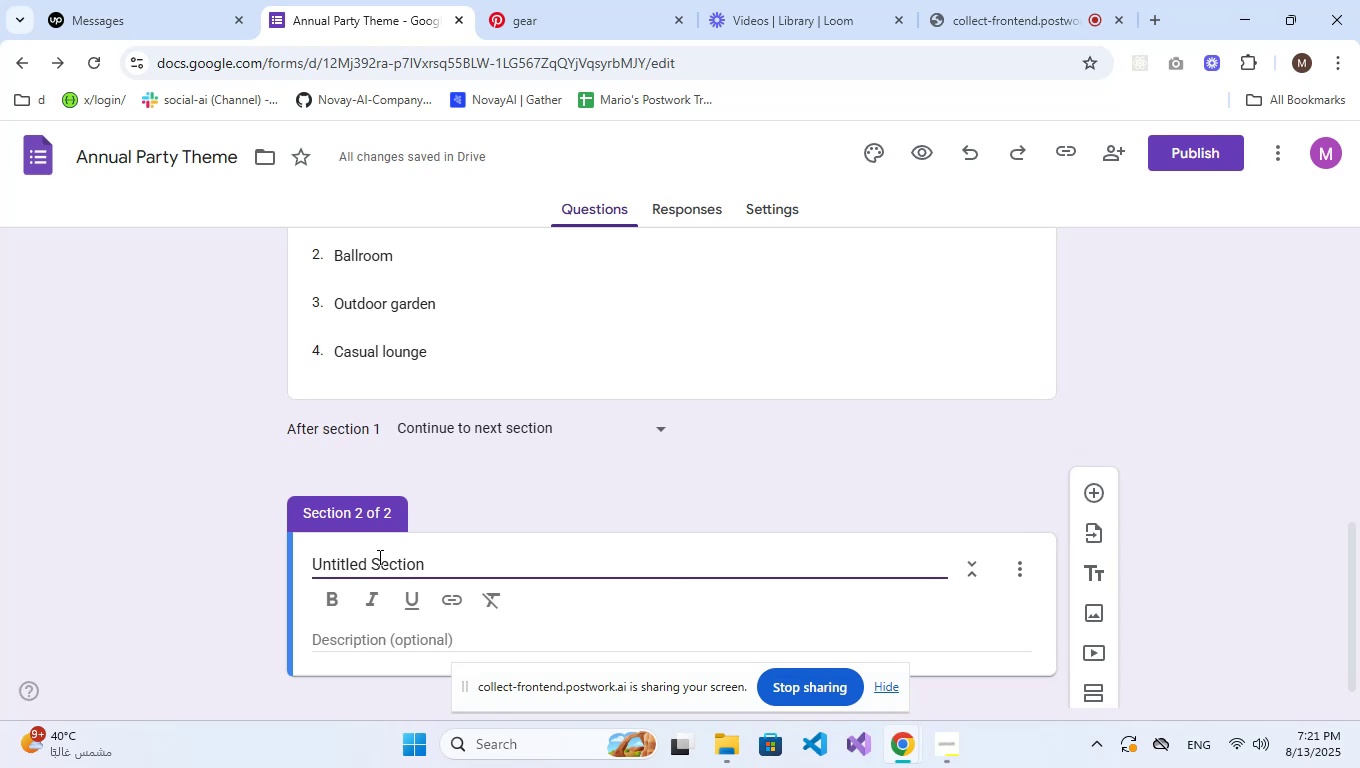 
key(R)
 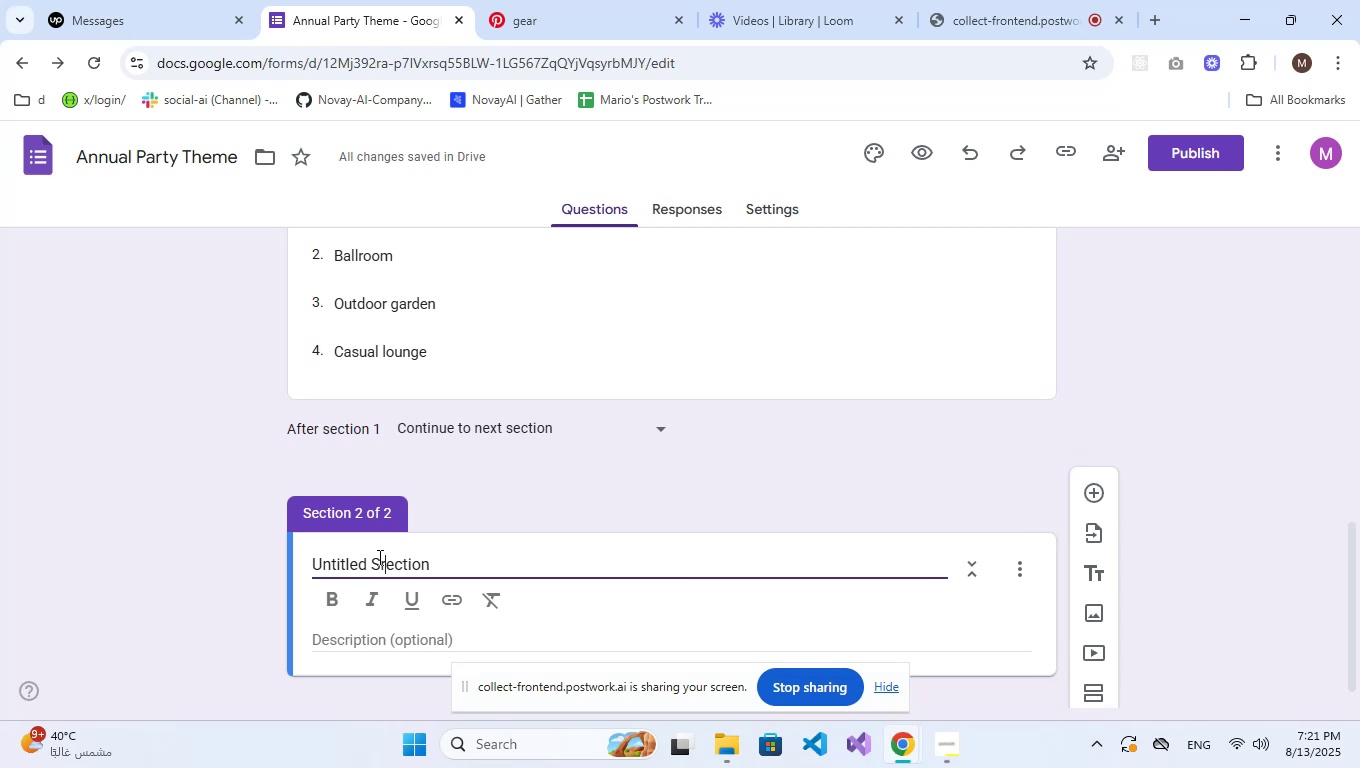 
key(CapsLock)
 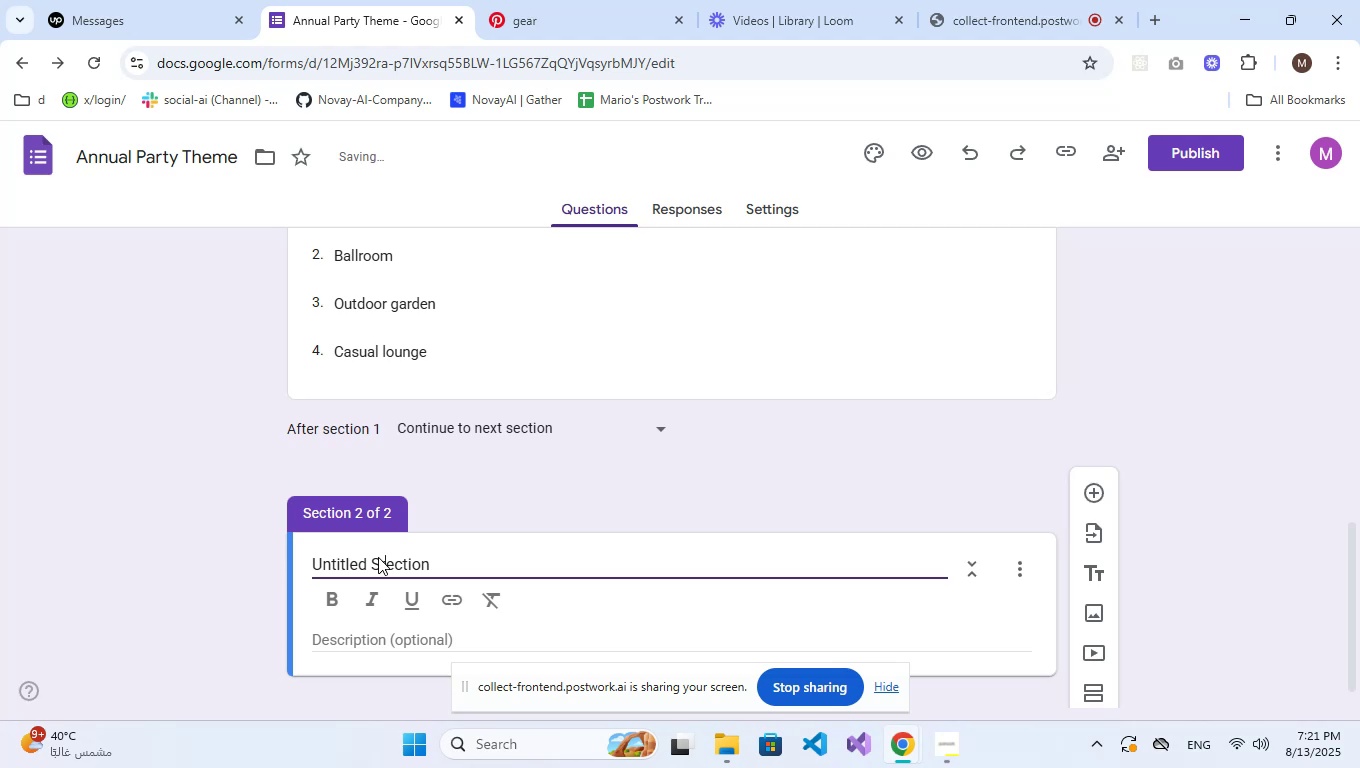 
hold_key(key=ArrowRight, duration=0.82)
 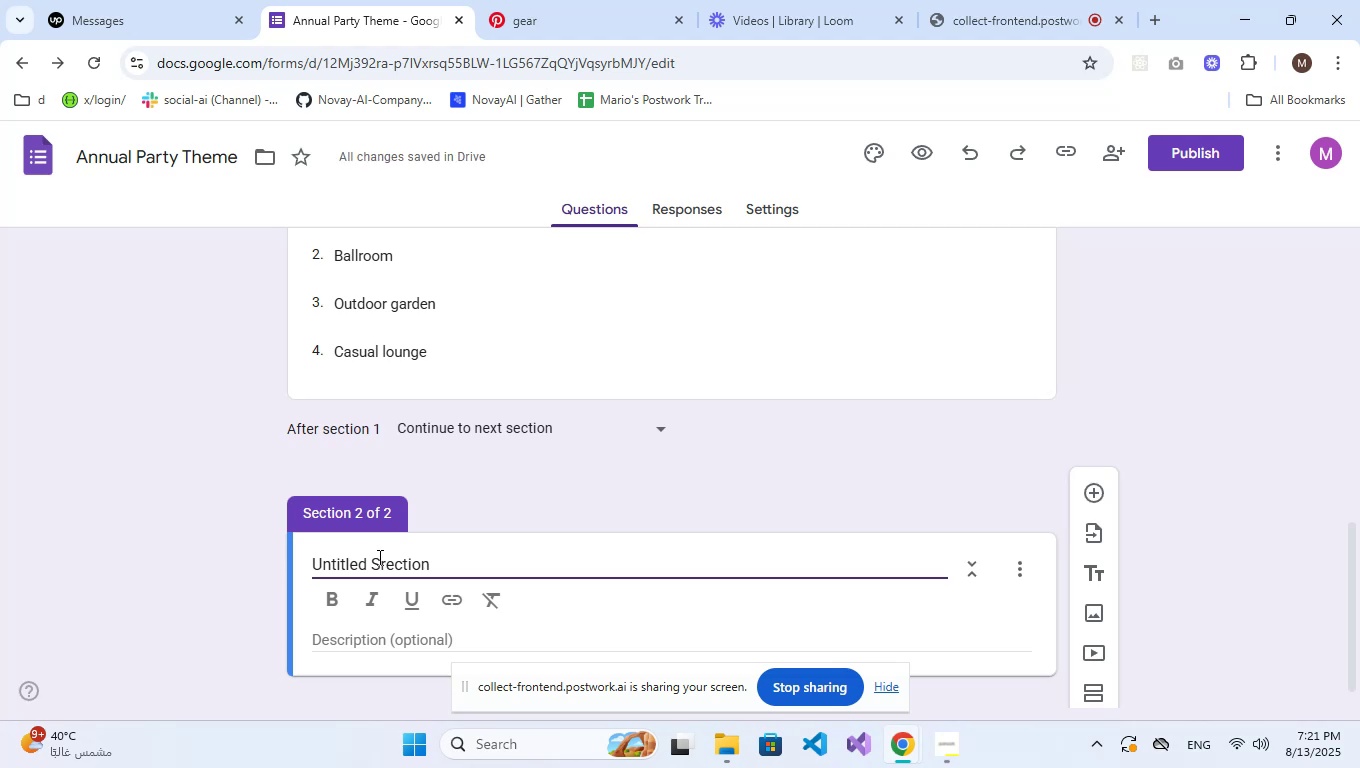 
key(Backspace)
key(Backspace)
key(Backspace)
key(Backspace)
key(Backspace)
key(Backspace)
key(Backspace)
key(Backspace)
type(rE)
key(Backspace)
key(Backspace)
type(Retri)
key(Backspace)
type(o 80s)
 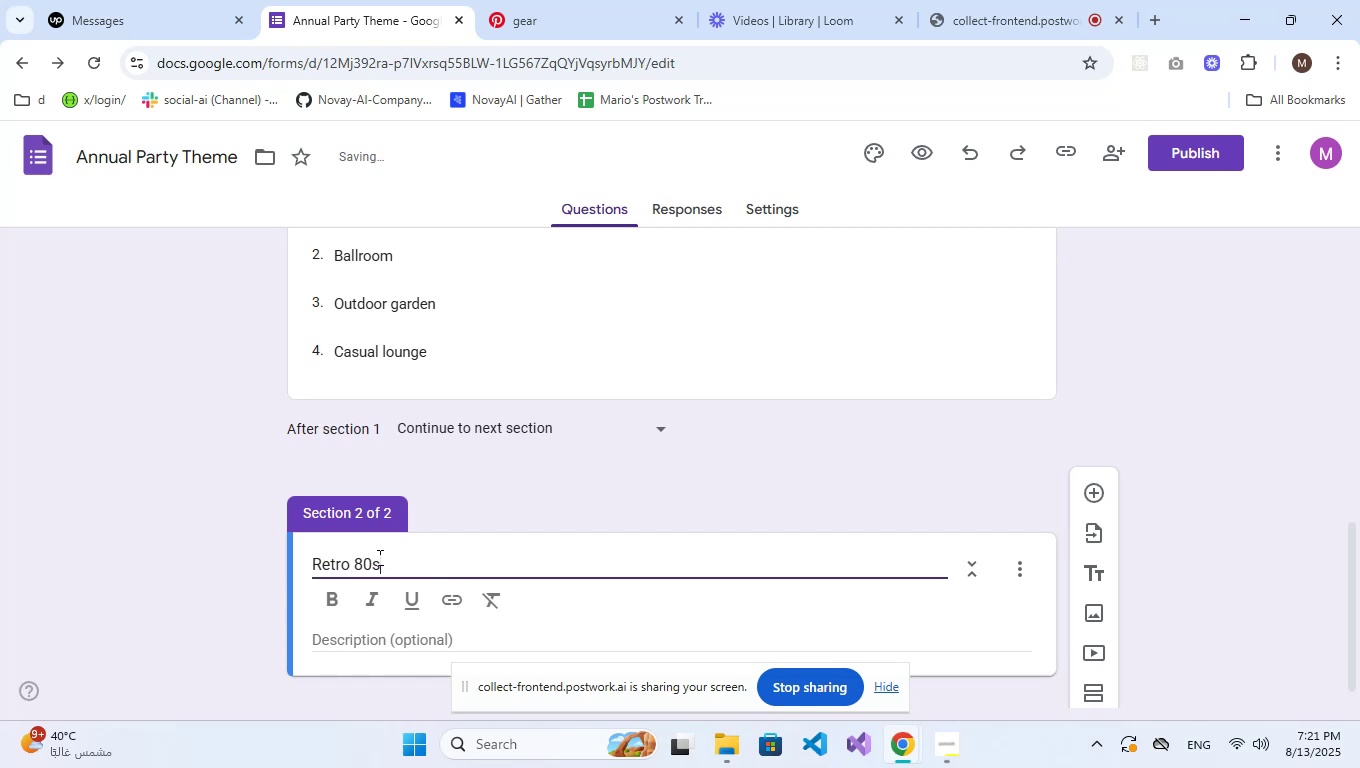 
scroll: coordinate [378, 557], scroll_direction: down, amount: 2.0
 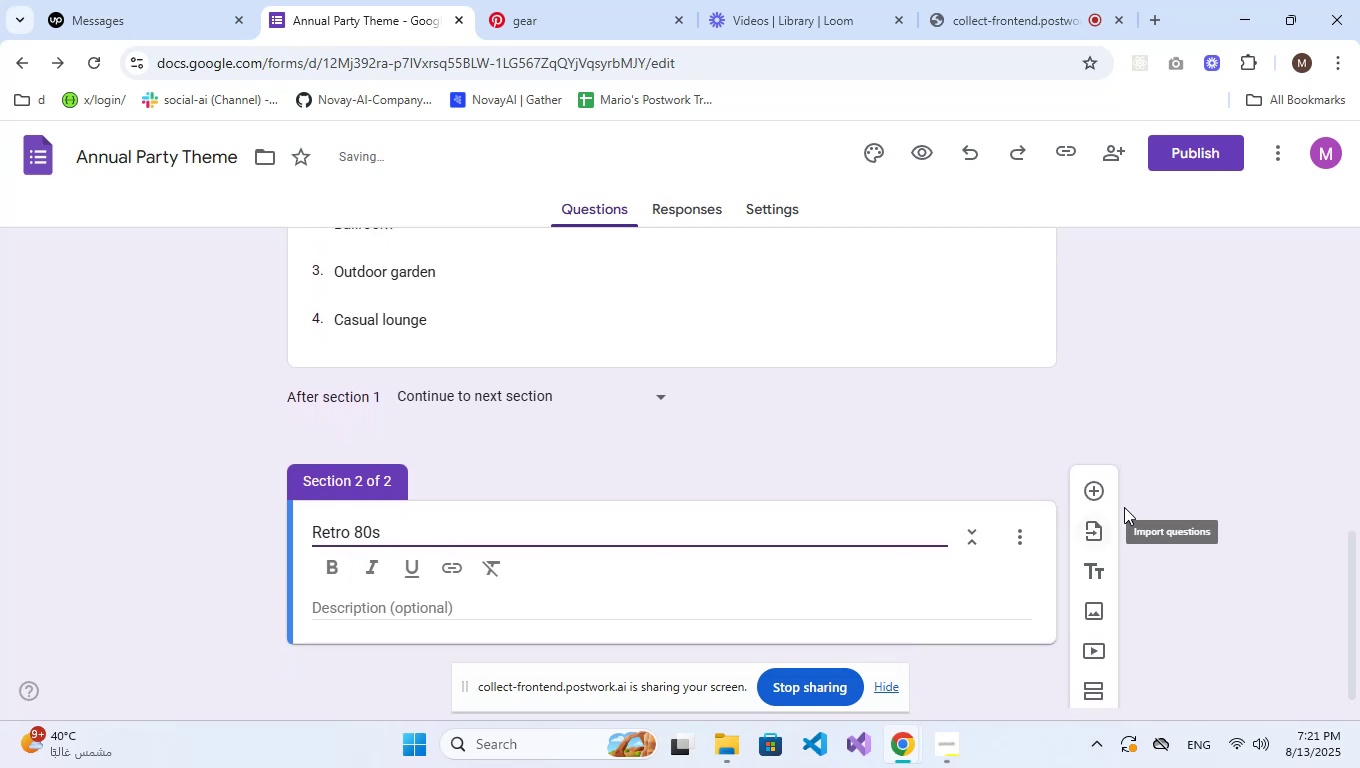 
left_click([1102, 488])
 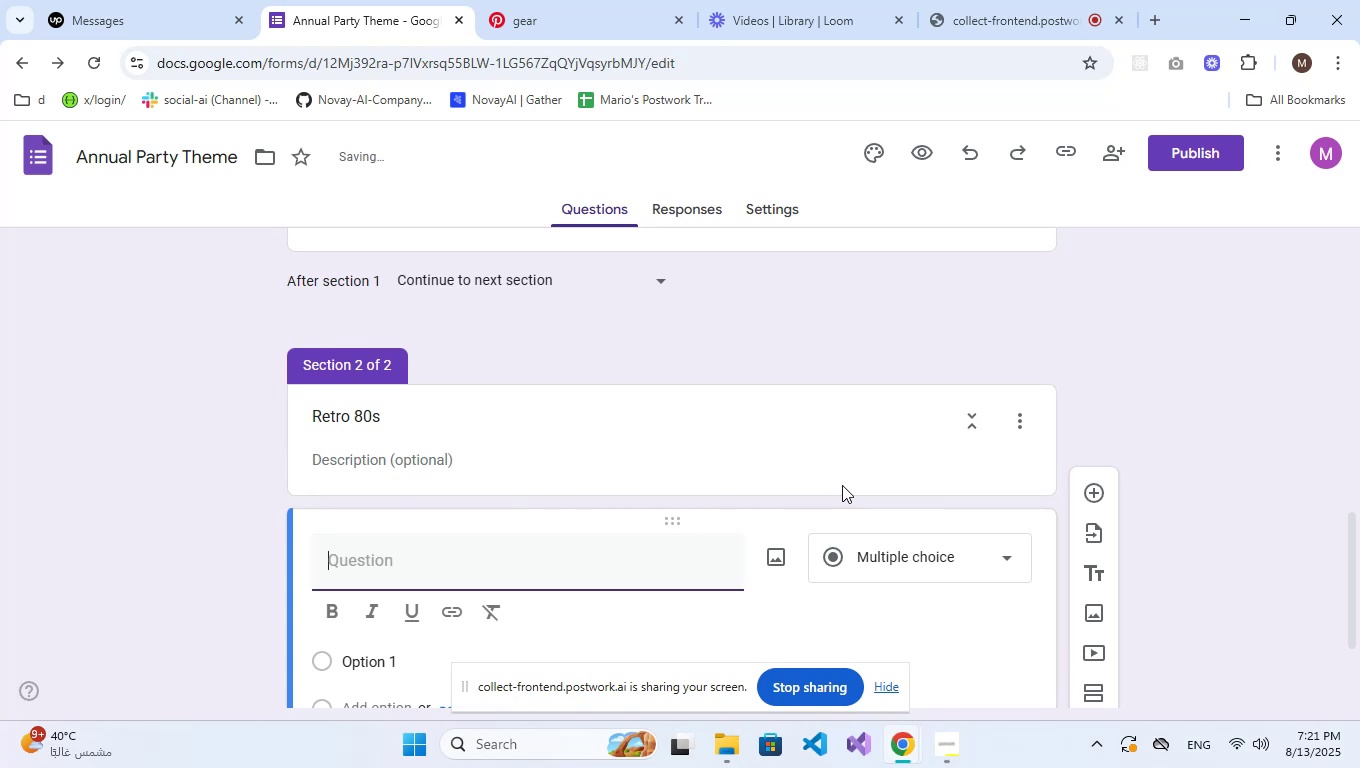 
scroll: coordinate [842, 485], scroll_direction: down, amount: 2.0
 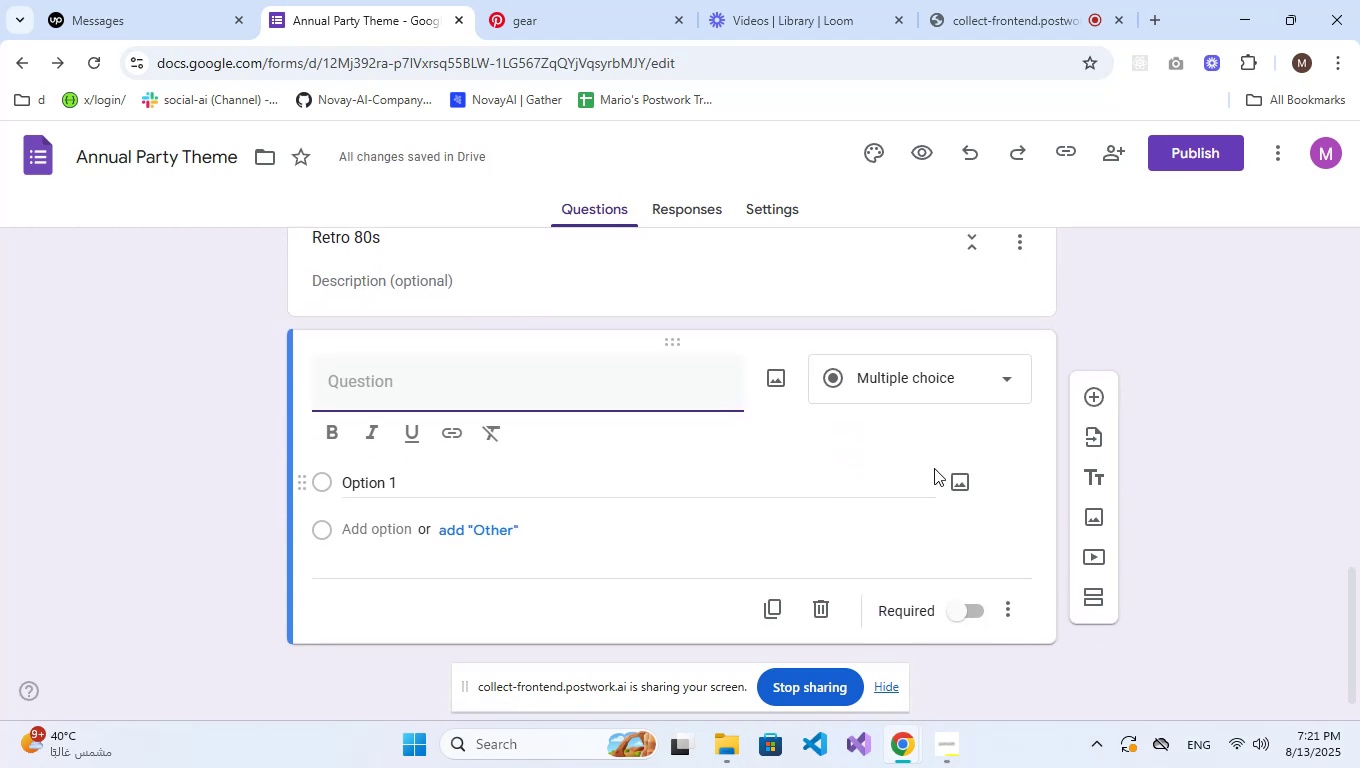 
left_click([929, 395])
 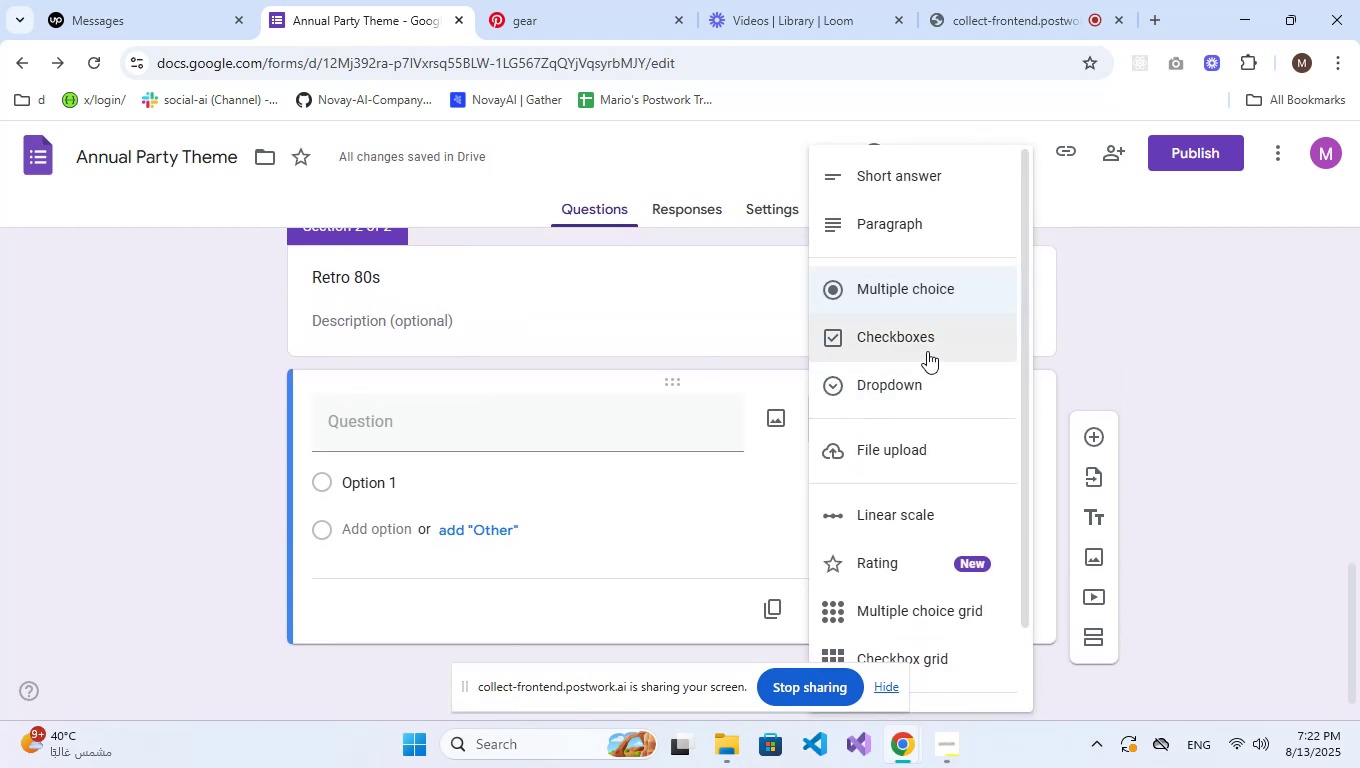 
left_click([927, 344])
 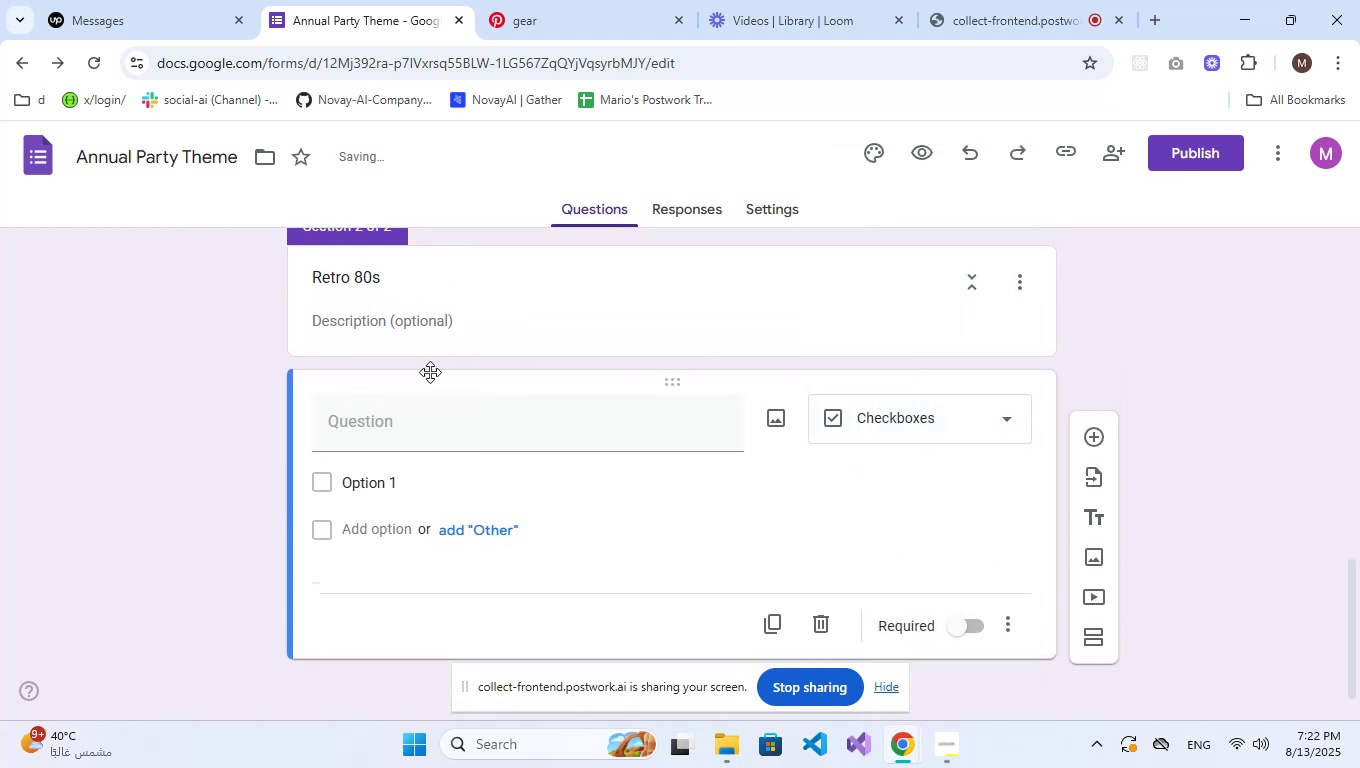 
left_click([377, 431])
 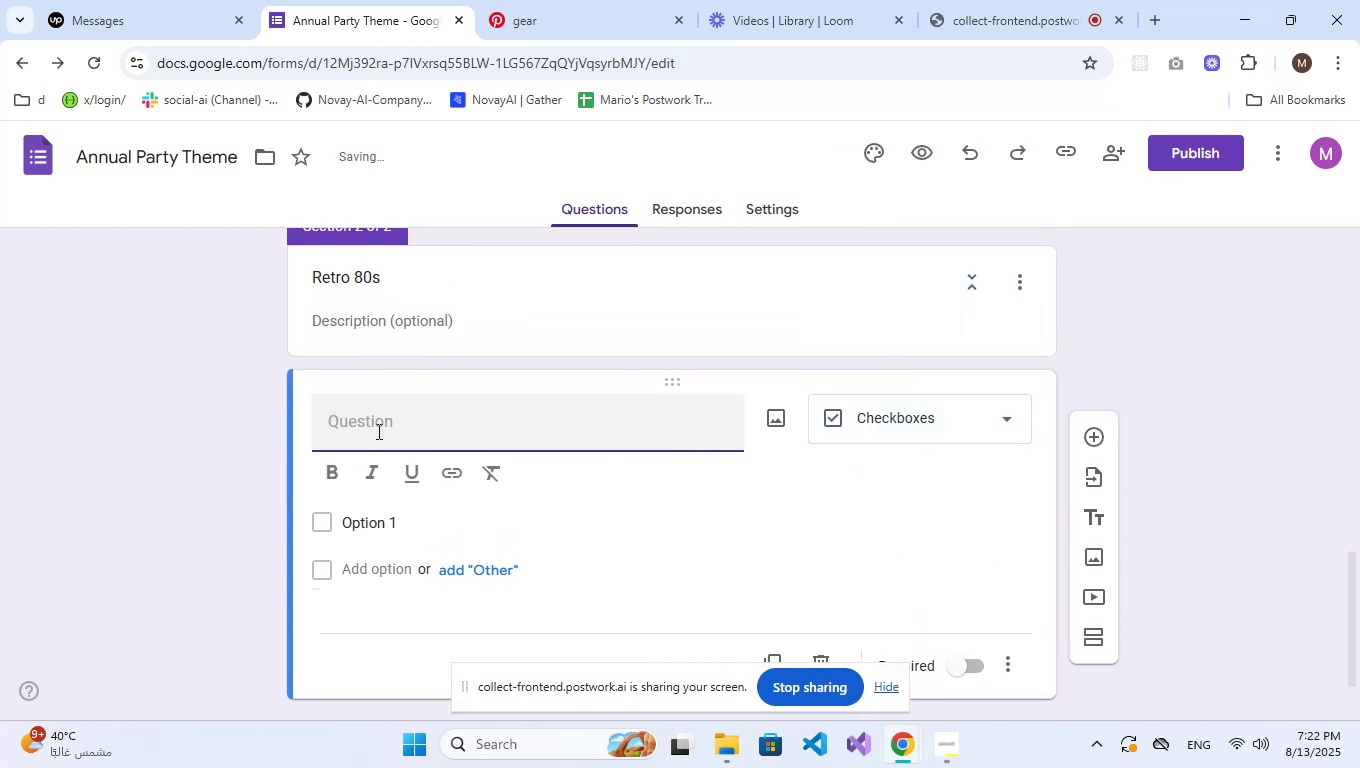 
type(wh)
key(Backspace)
key(Backspace)
type(What elements do yop)
key(Backspace)
type(u want?)
 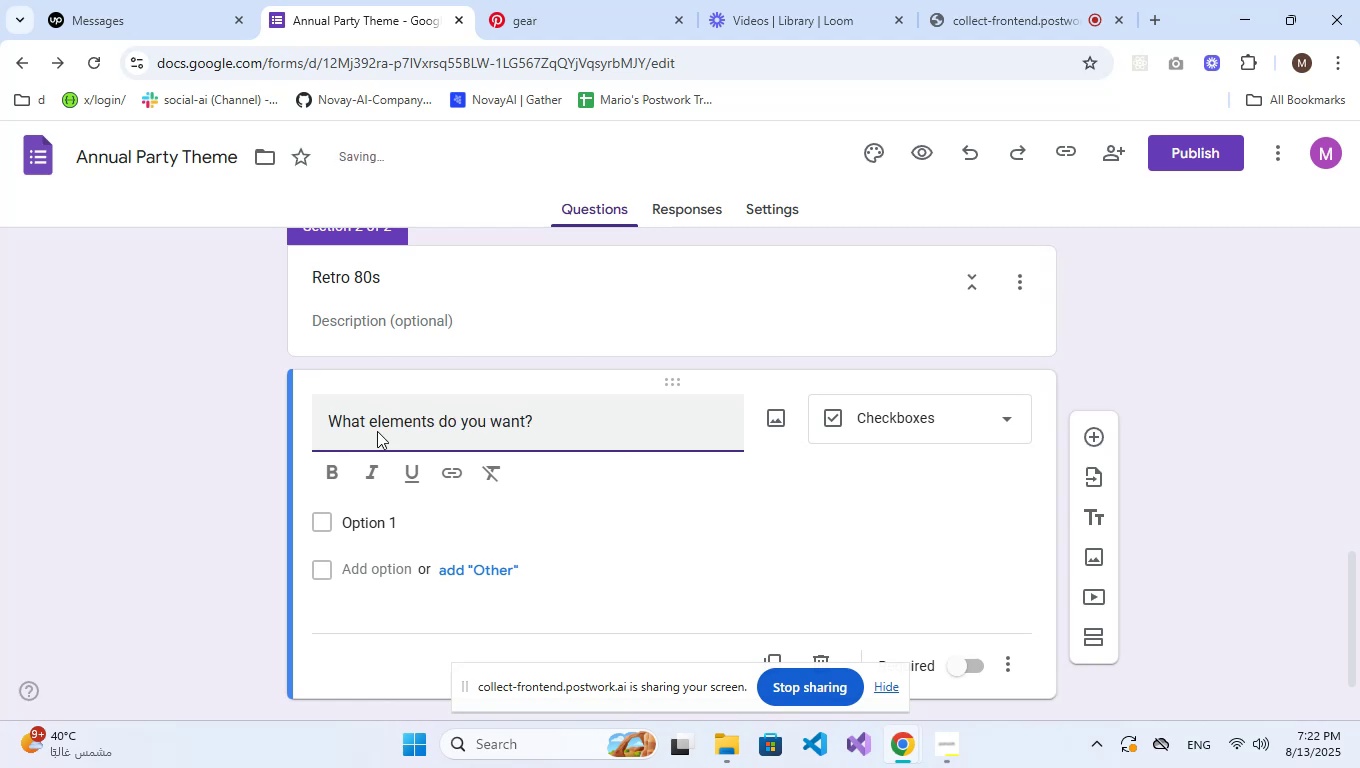 
scroll: coordinate [377, 431], scroll_direction: down, amount: 2.0
 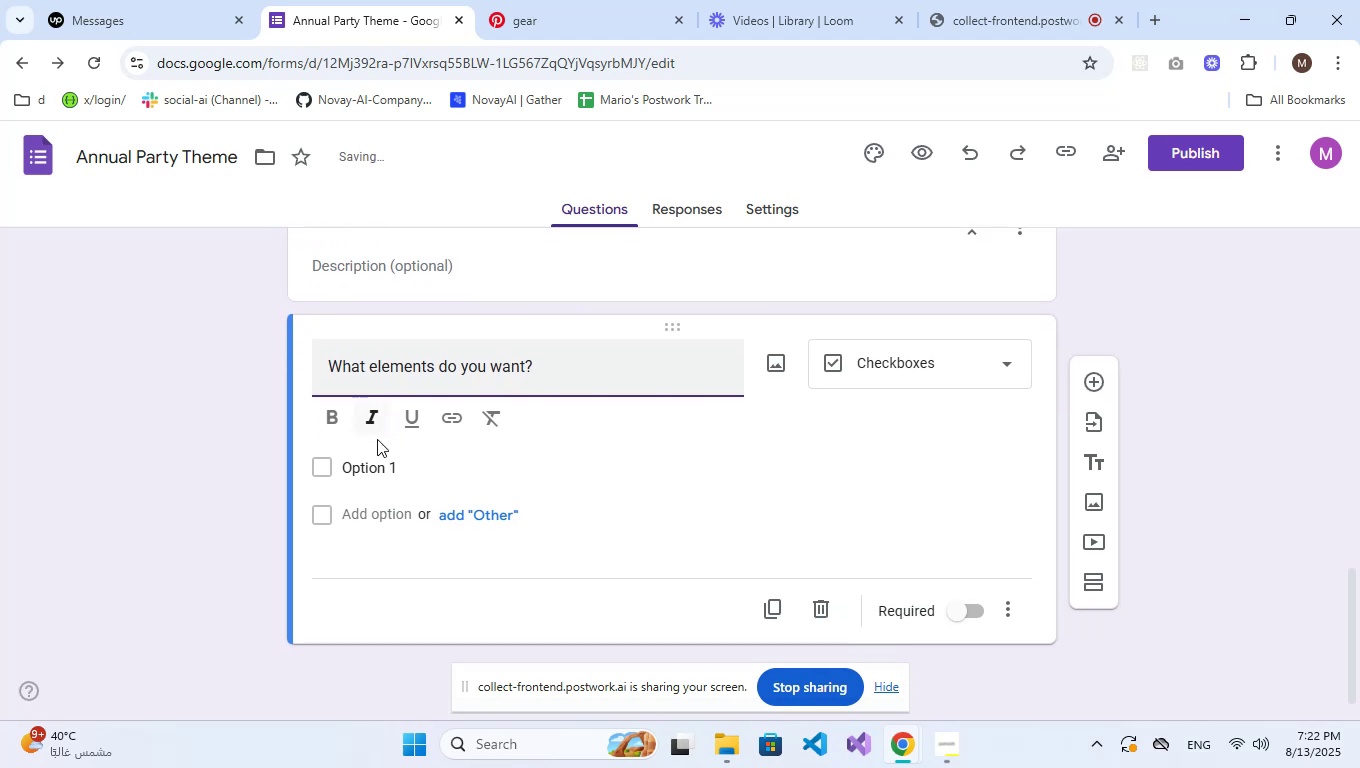 
left_click_drag(start_coordinate=[385, 467], to_coordinate=[390, 467])
 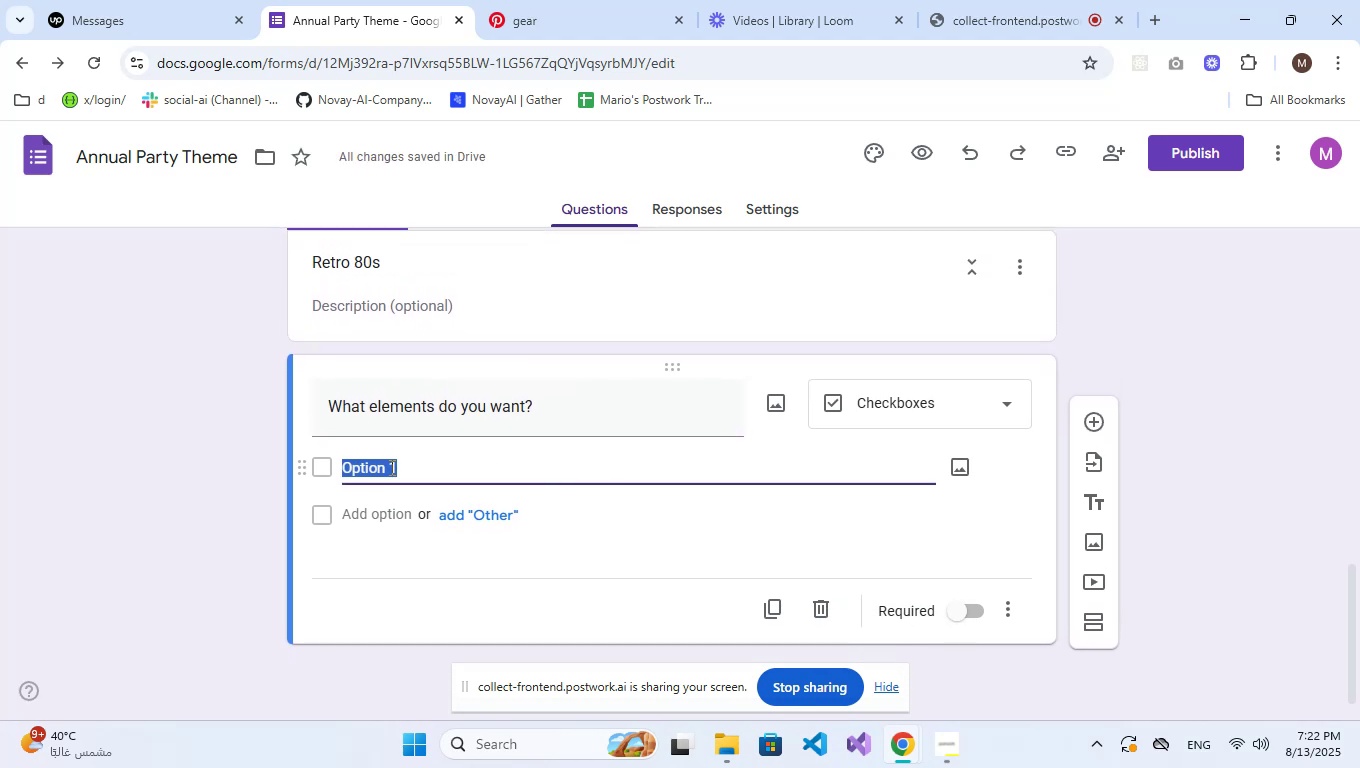 
type(Retro arcade corner)
 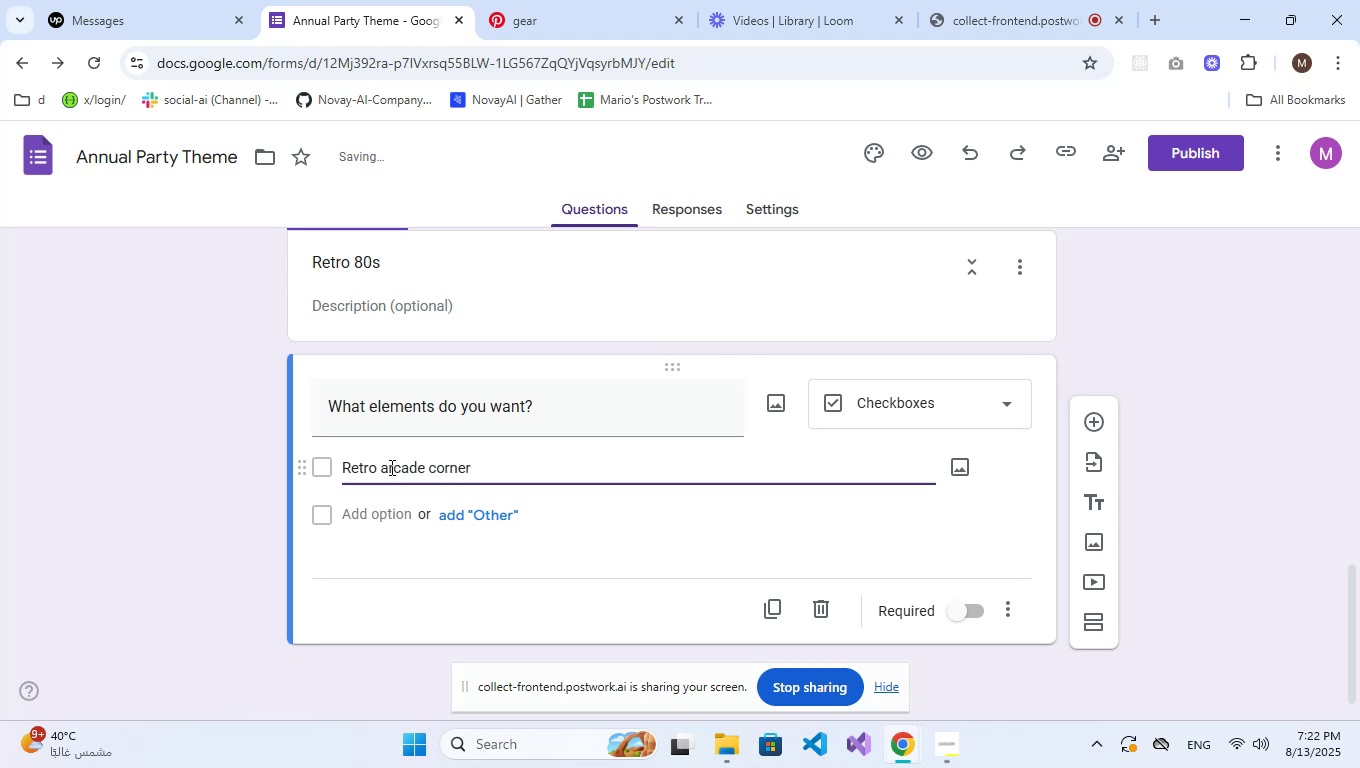 
key(Enter)
 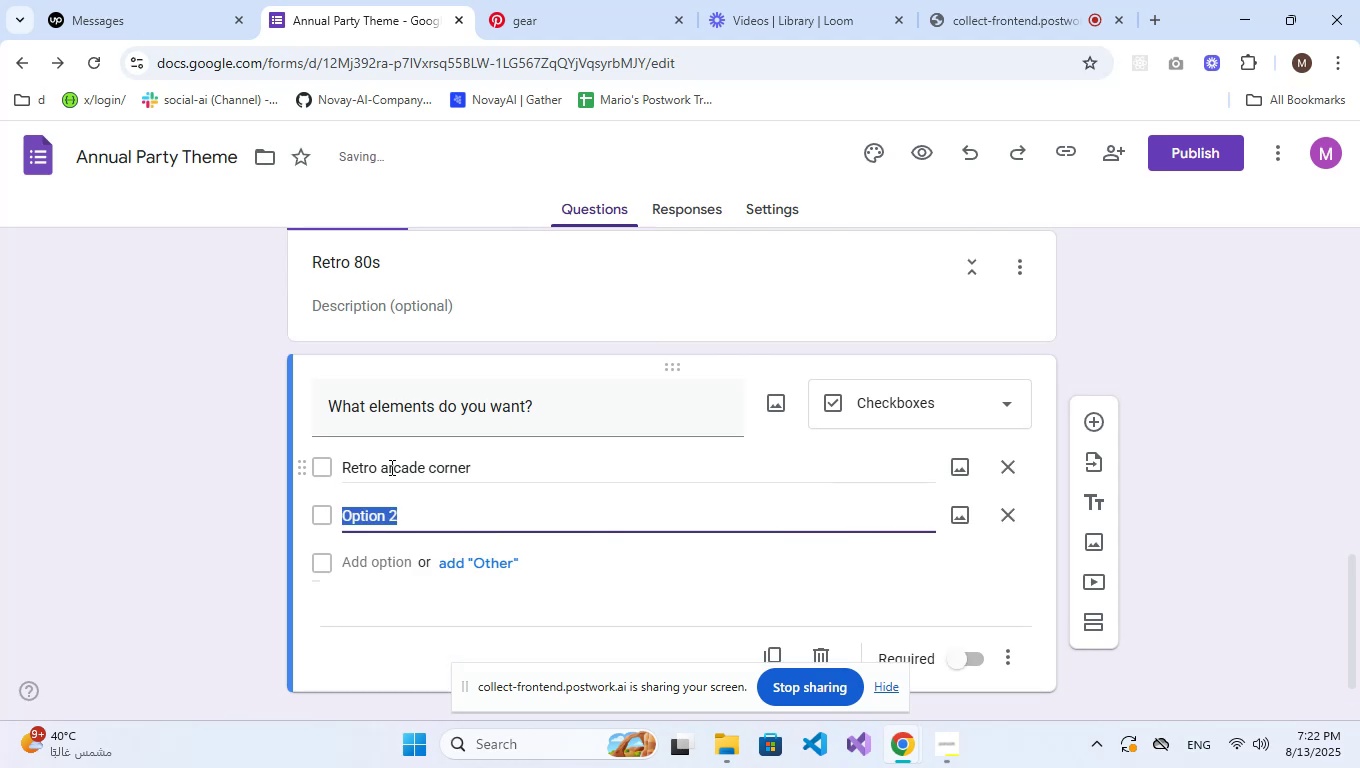 
type(80s playlist)
 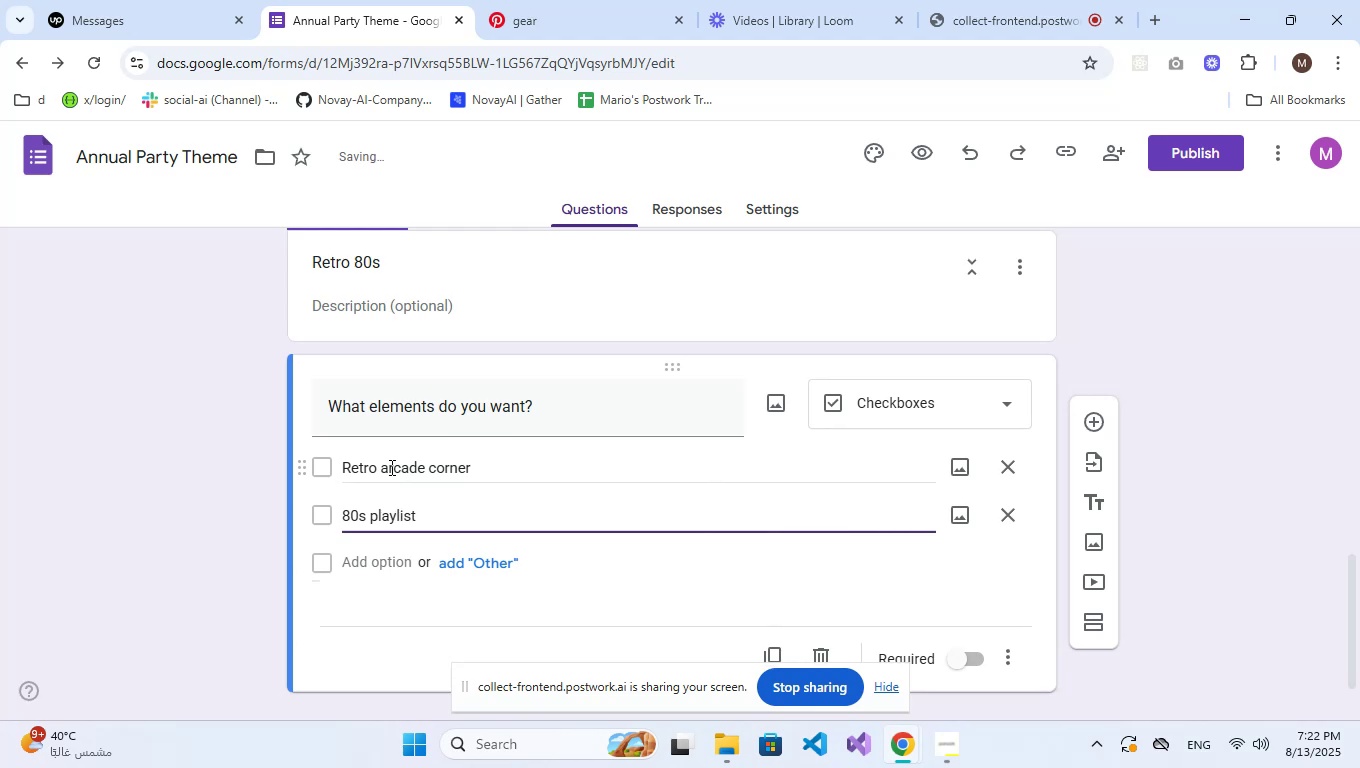 
key(Enter)
 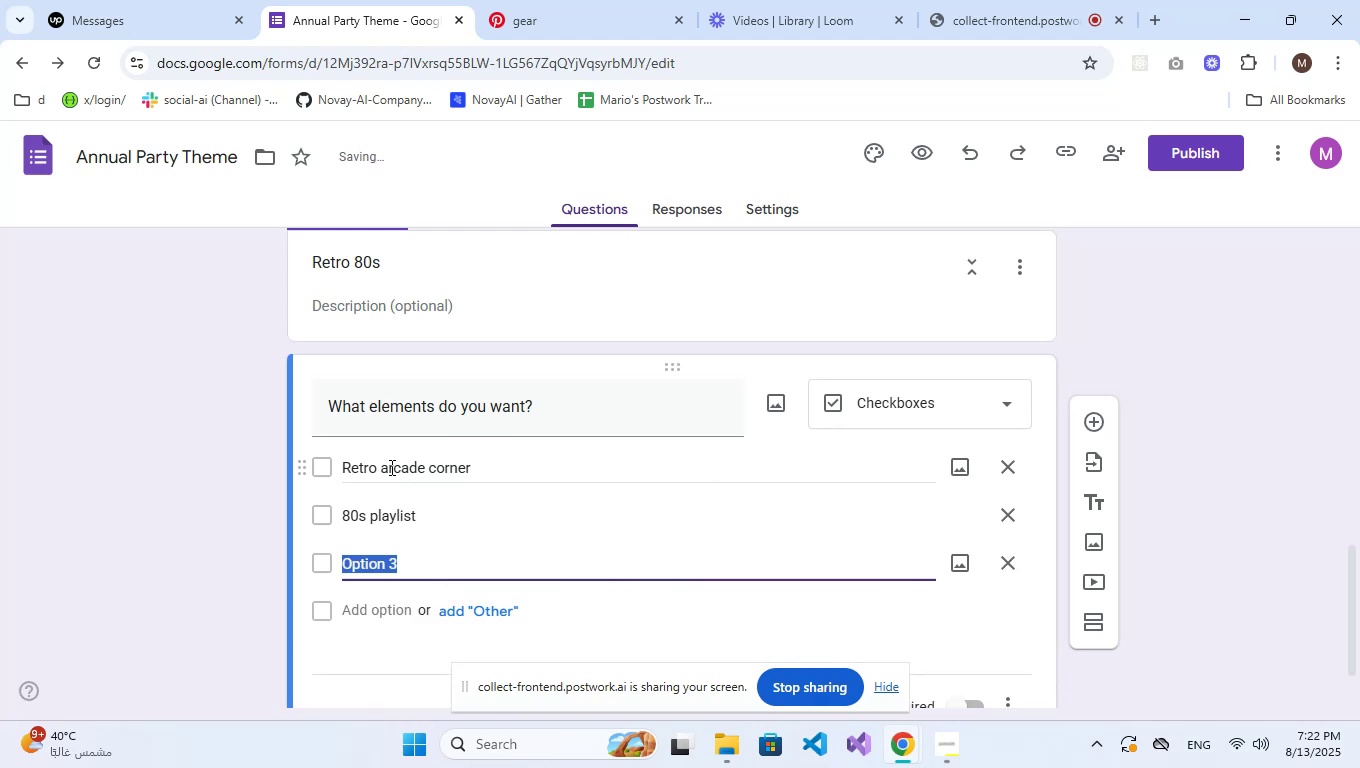 
type(Neon photo booth)
 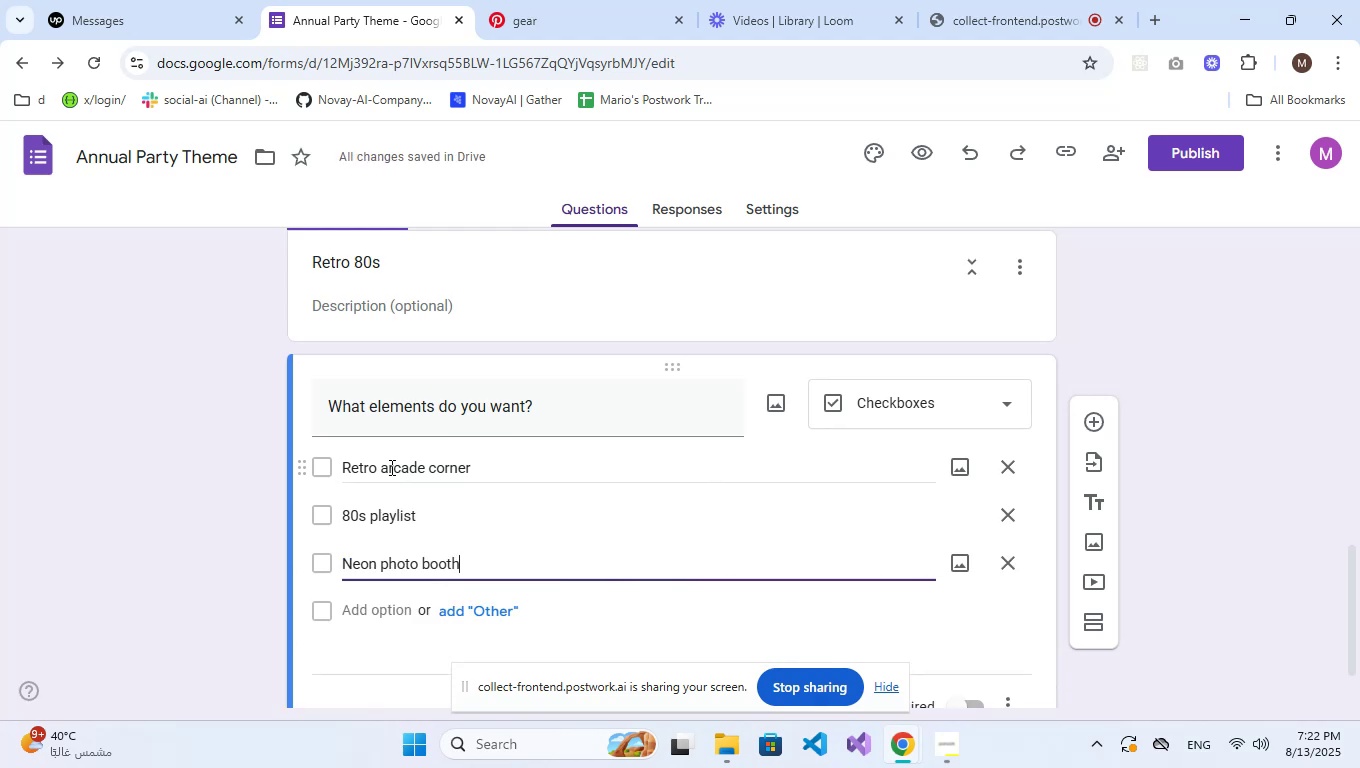 
key(Enter)
 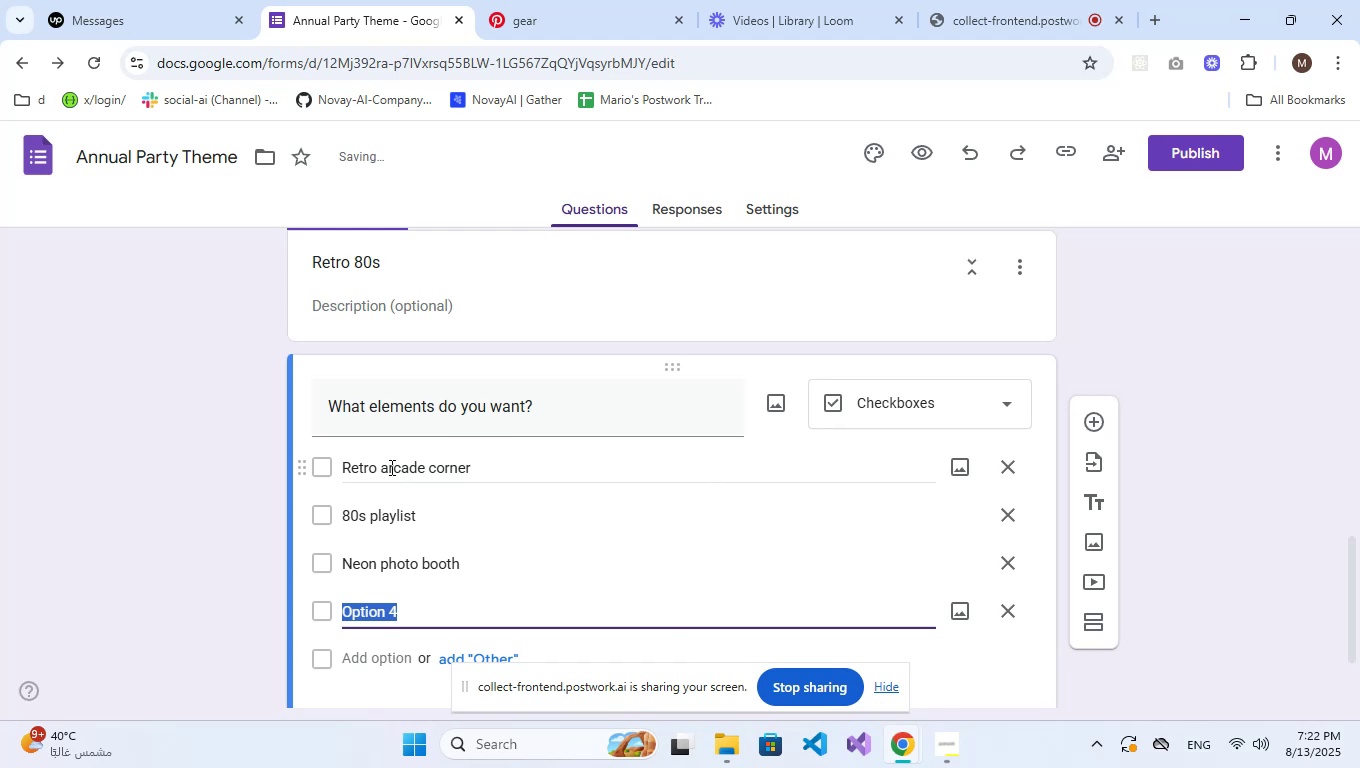 
type(Costume contest)
 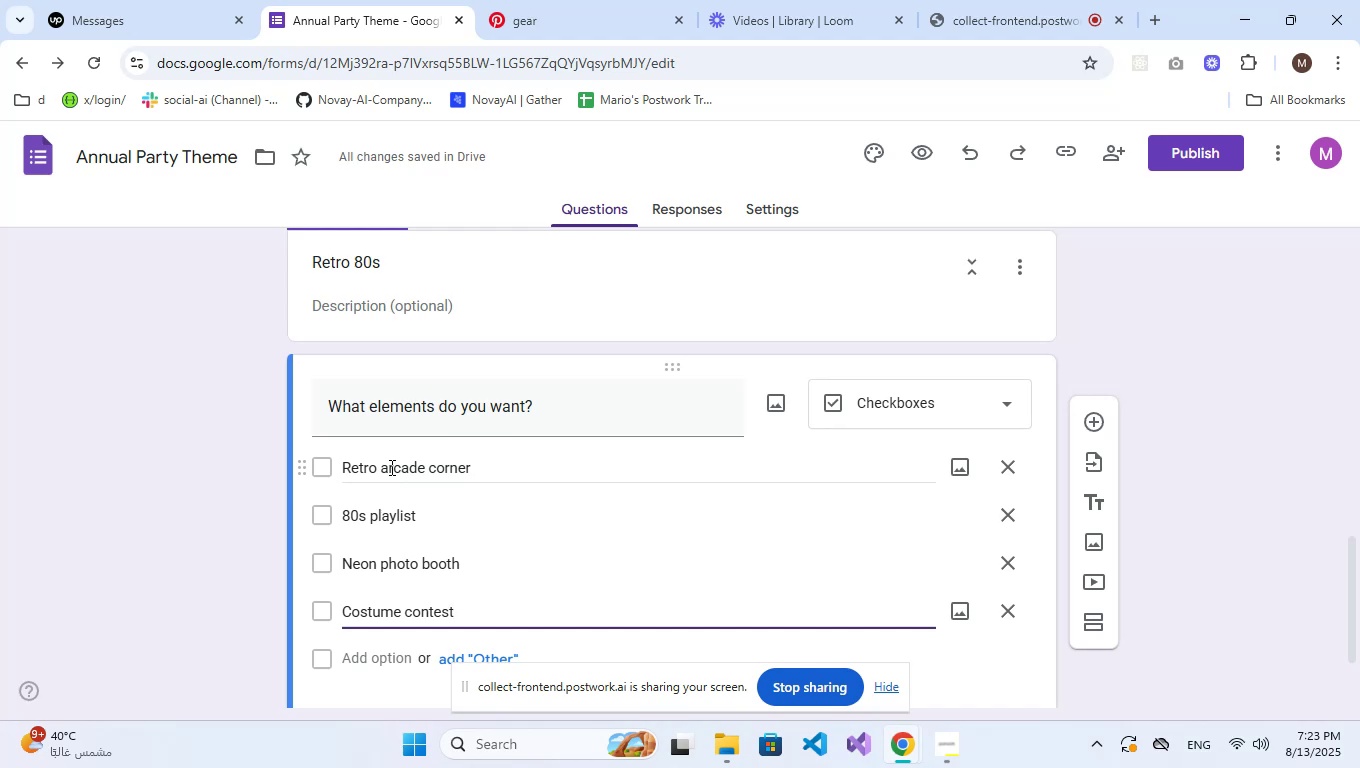 
wait(16.55)
 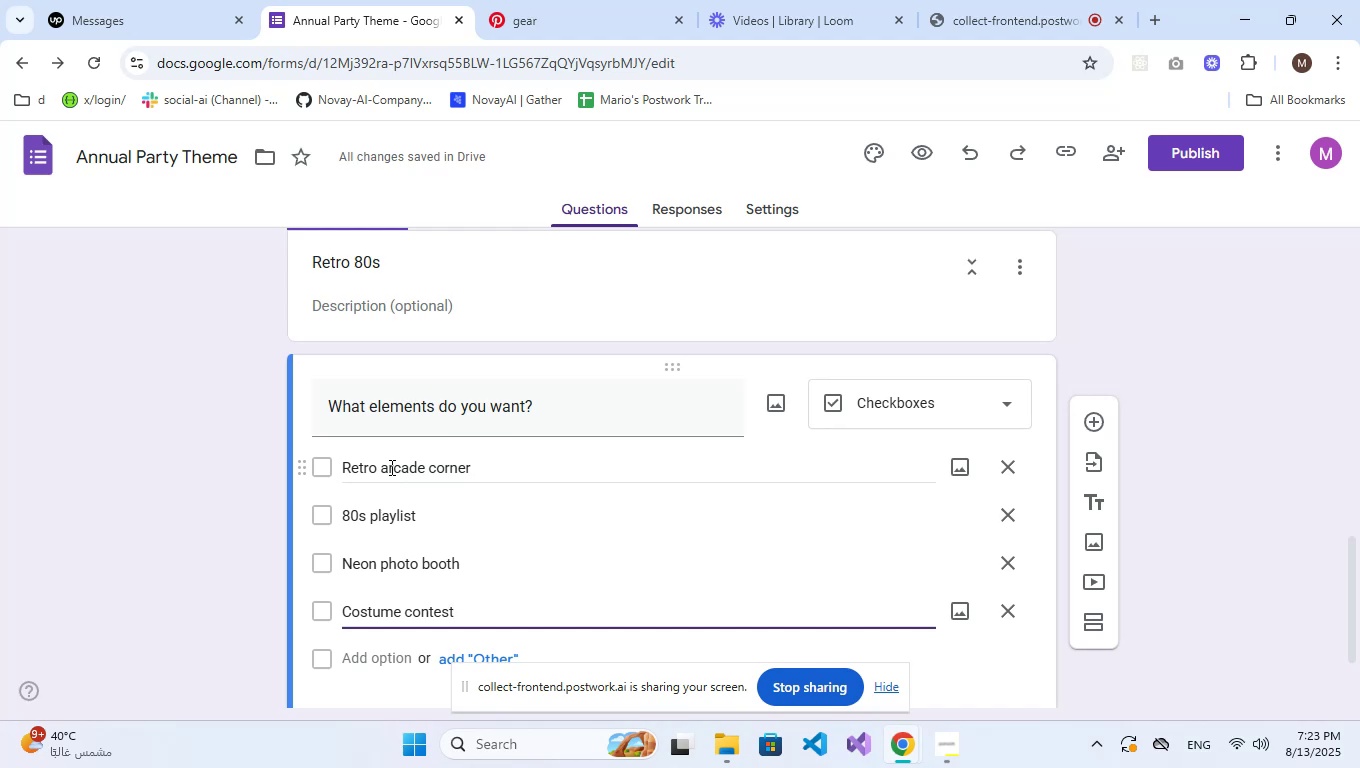 
left_click([1080, 416])
 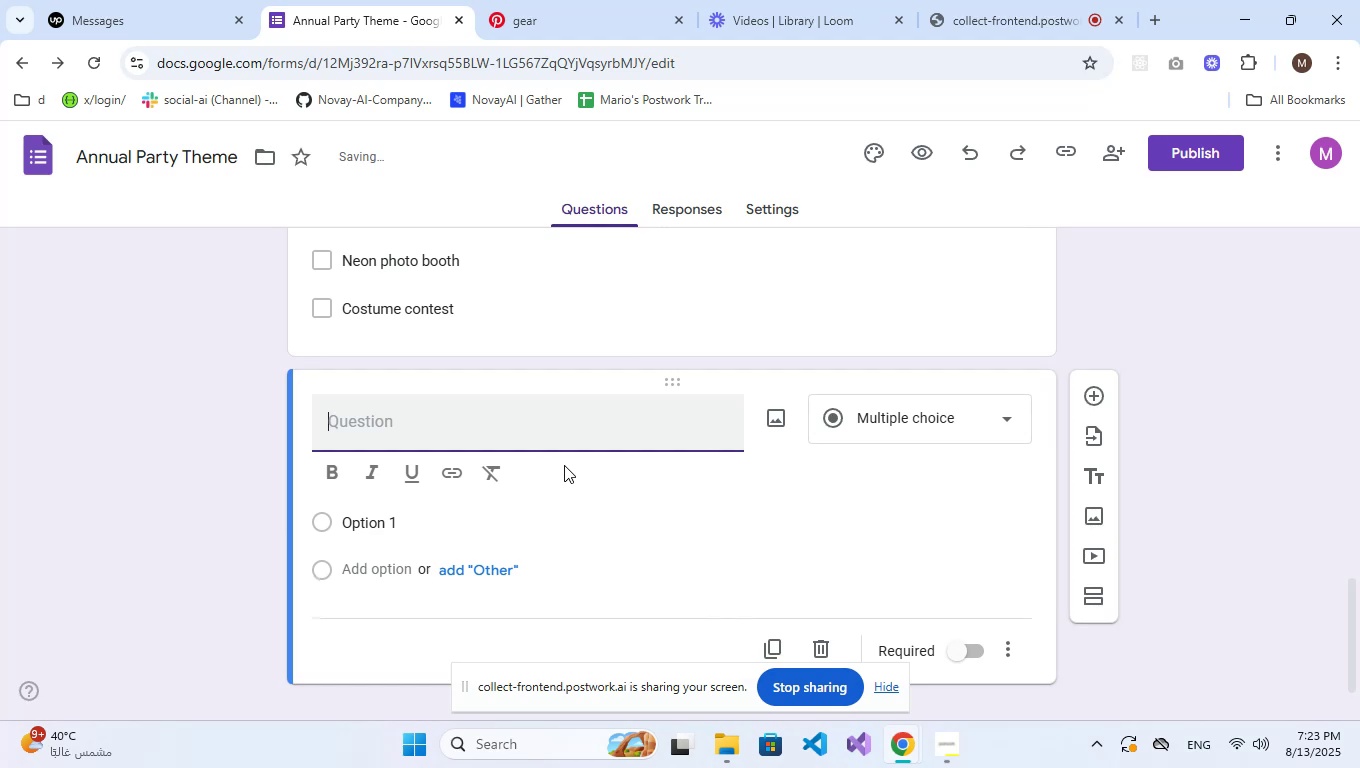 
type(Any 80s song requests??)
 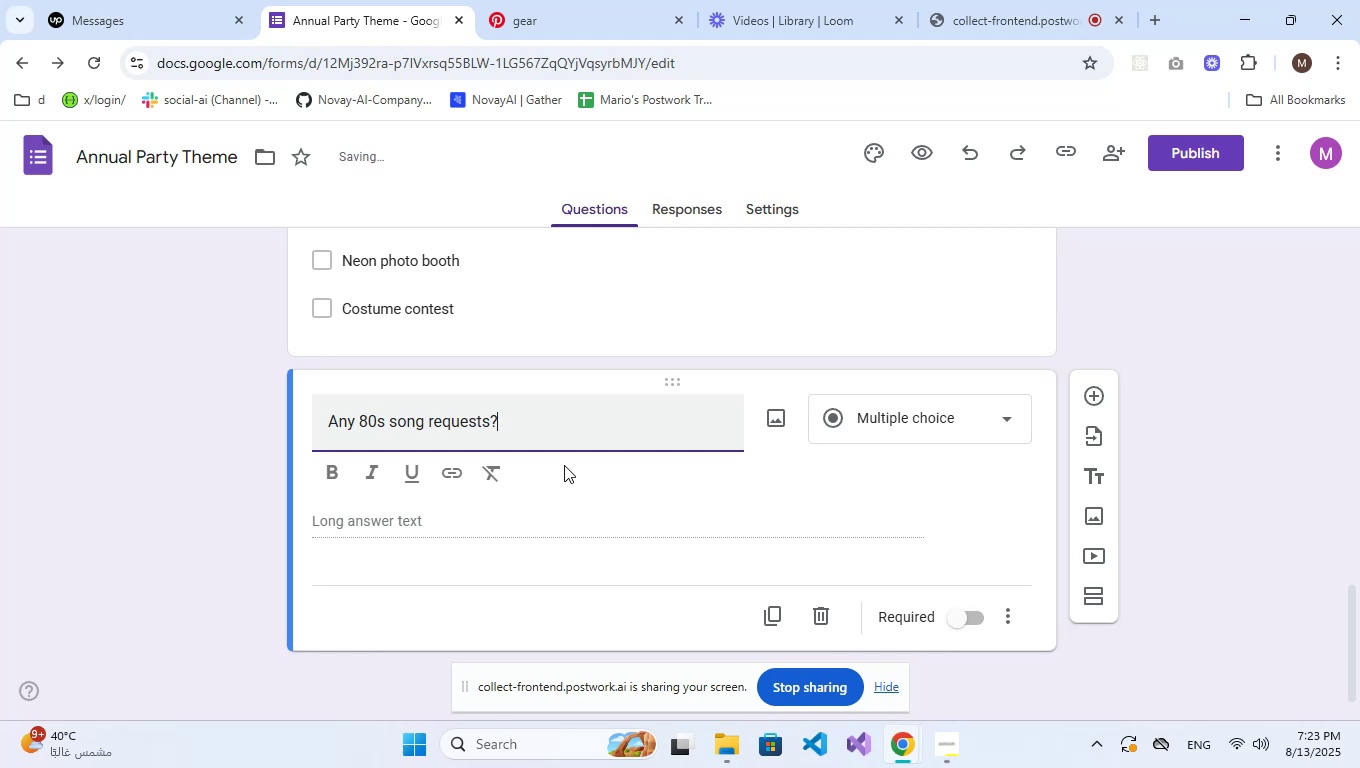 
left_click([959, 614])
 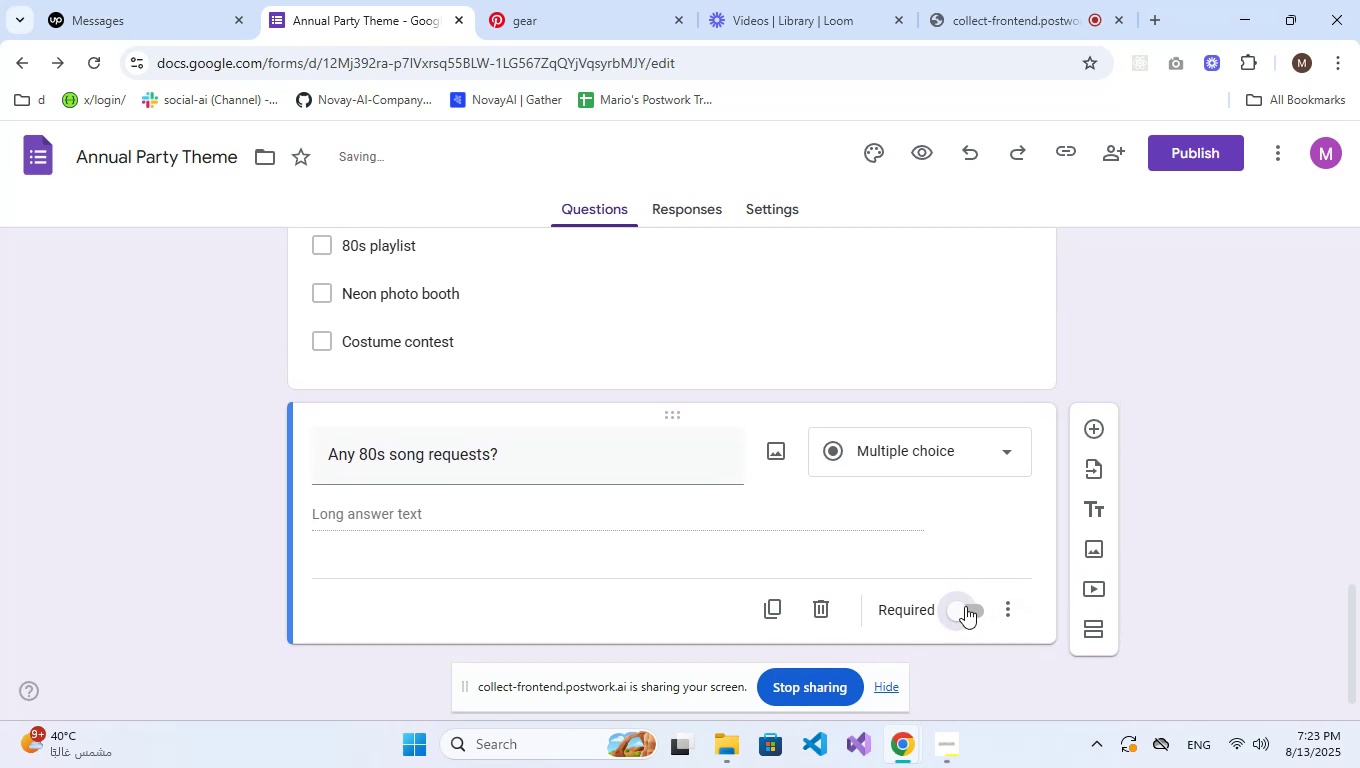 
double_click([912, 325])
 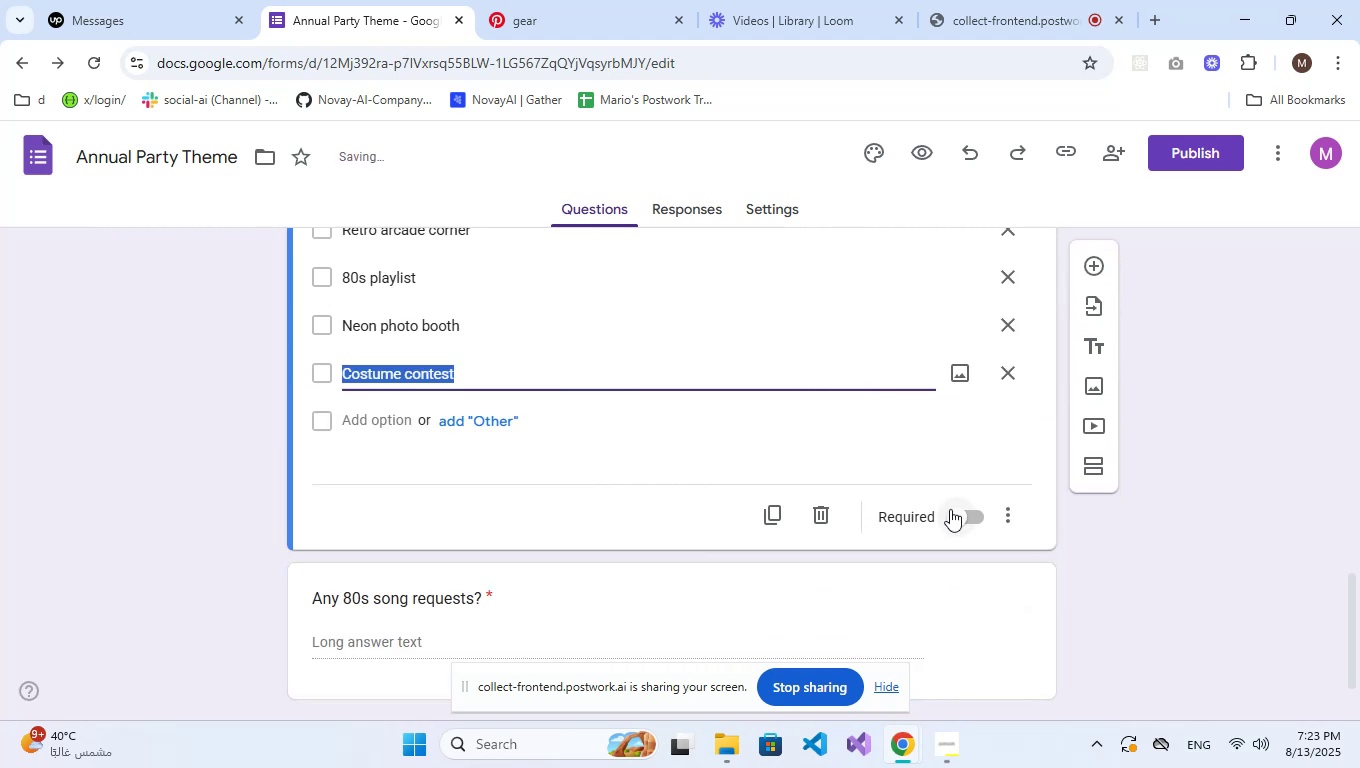 
left_click([961, 509])
 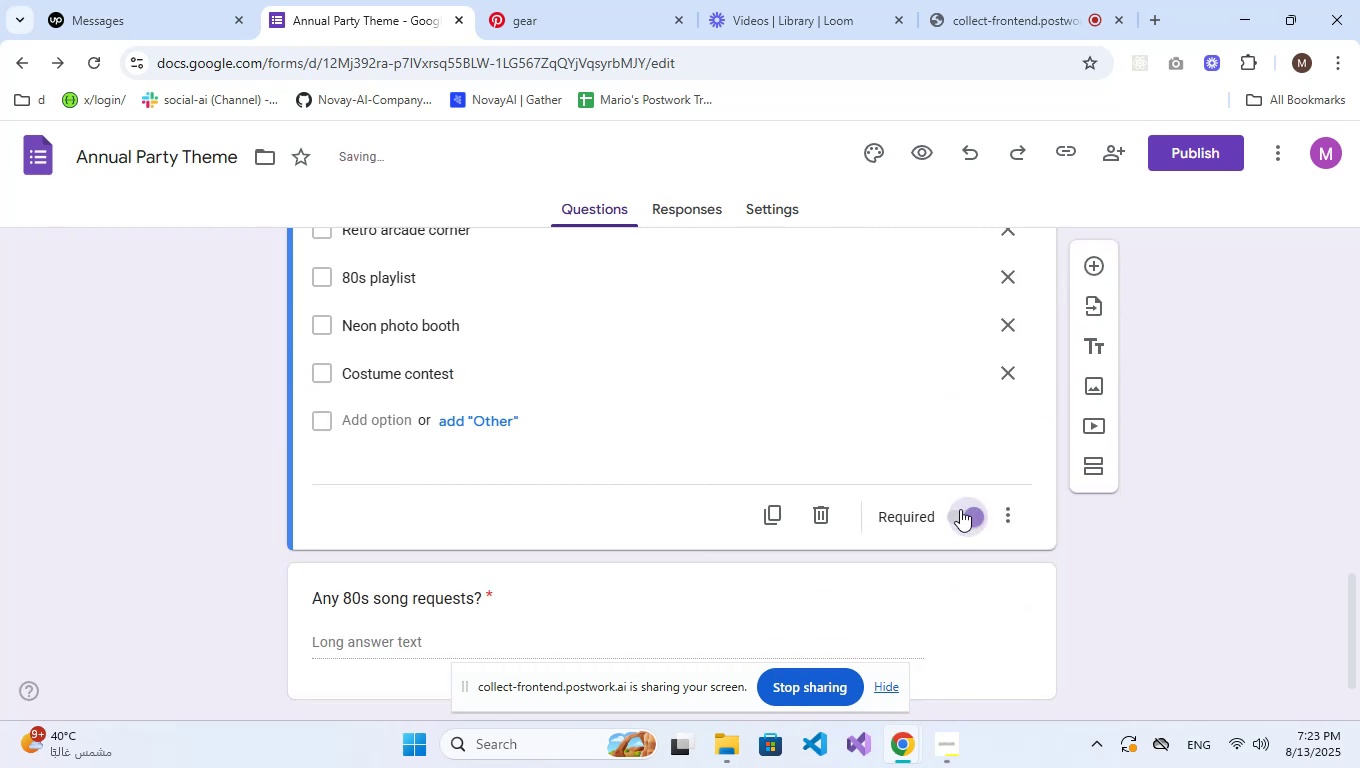 
scroll: coordinate [837, 459], scroll_direction: up, amount: 7.0
 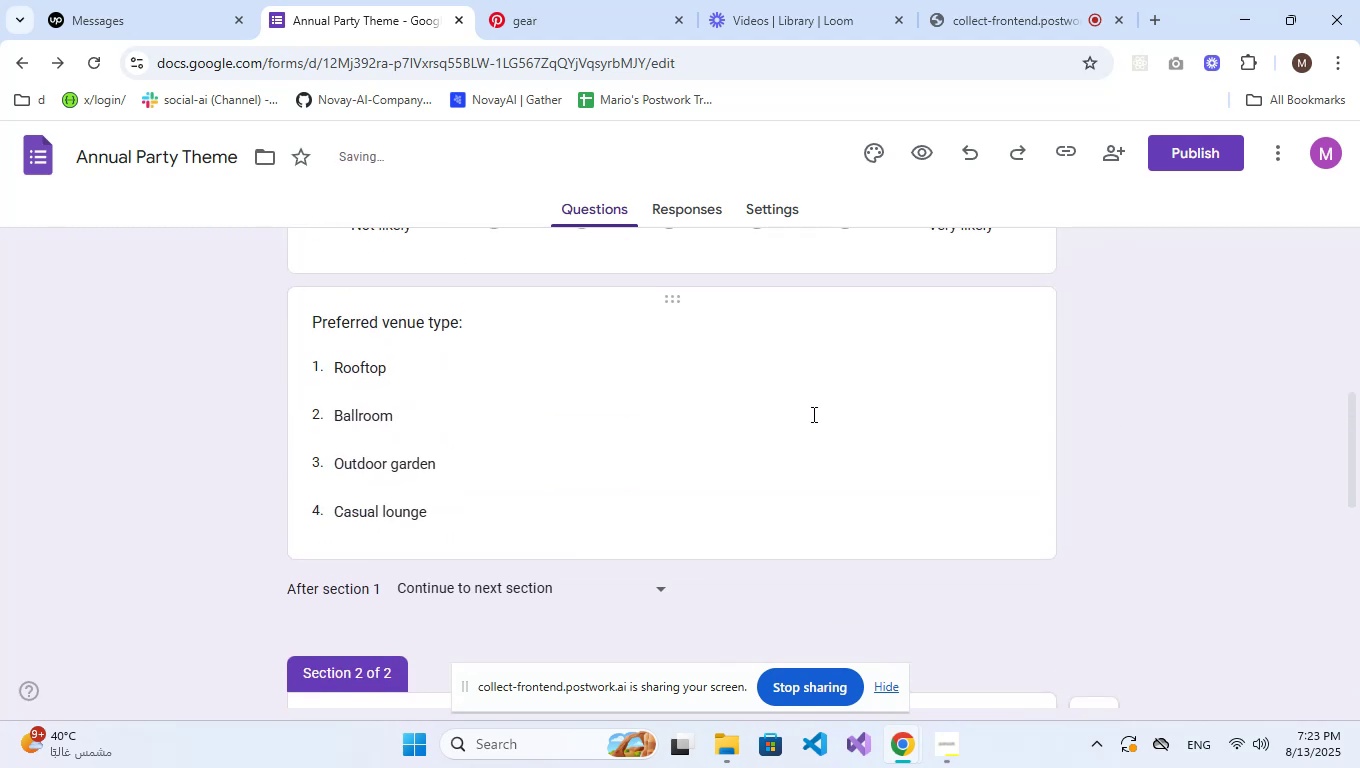 
left_click([811, 413])
 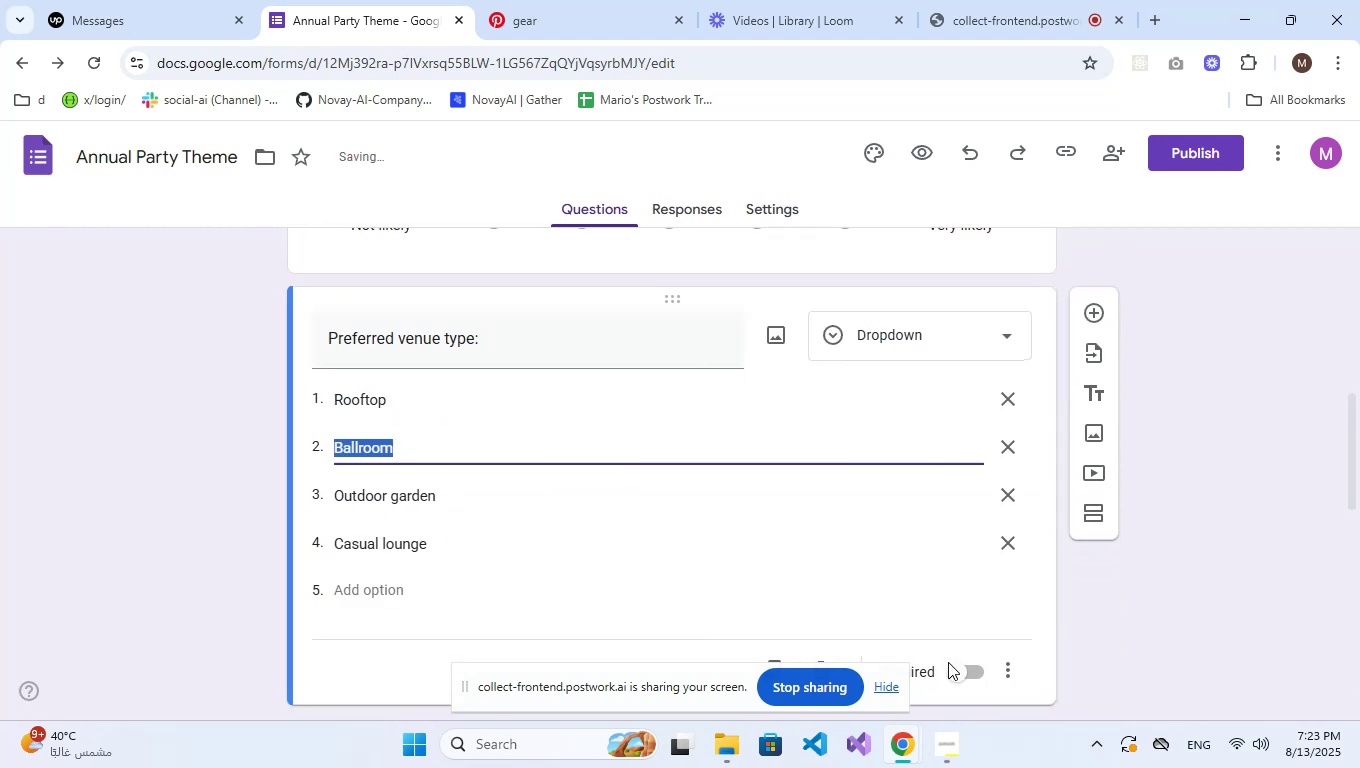 
left_click([949, 667])
 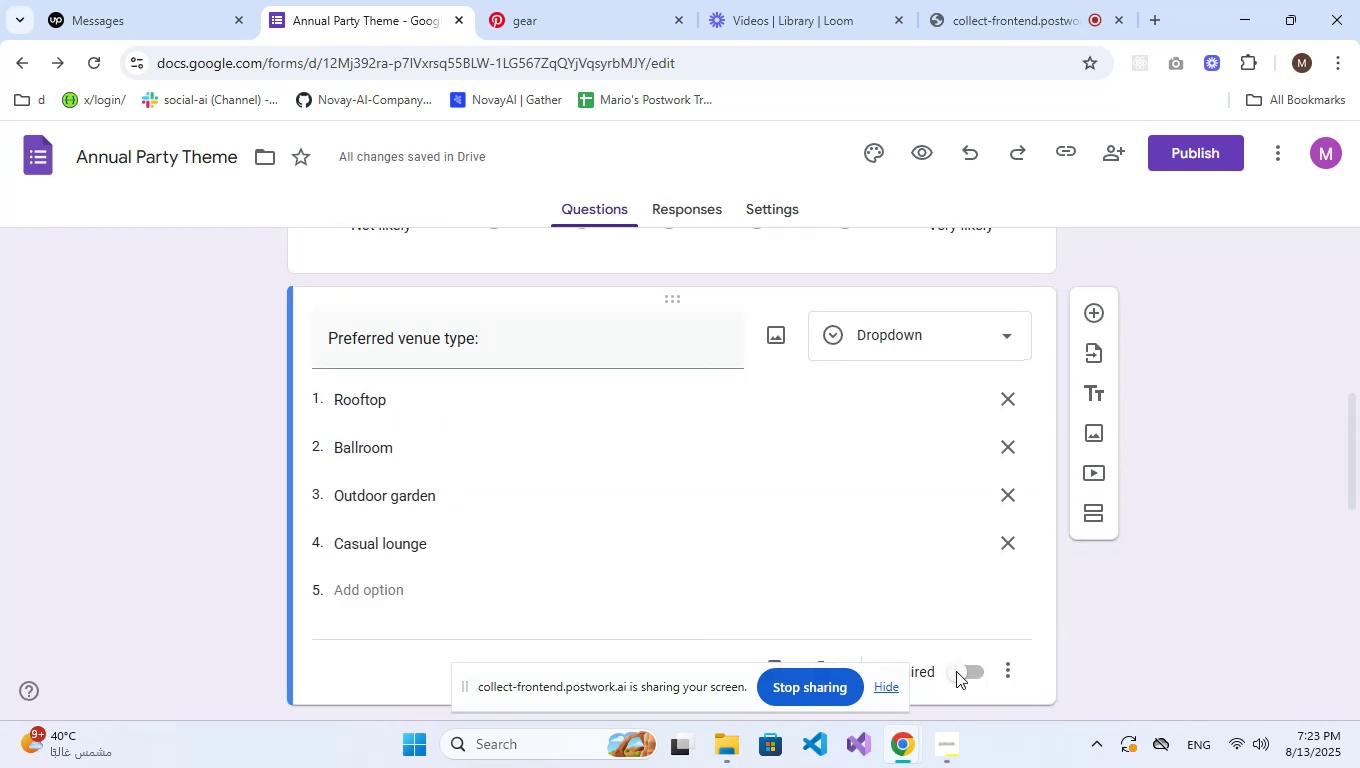 
left_click([956, 671])
 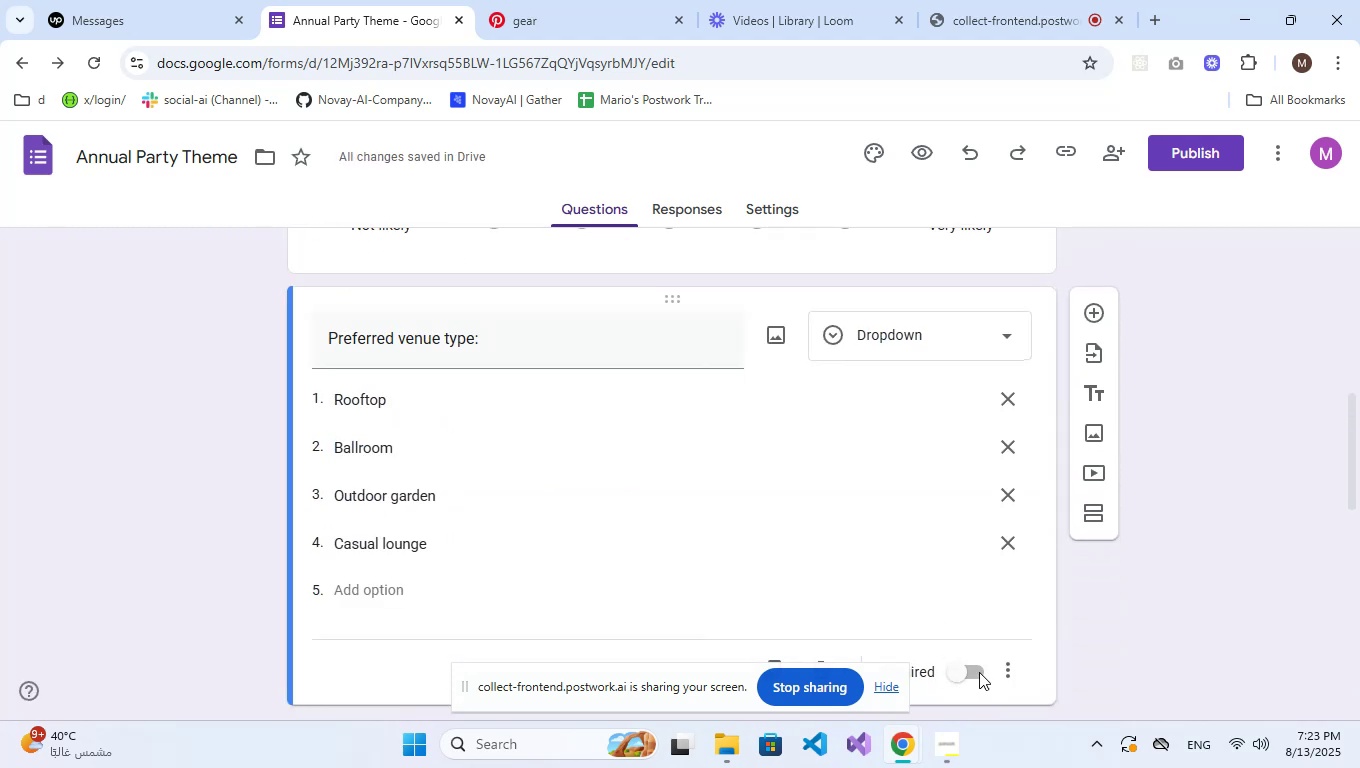 
left_click([972, 671])
 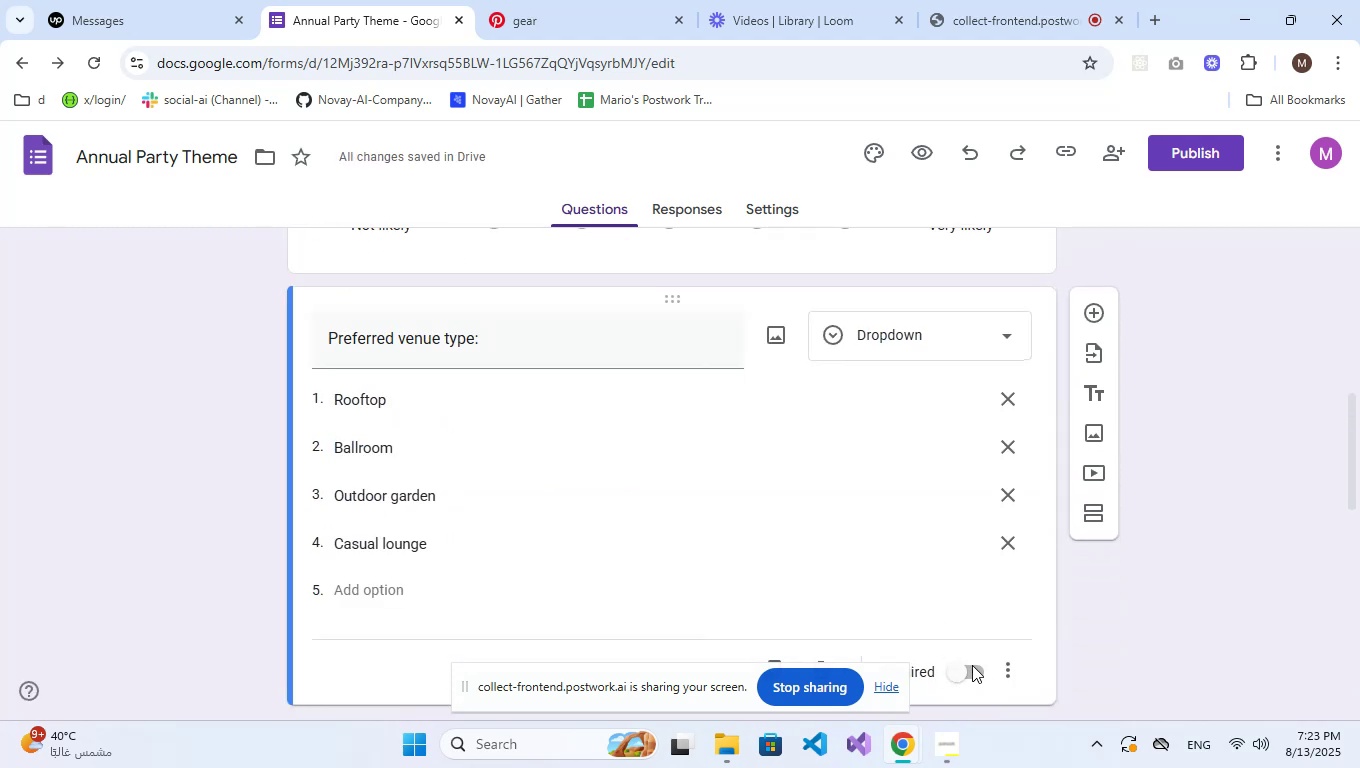 
scroll: coordinate [972, 653], scroll_direction: down, amount: 1.0
 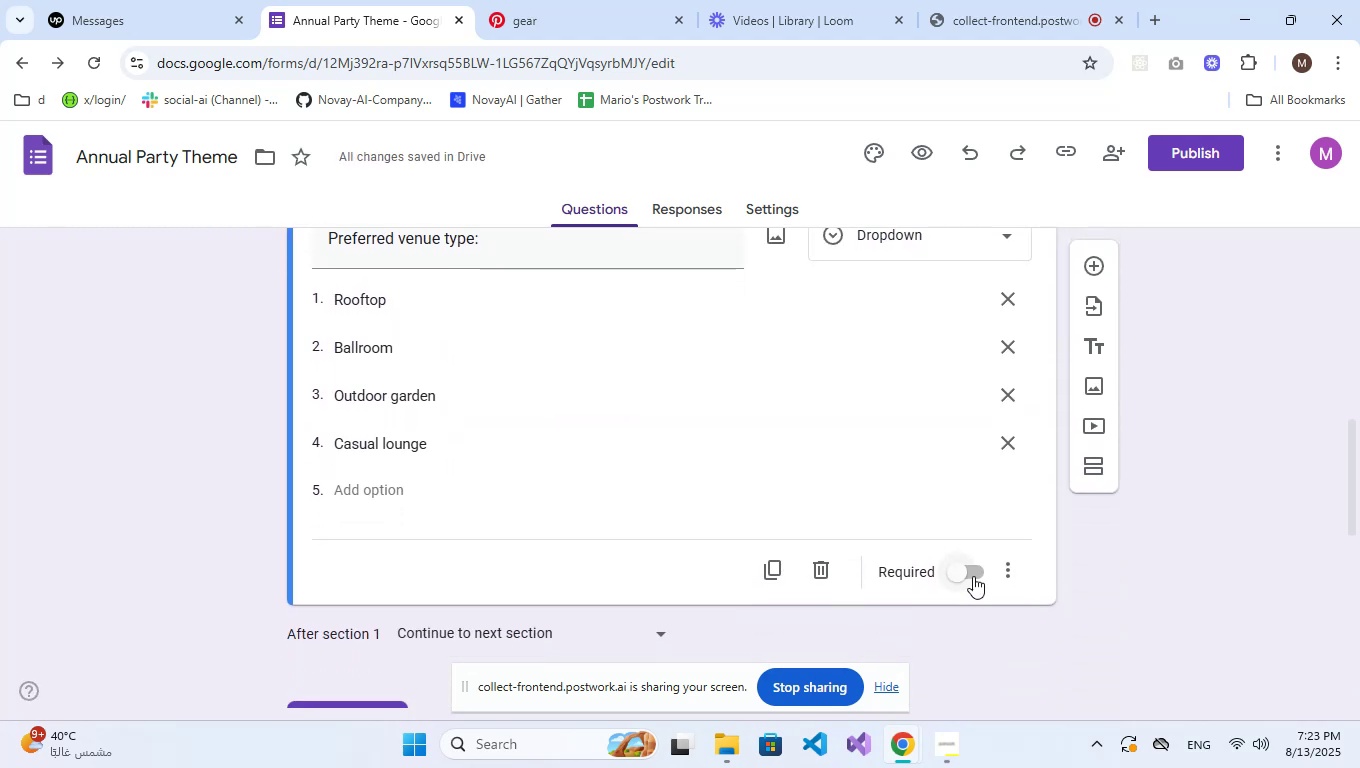 
left_click([961, 565])
 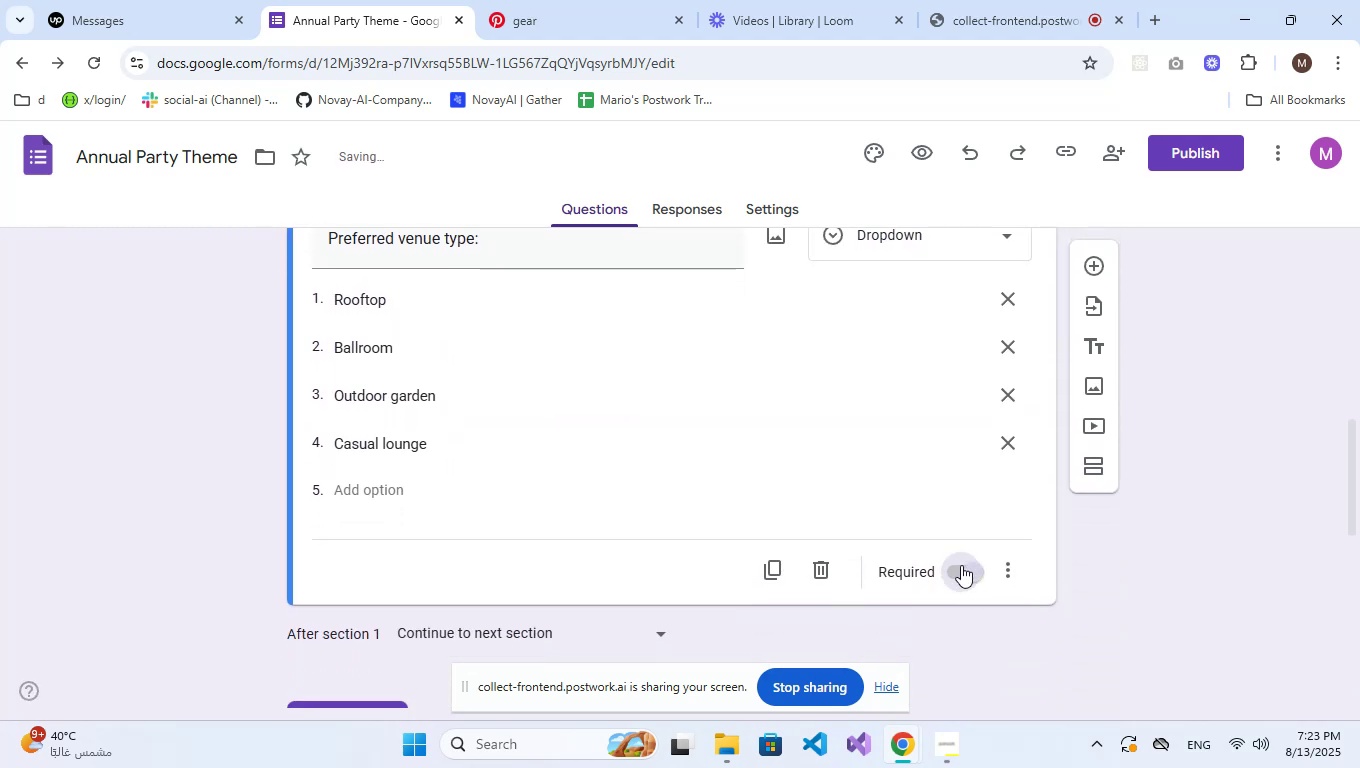 
scroll: coordinate [961, 565], scroll_direction: up, amount: 4.0
 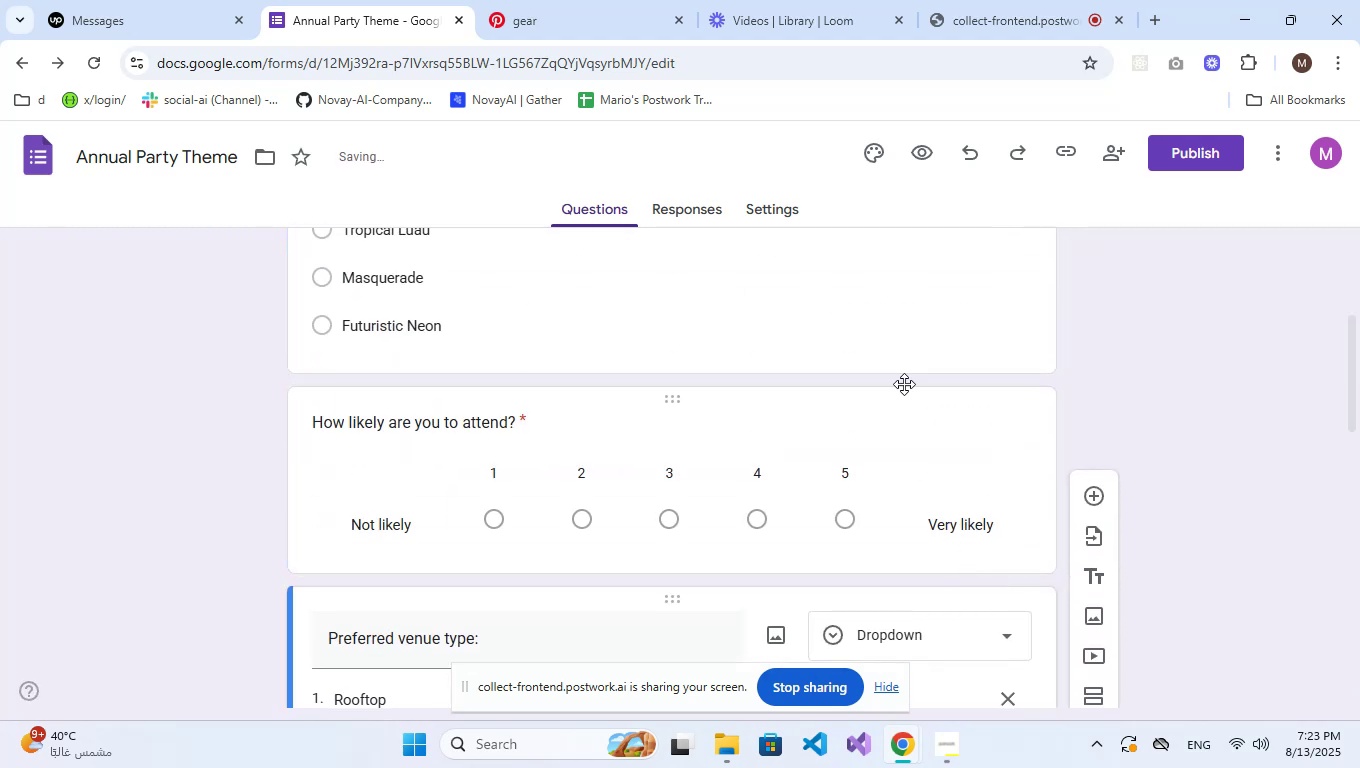 
left_click([922, 456])
 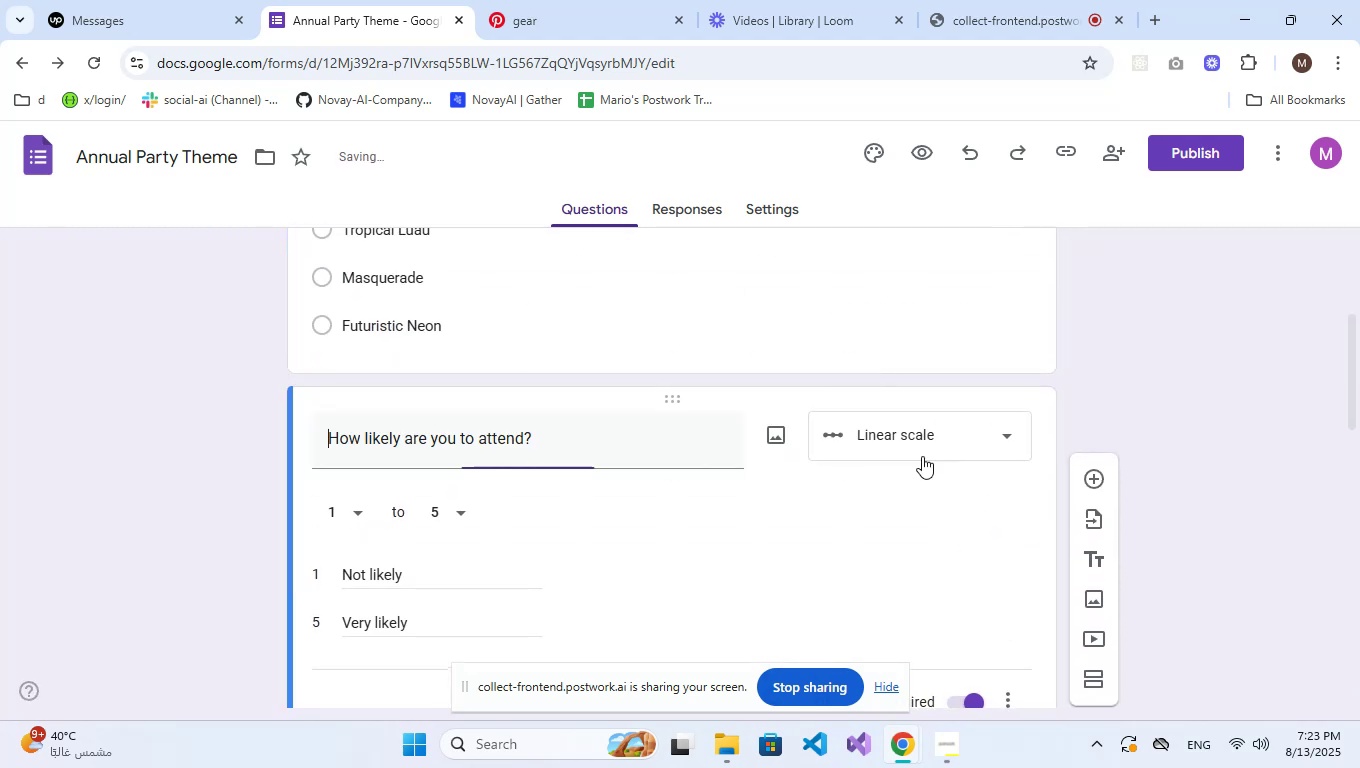 
scroll: coordinate [922, 456], scroll_direction: up, amount: 2.0
 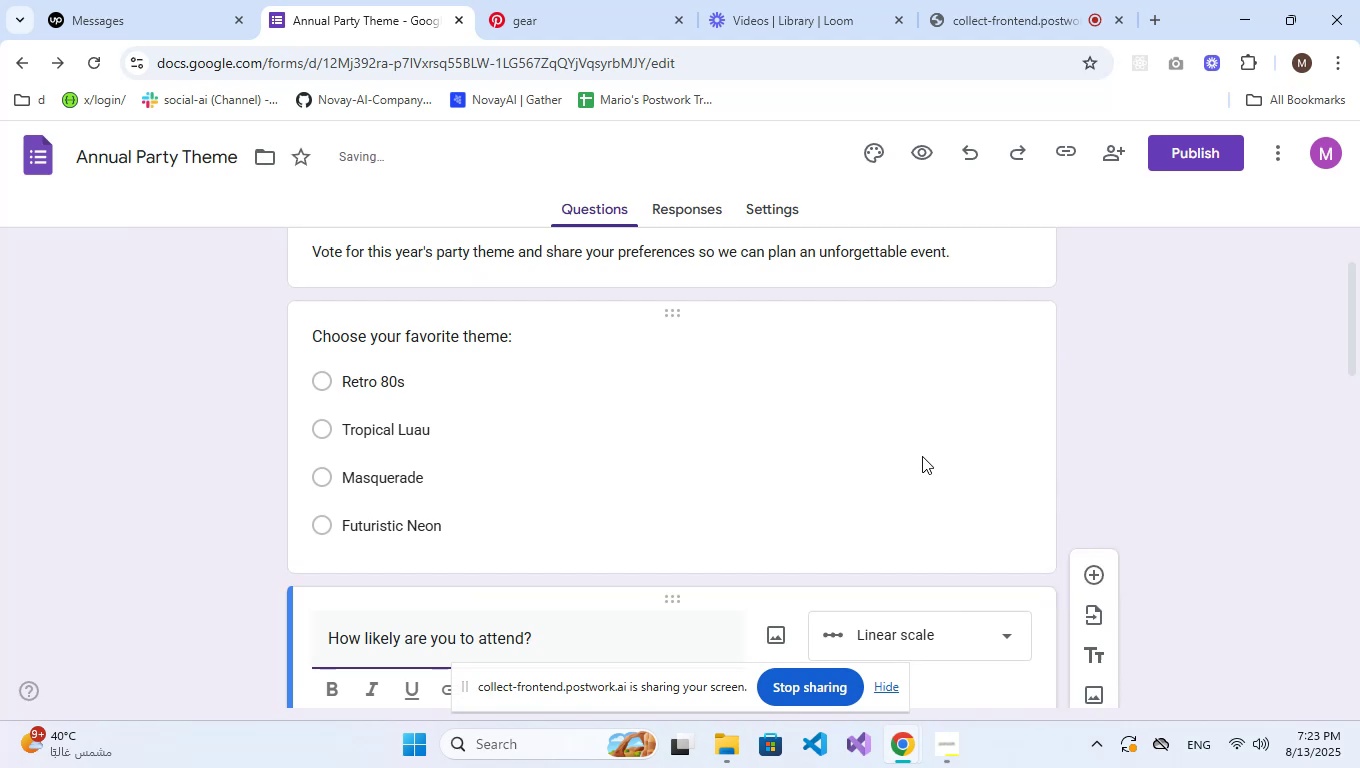 
left_click([922, 452])
 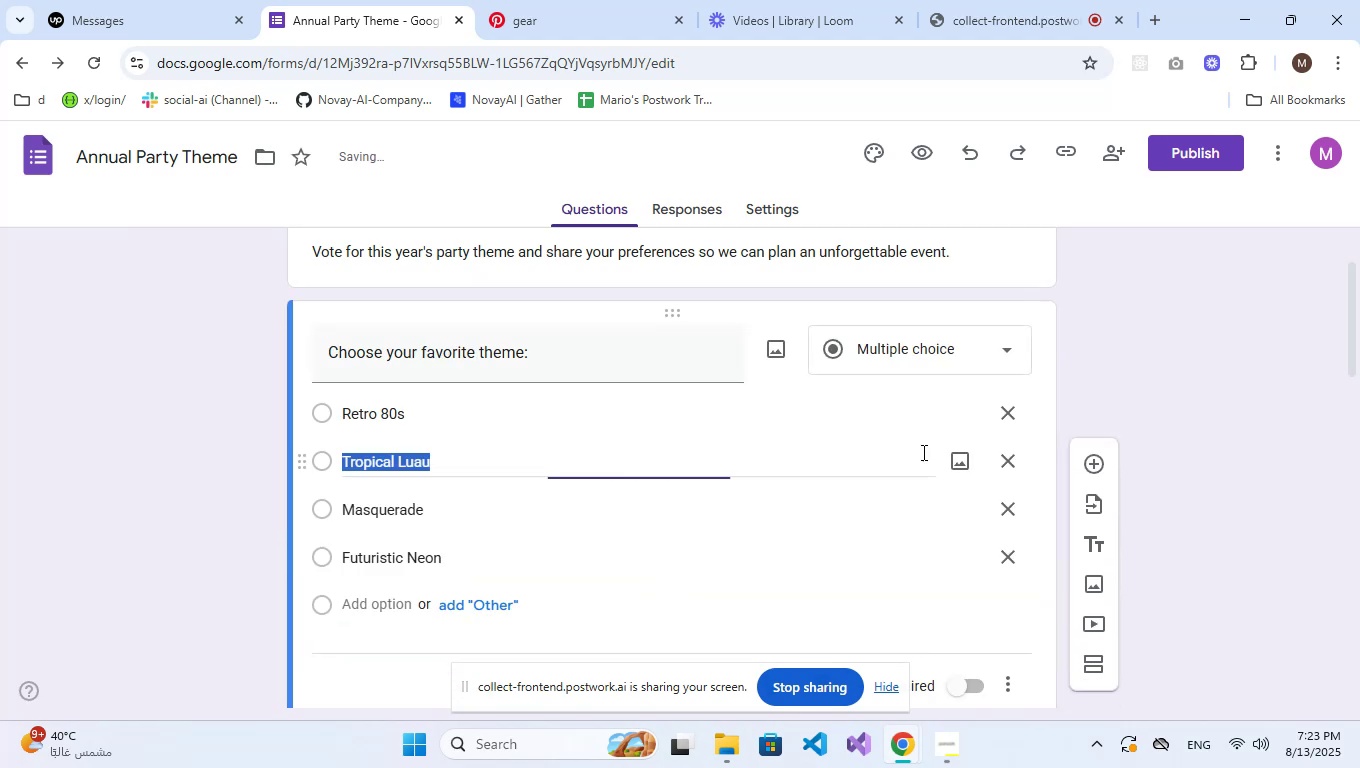 
scroll: coordinate [922, 452], scroll_direction: down, amount: 2.0
 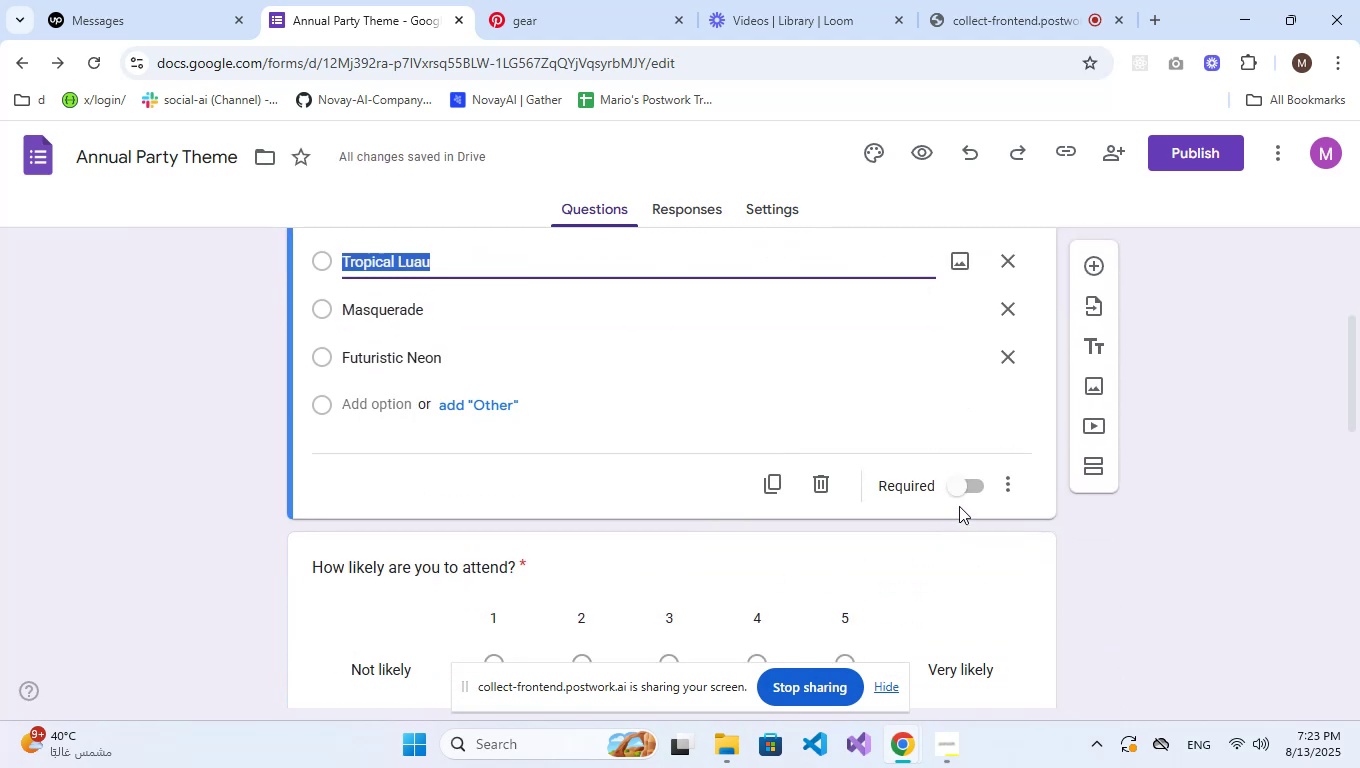 
left_click([956, 488])
 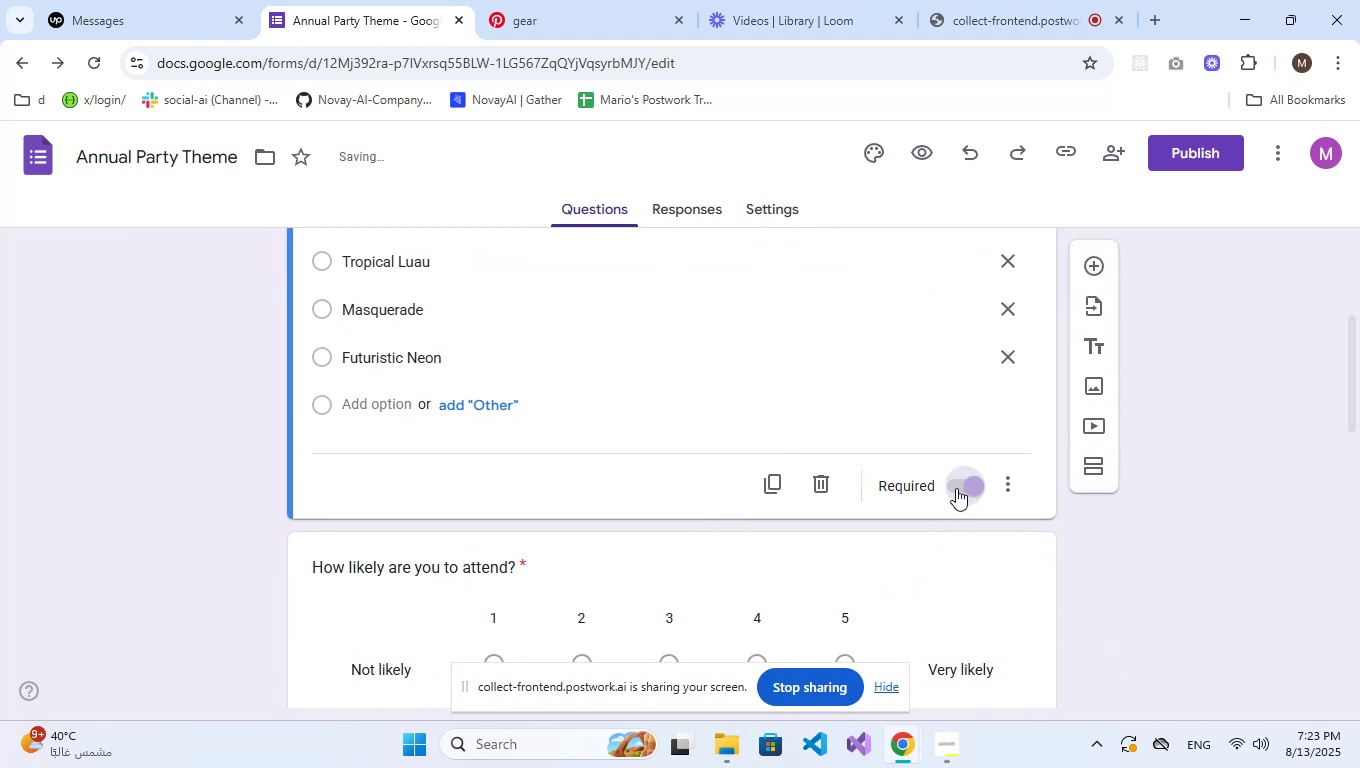 
scroll: coordinate [949, 487], scroll_direction: up, amount: 3.0
 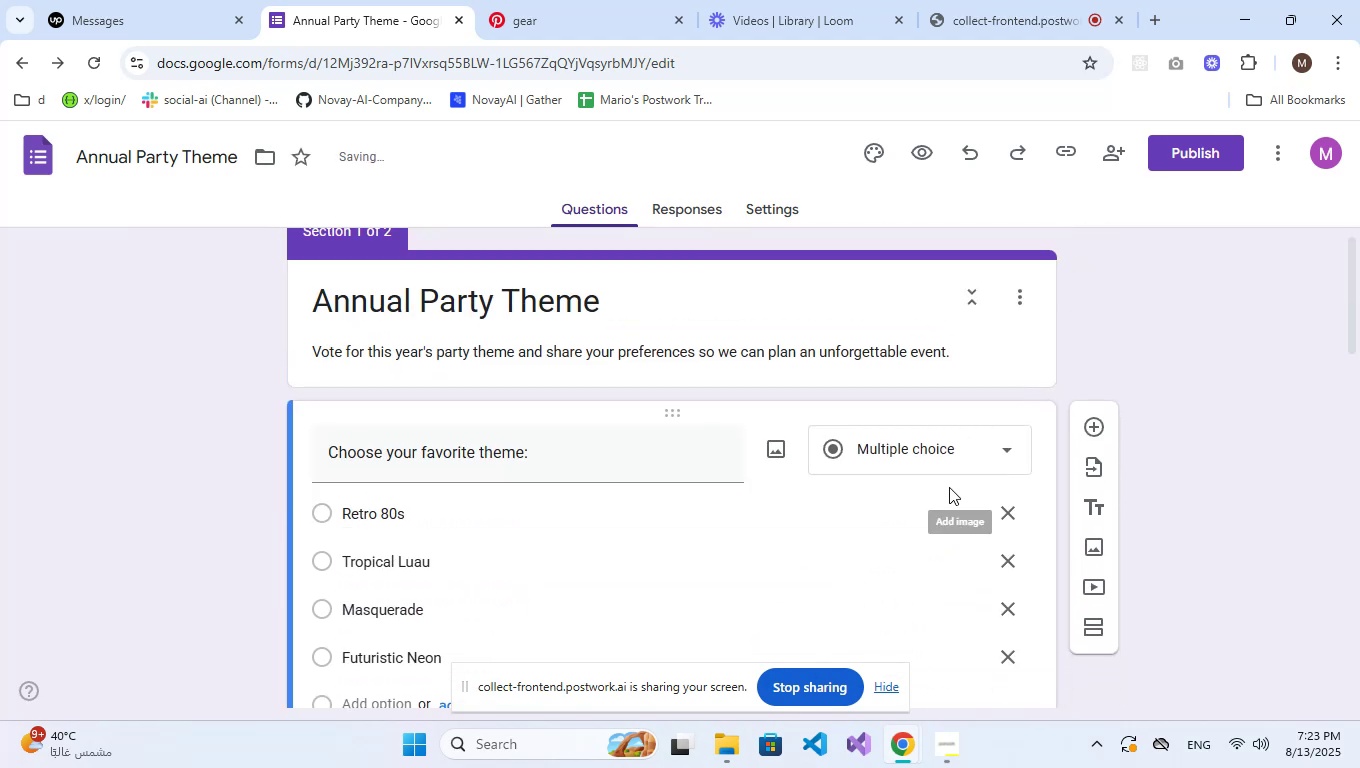 
scroll: coordinate [949, 487], scroll_direction: down, amount: 20.0
 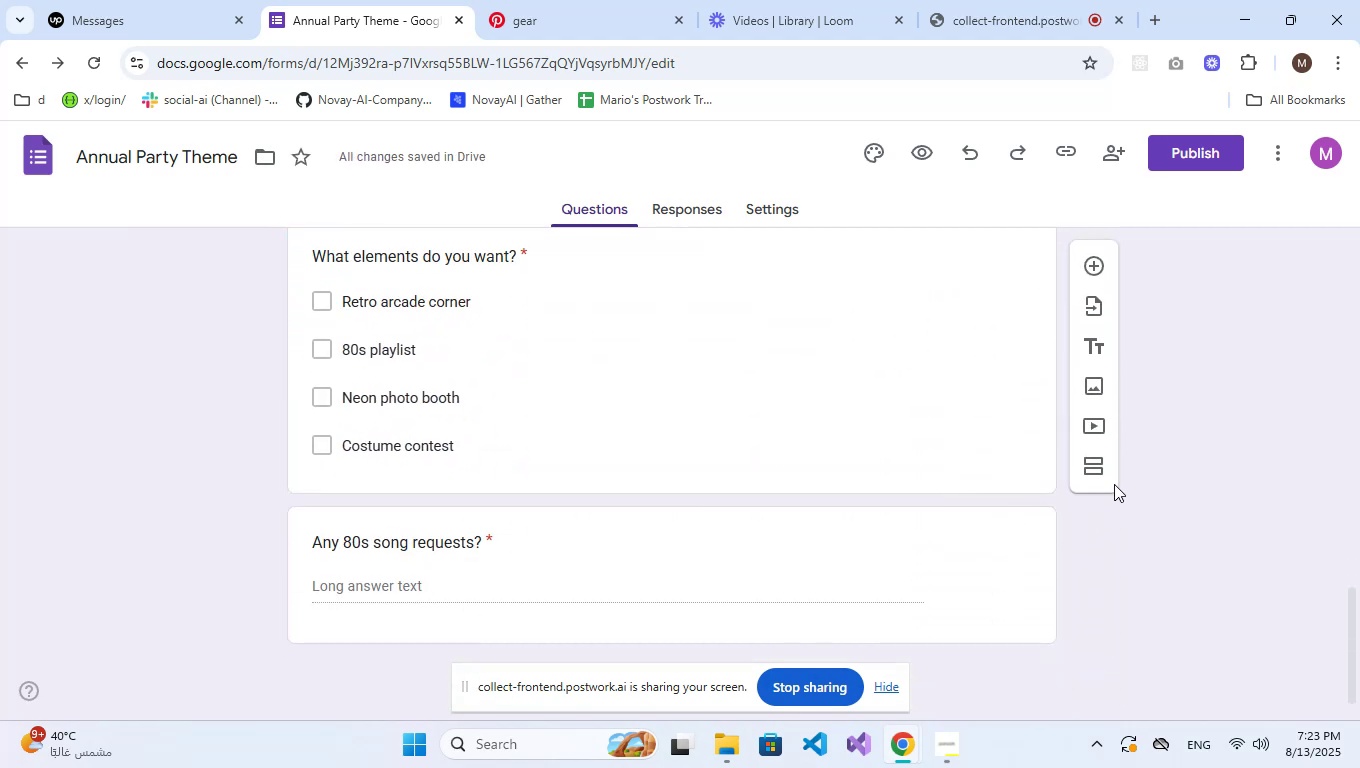 
left_click([1099, 474])
 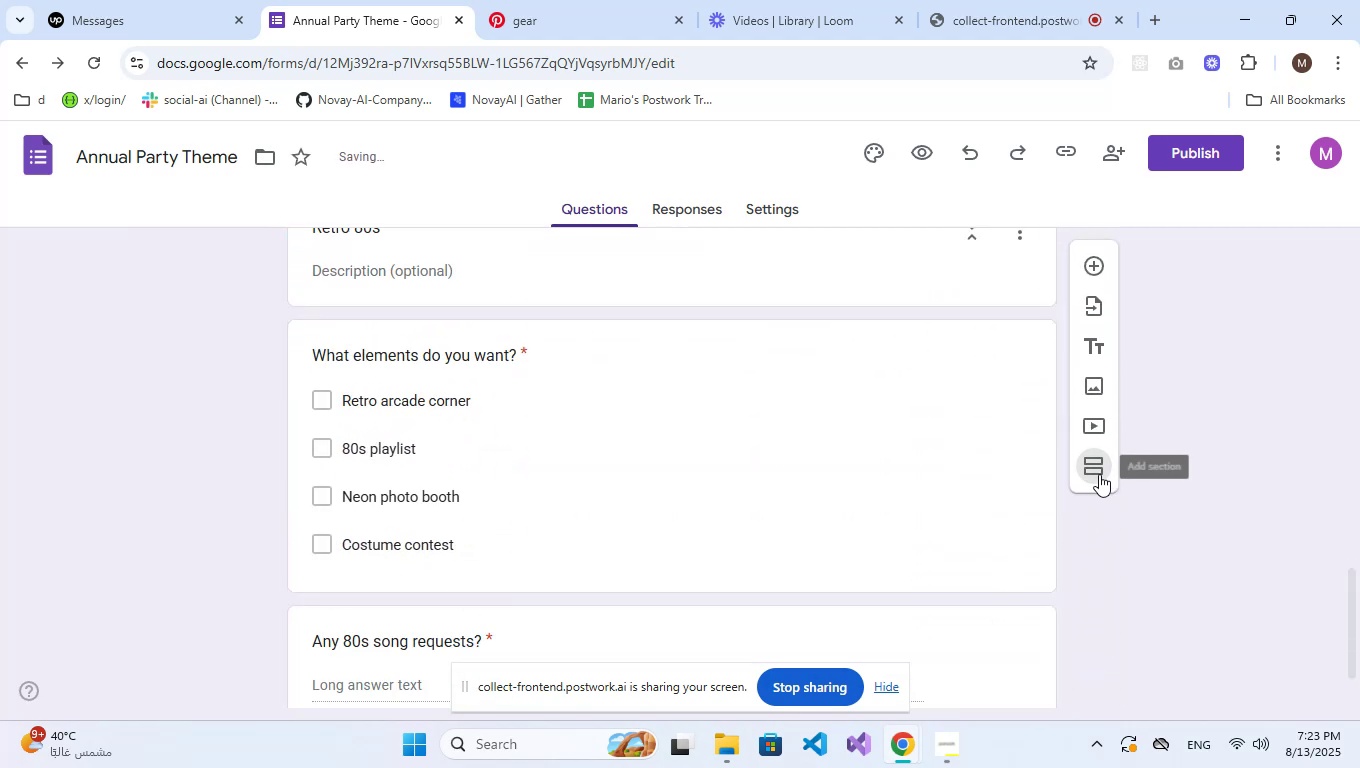 
scroll: coordinate [1073, 496], scroll_direction: down, amount: 6.0
 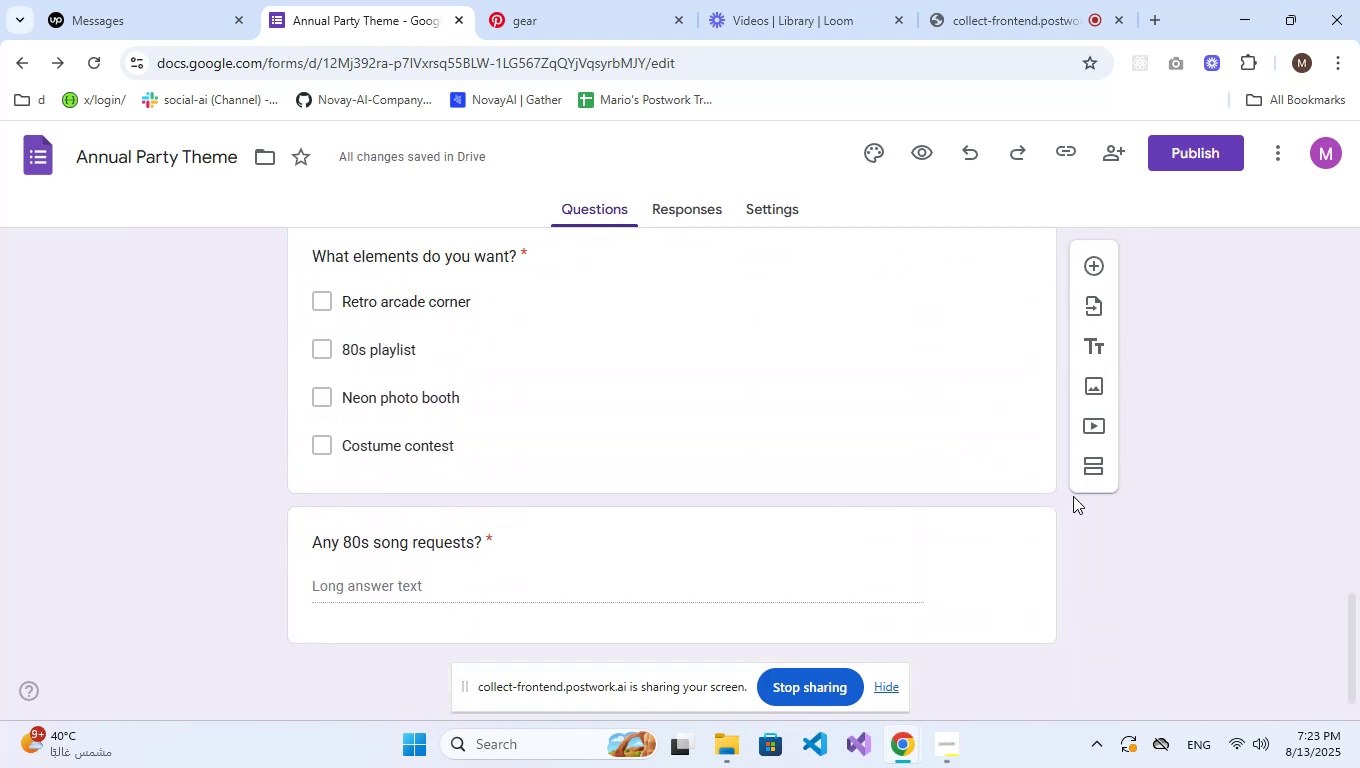 
scroll: coordinate [1073, 496], scroll_direction: up, amount: 7.0
 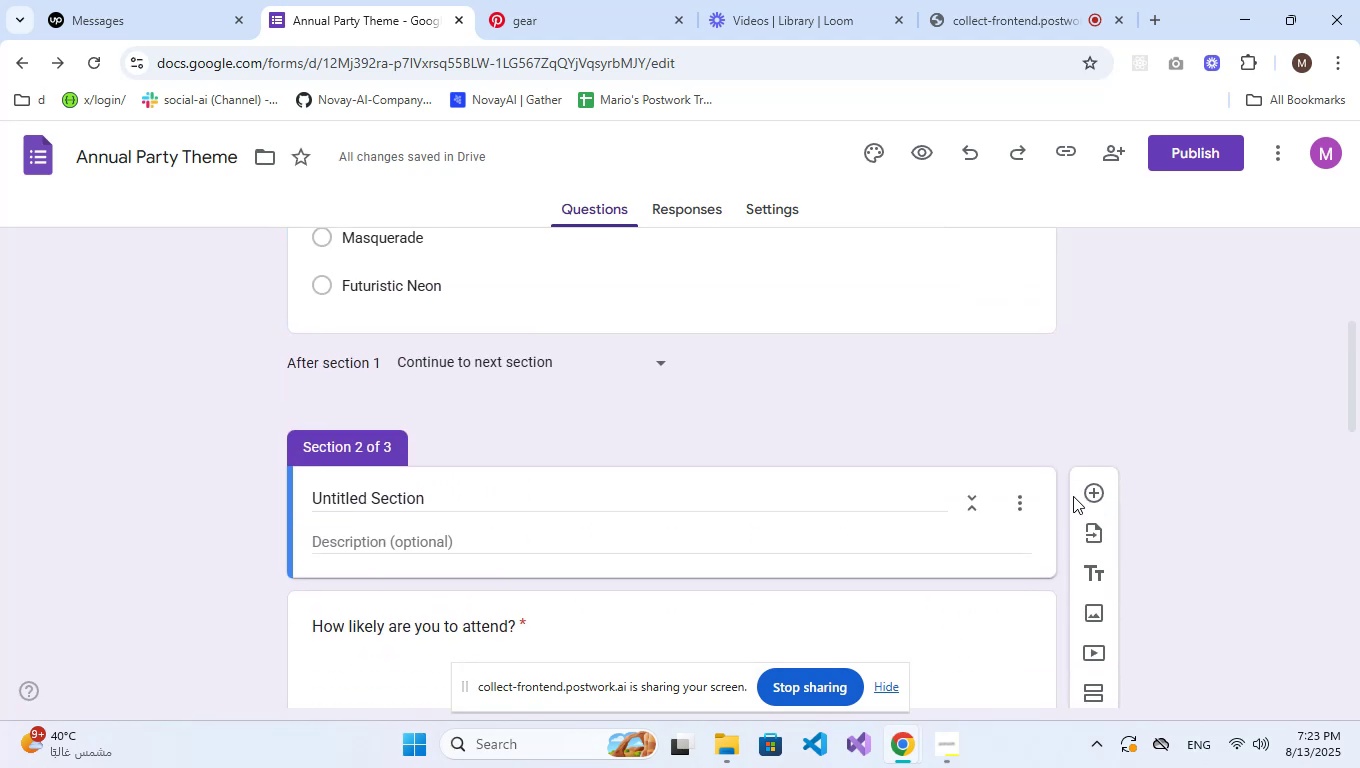 
scroll: coordinate [1073, 496], scroll_direction: down, amount: 2.0
 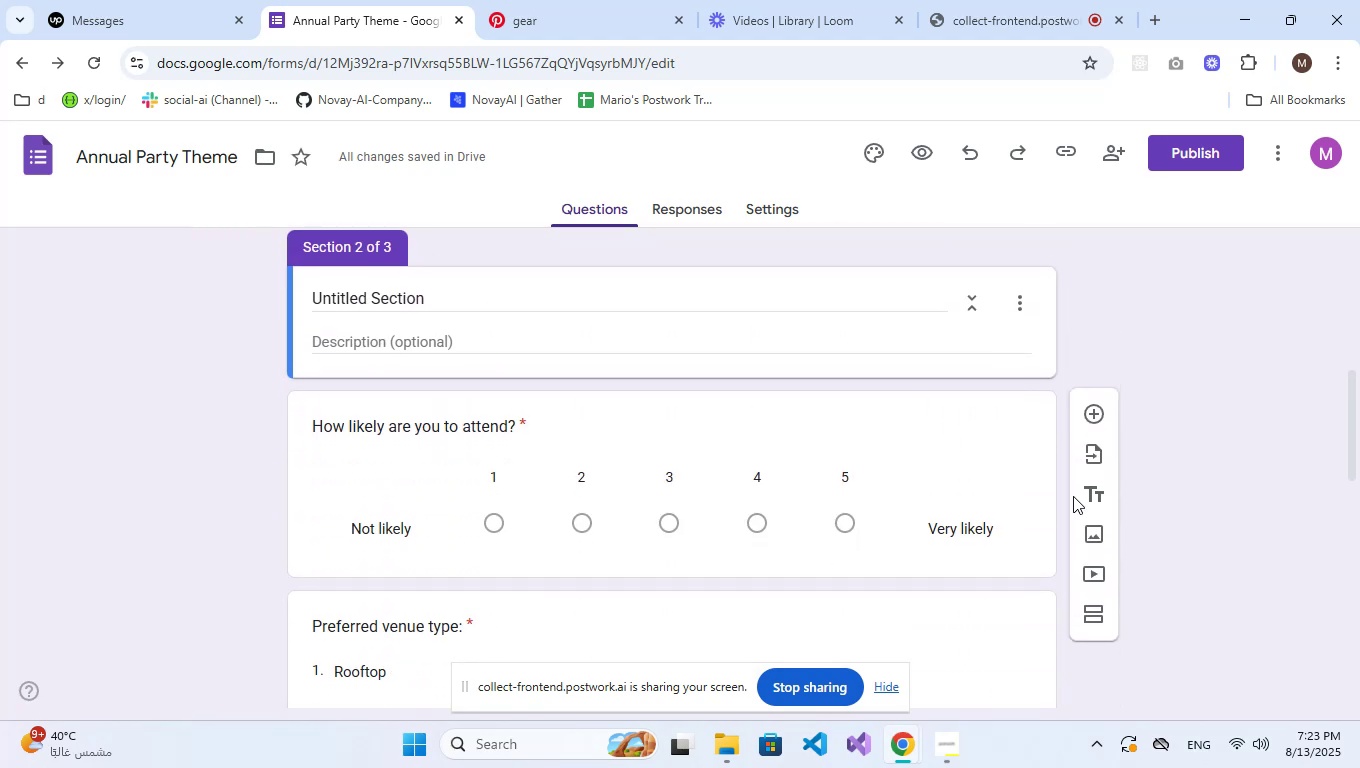 
key(Control+Z)
 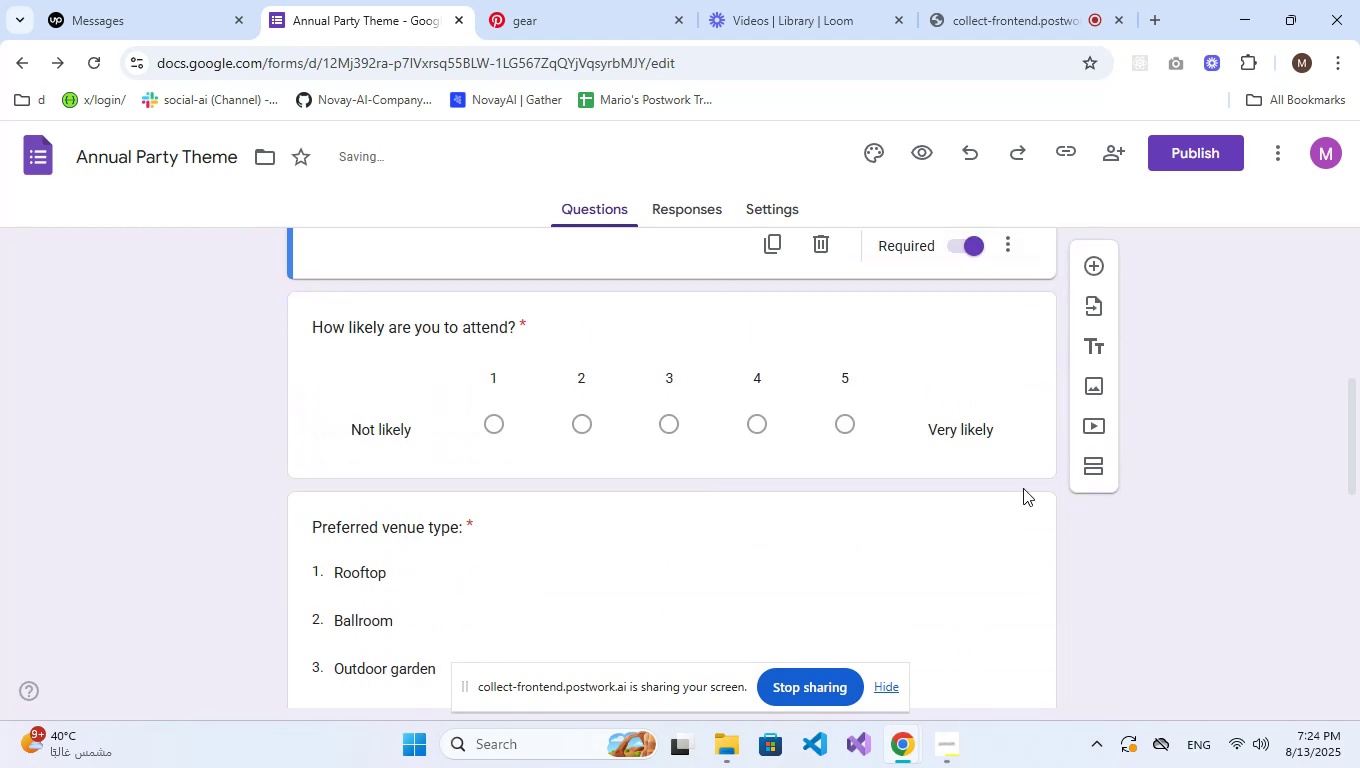 
scroll: coordinate [852, 451], scroll_direction: down, amount: 12.0
 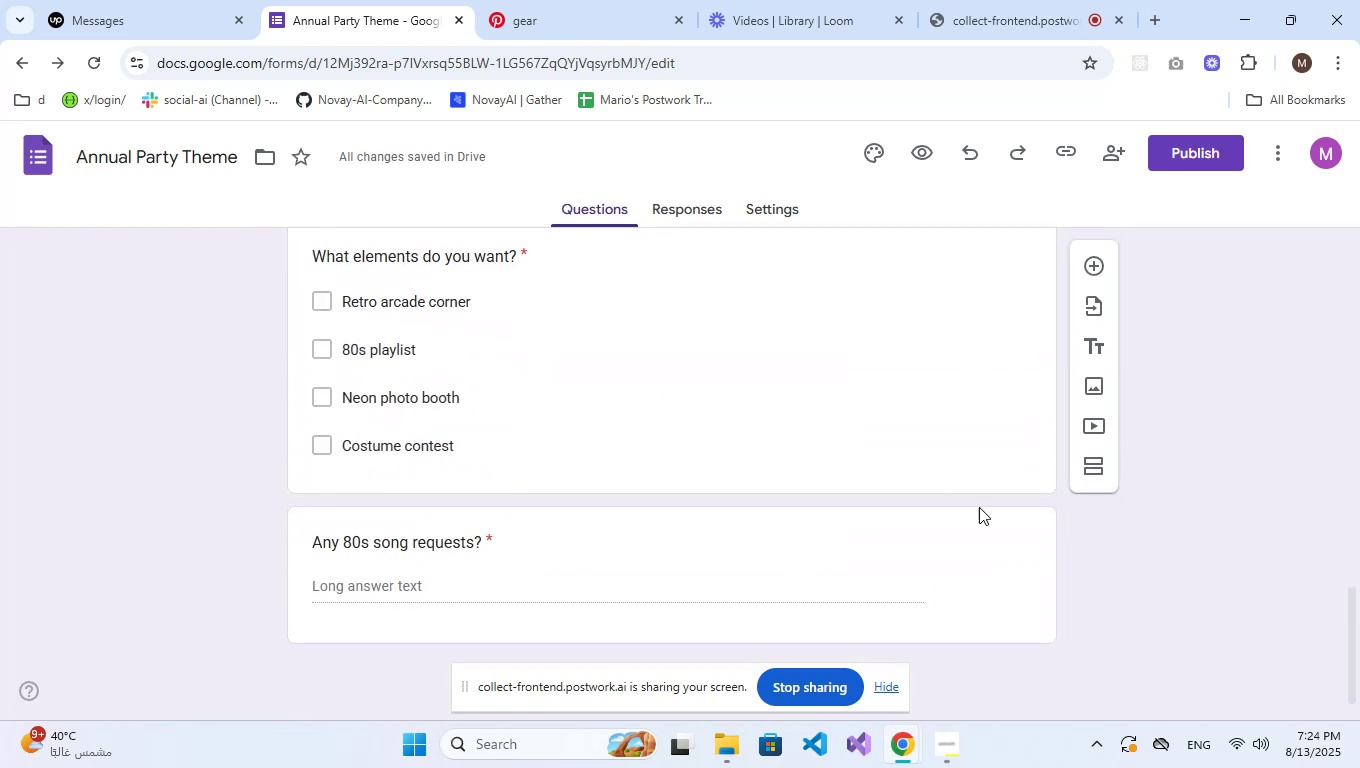 
left_click([938, 548])
 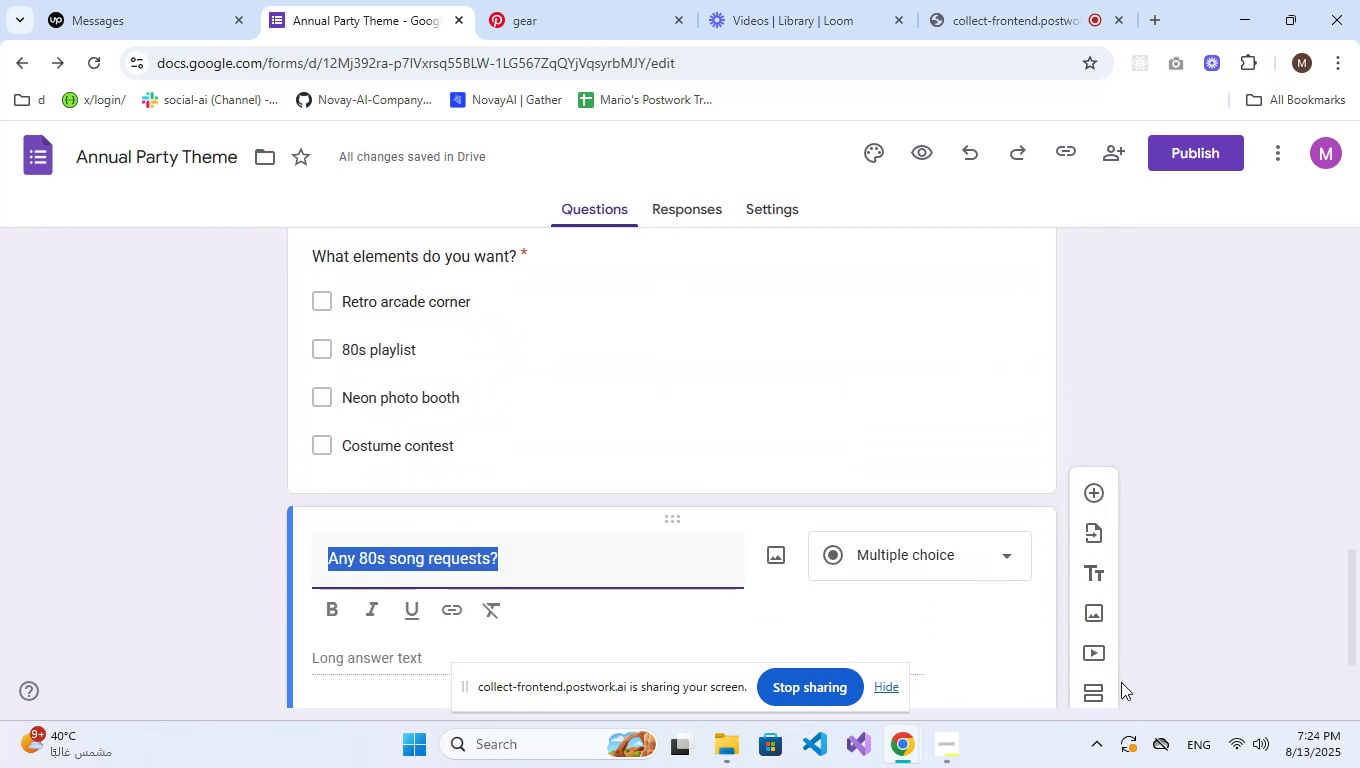 
left_click([1101, 693])
 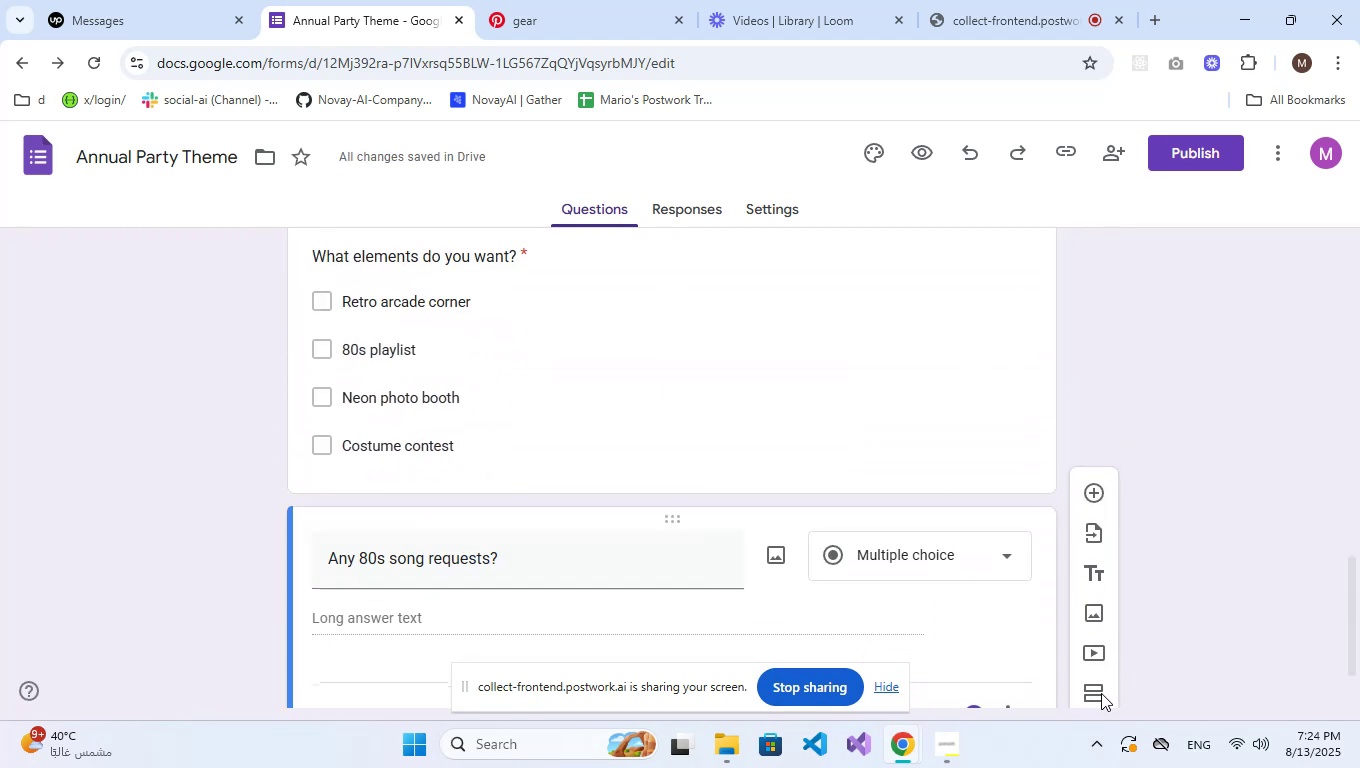 
scroll: coordinate [1012, 539], scroll_direction: down, amount: 7.0
 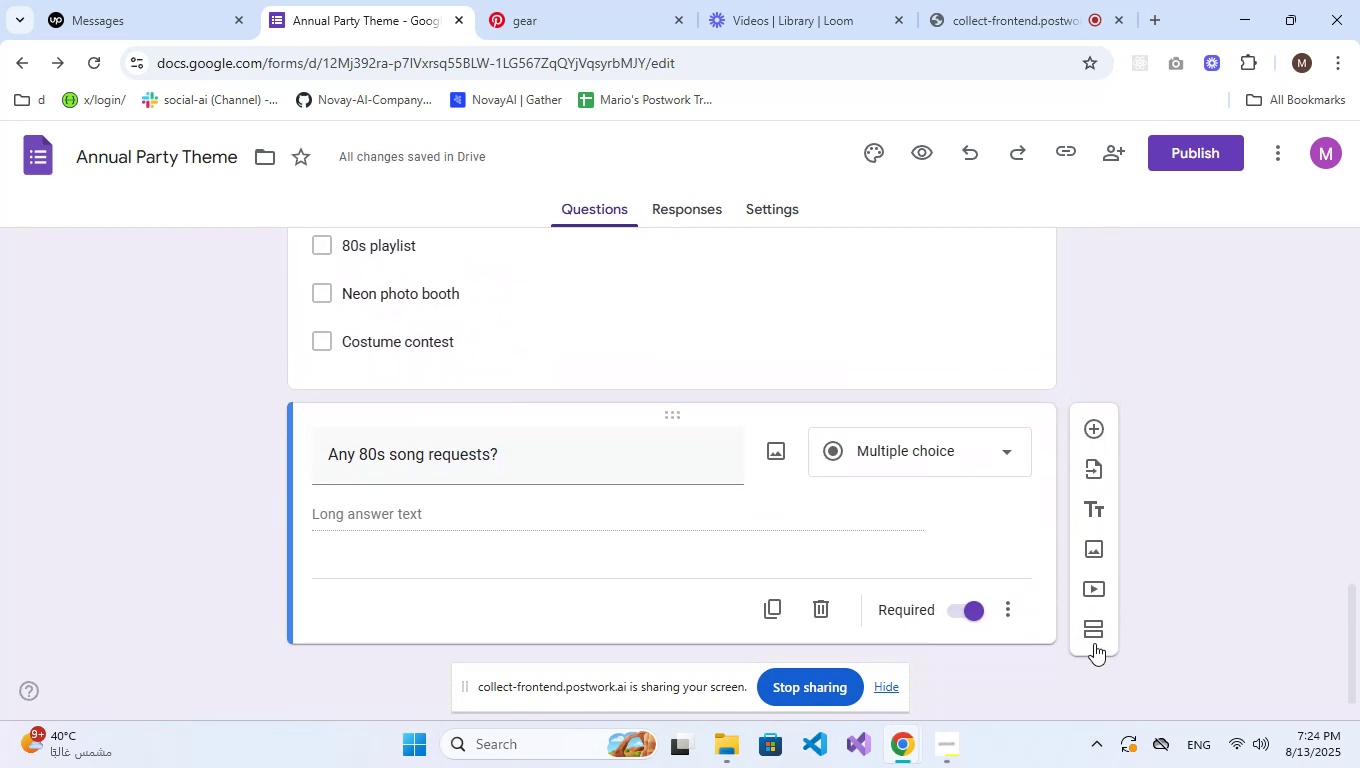 
left_click([1094, 633])
 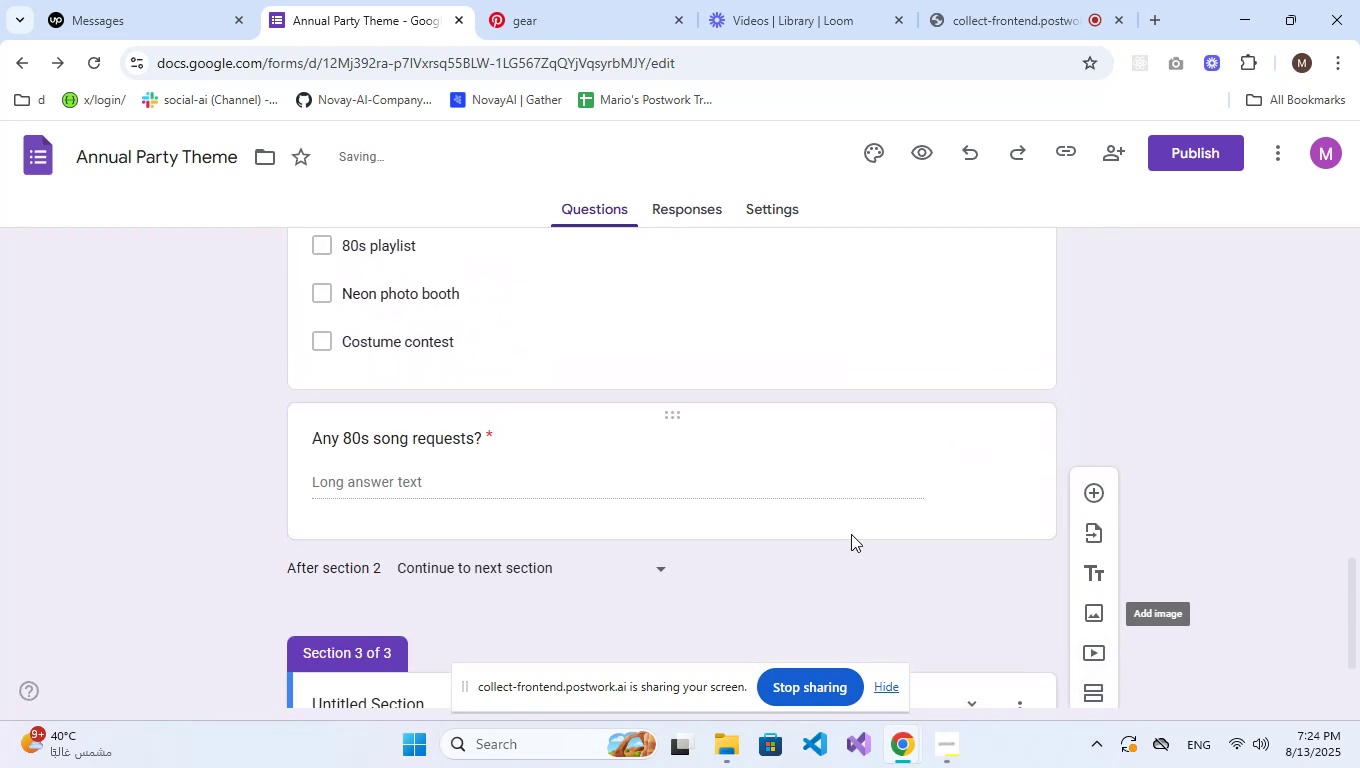 
scroll: coordinate [851, 532], scroll_direction: down, amount: 3.0
 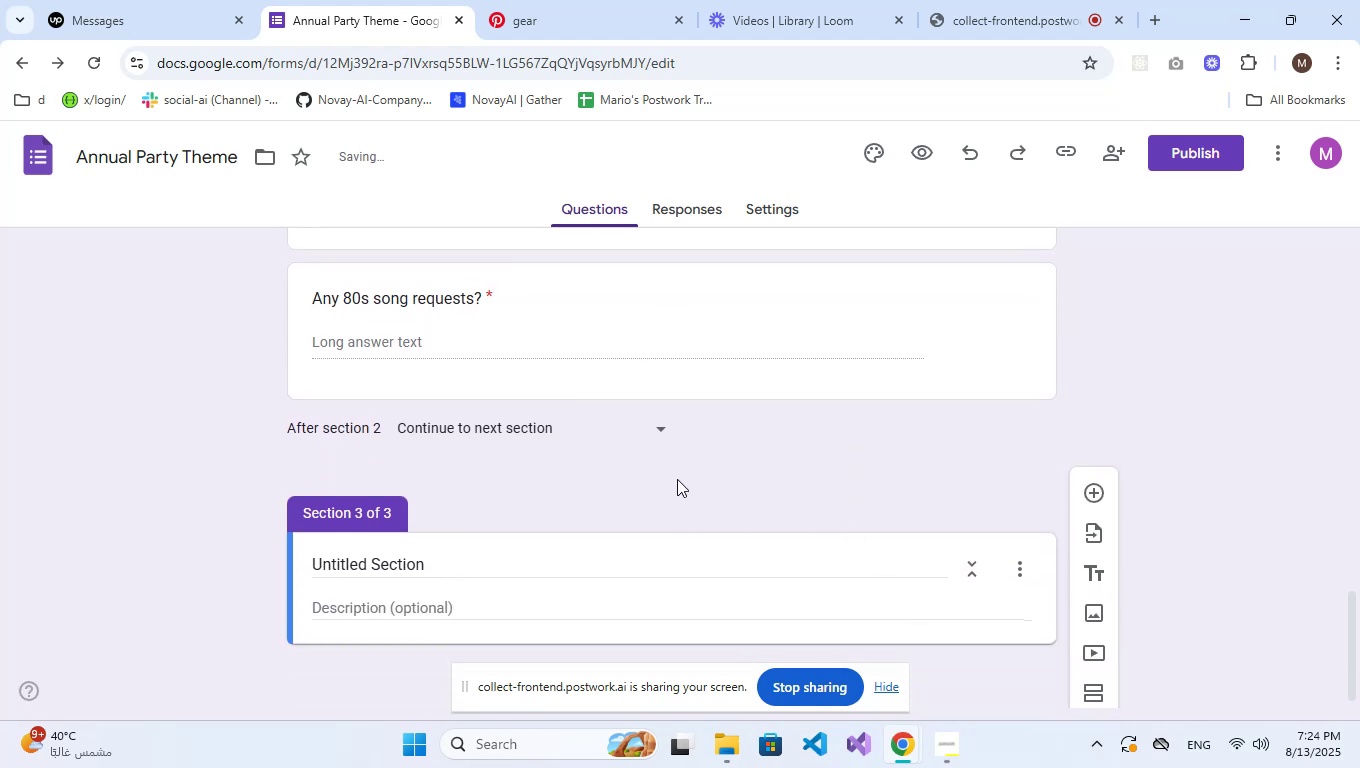 
scroll: coordinate [677, 479], scroll_direction: up, amount: 1.0
 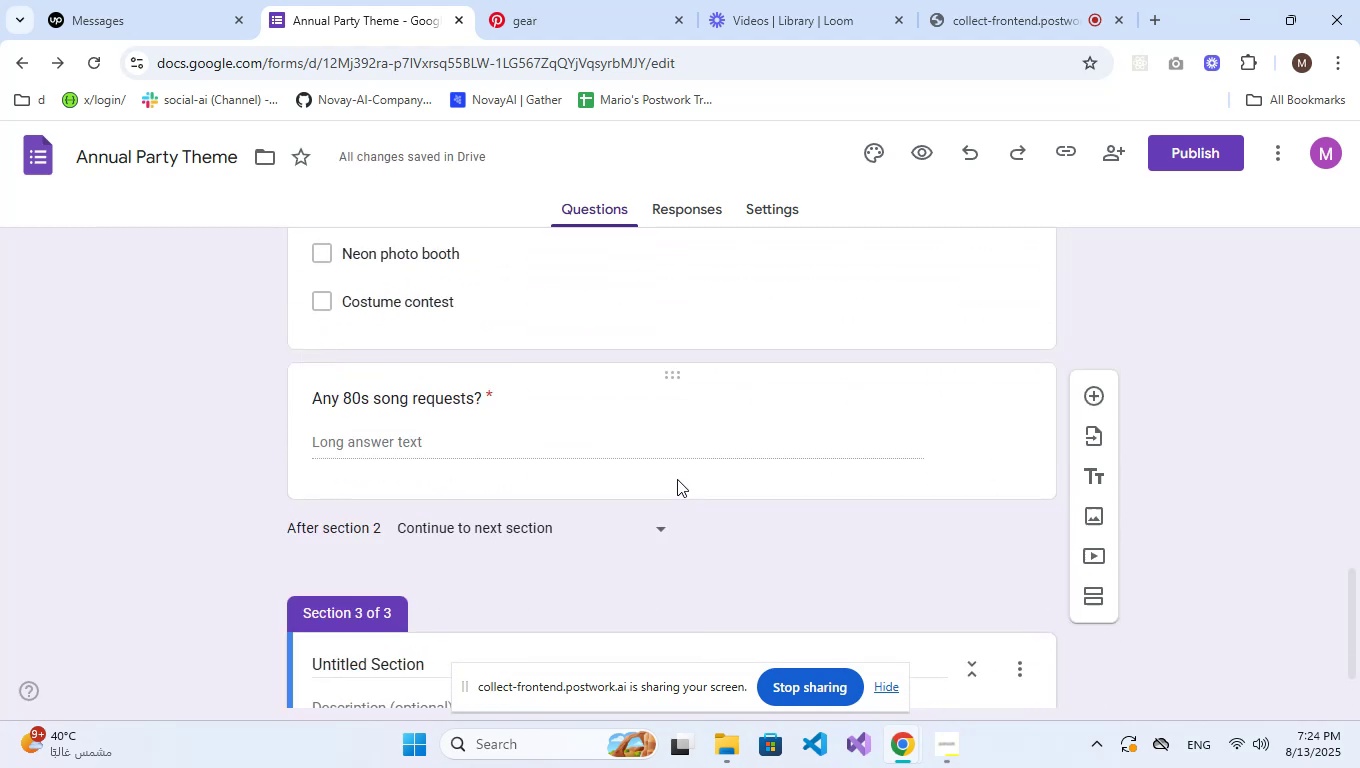 
scroll: coordinate [574, 487], scroll_direction: down, amount: 3.0
 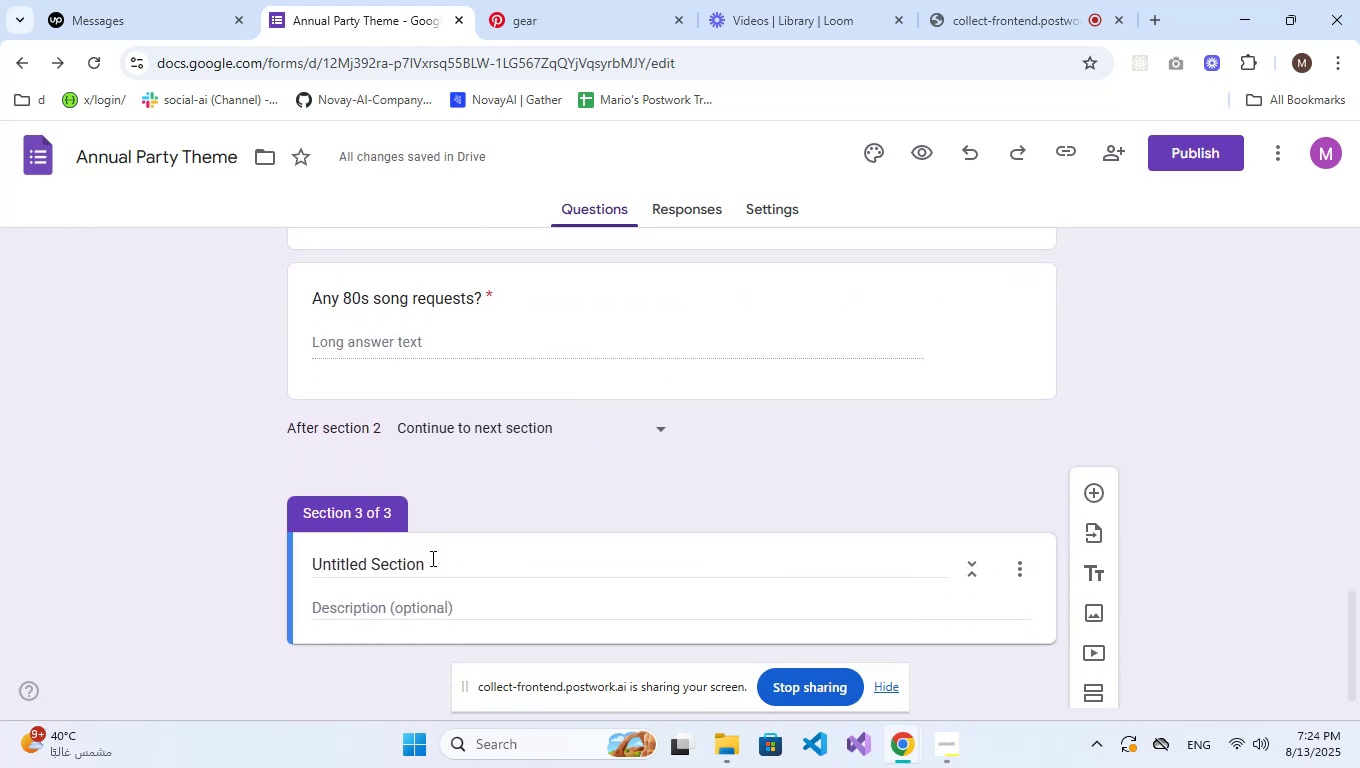 
left_click_drag(start_coordinate=[431, 561], to_coordinate=[281, 556])
 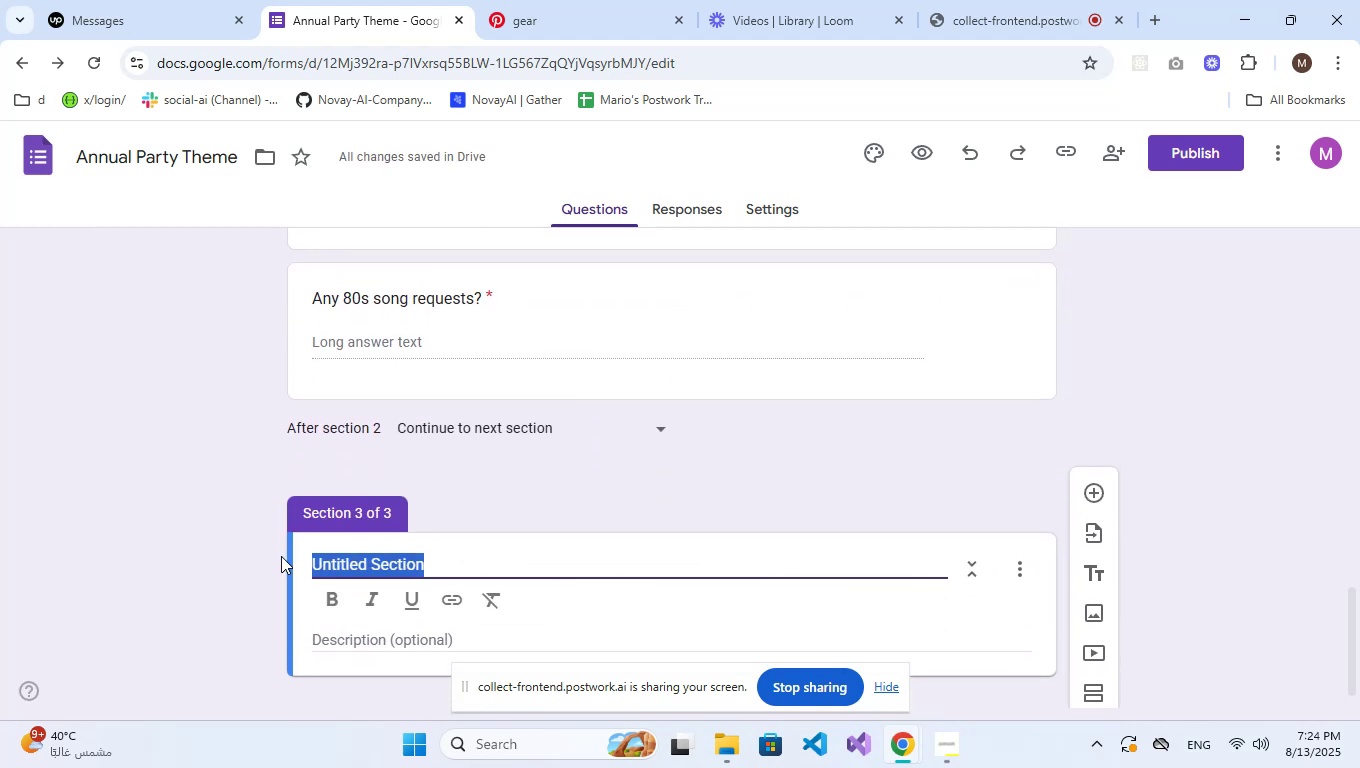 
type(Tropical Luau)
 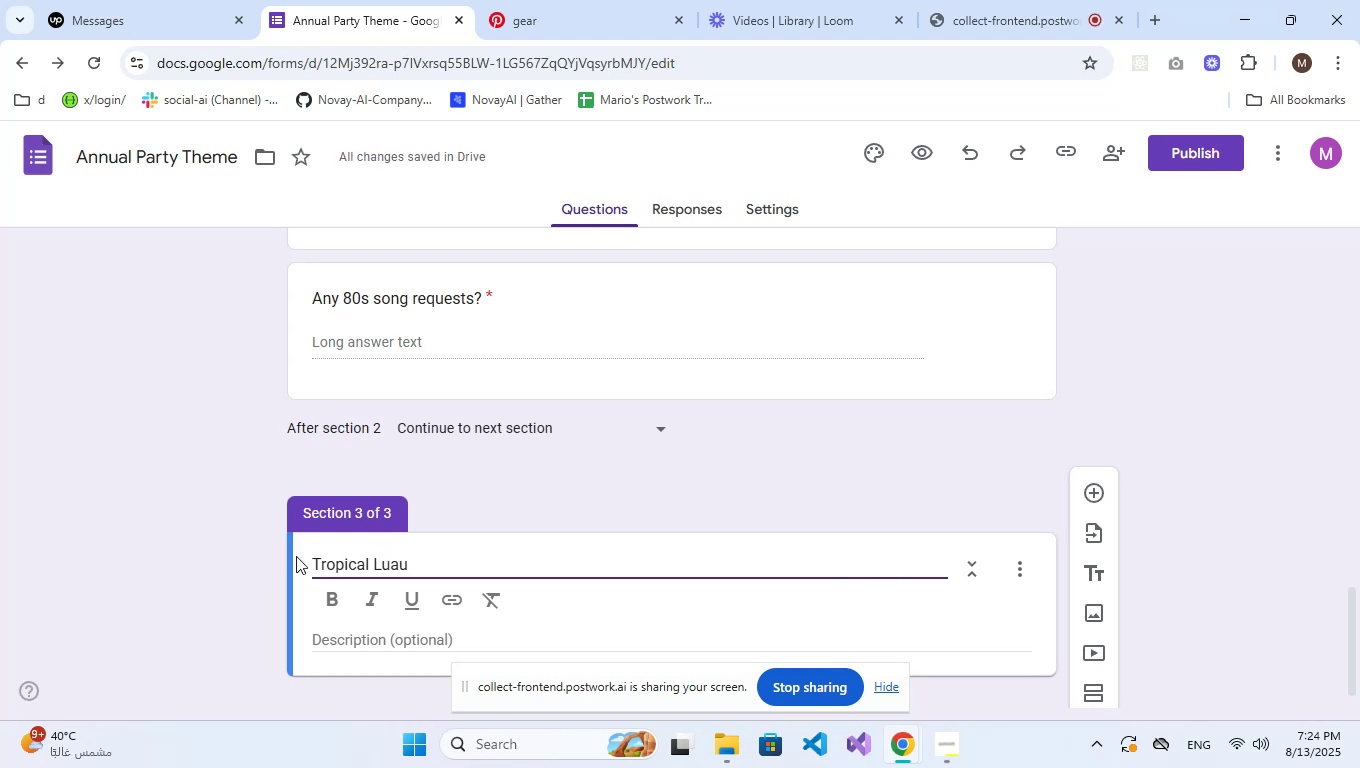 
scroll: coordinate [296, 551], scroll_direction: down, amount: 2.0
 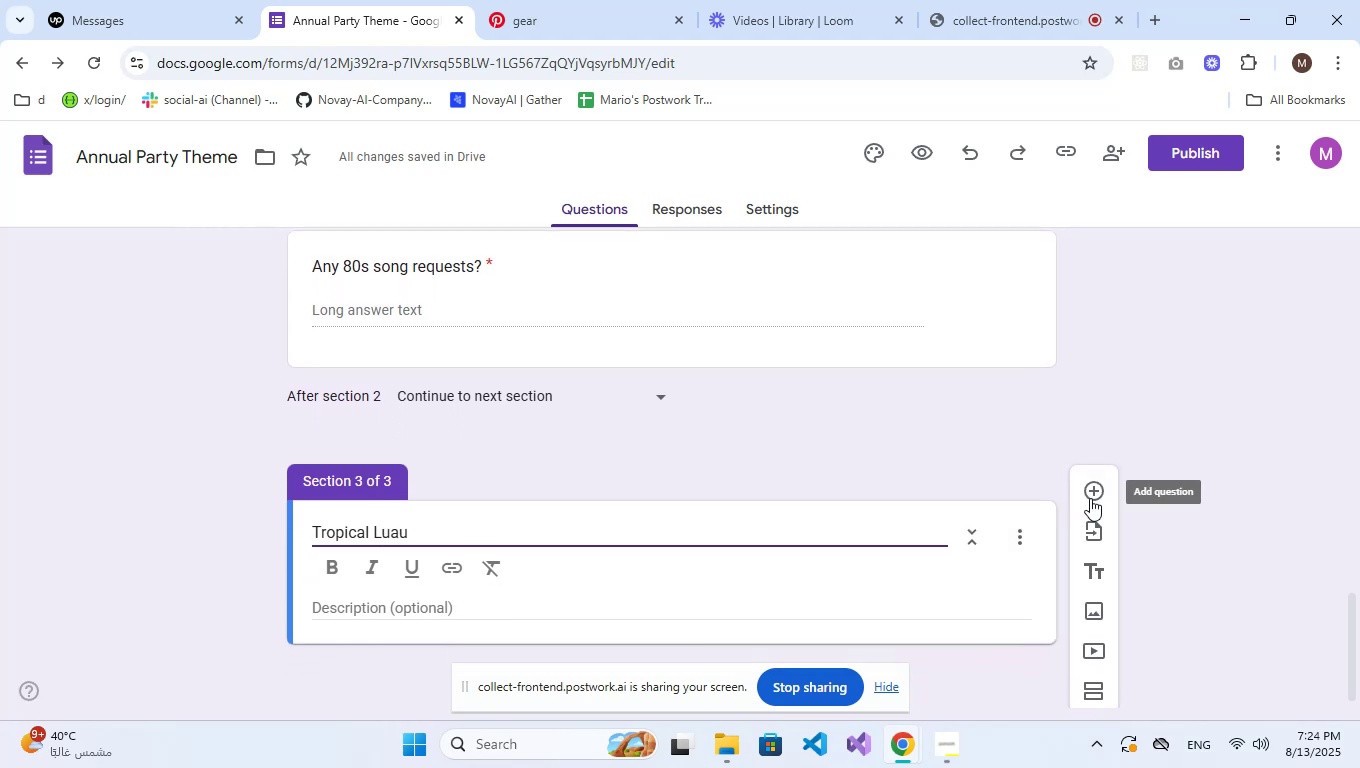 
left_click([1090, 498])
 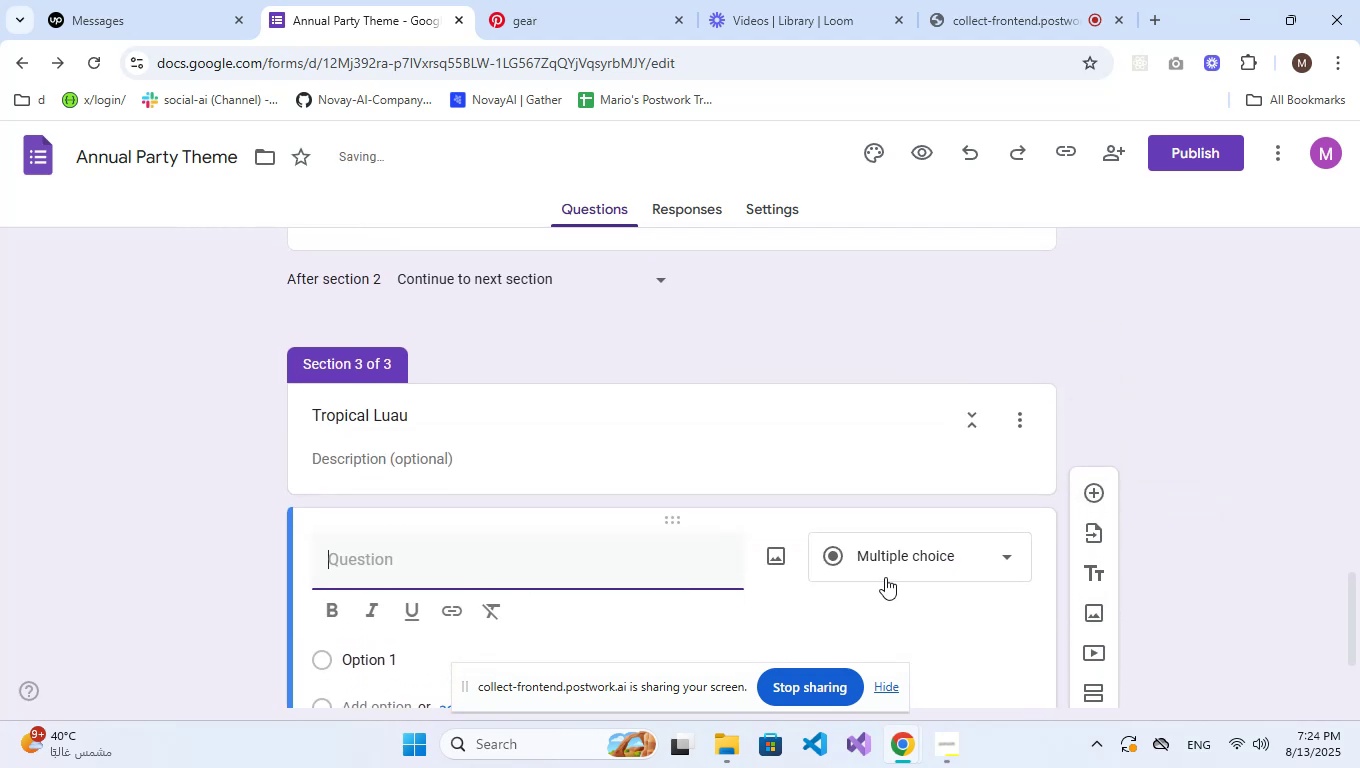 
scroll: coordinate [658, 490], scroll_direction: down, amount: 2.0
 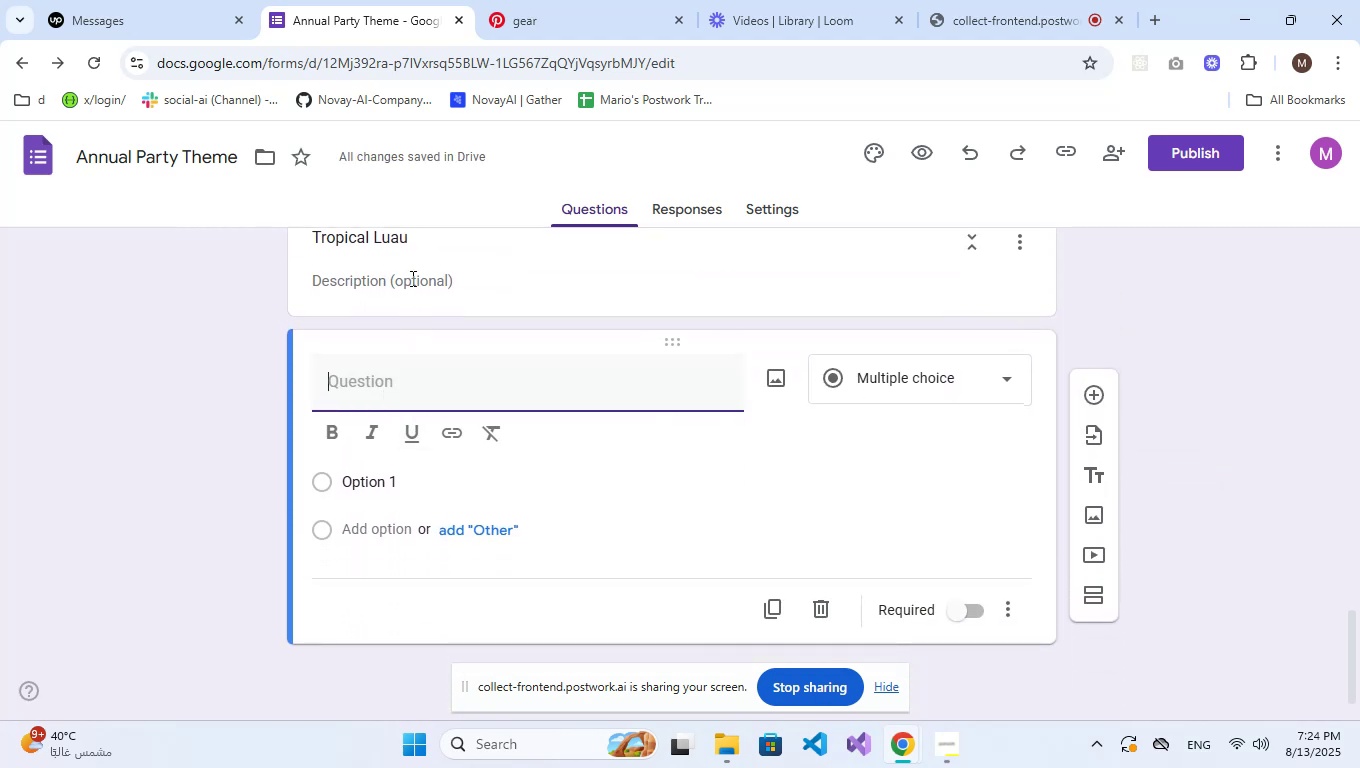 
type(Pre)
key(Backspace)
type(re)
key(Backspace)
key(Backspace)
key(Backspace)
type(r)
key(Backspace)
key(Backspace)
key(Backspace)
type(referres)
key(Backspace)
type(d)
 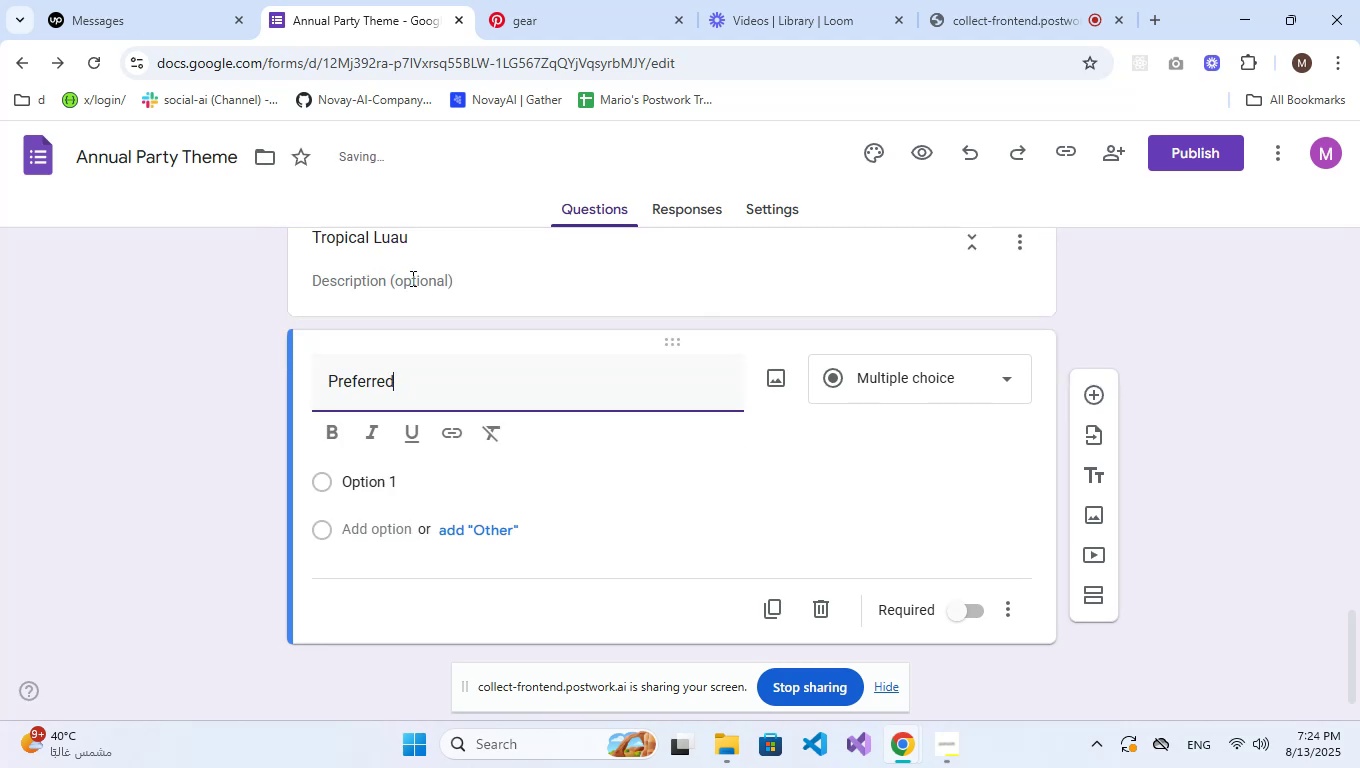 
type( decor highlight:)
 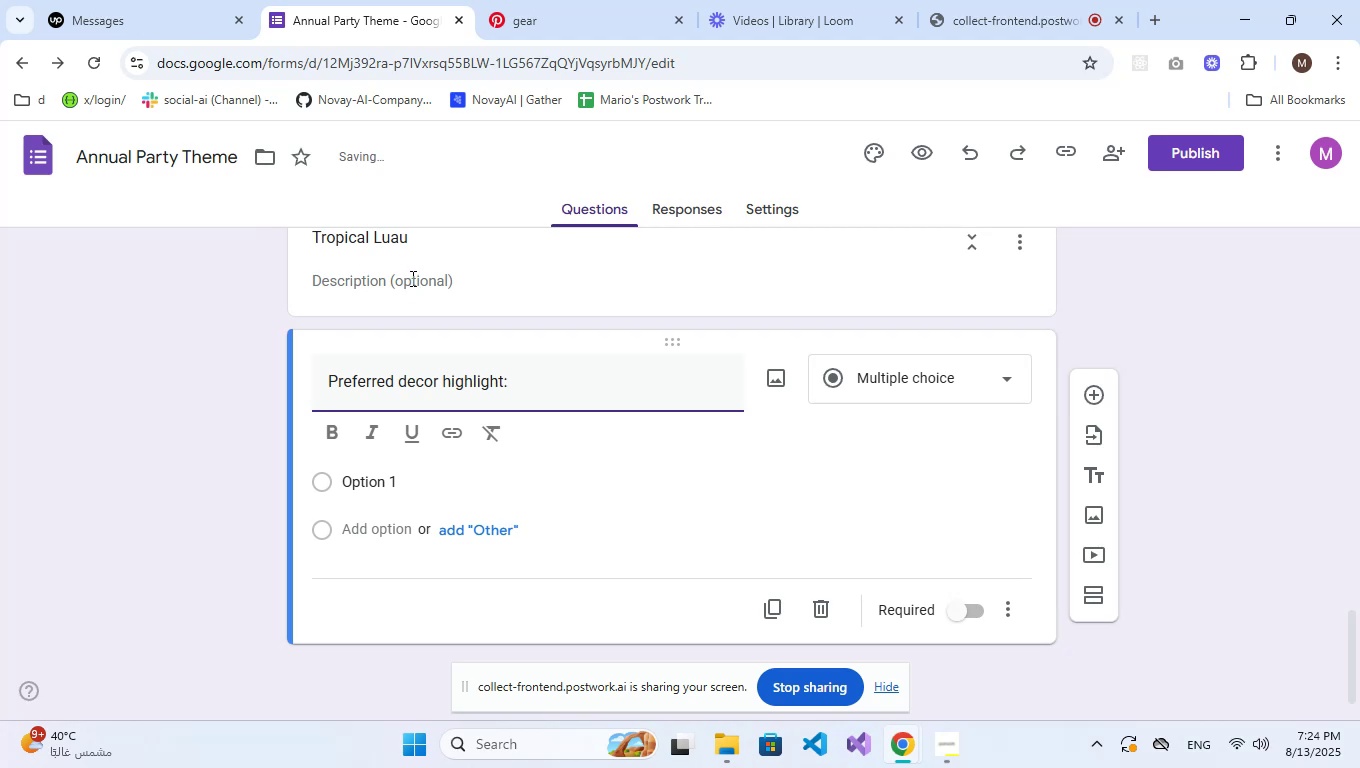 
scroll: coordinate [411, 278], scroll_direction: down, amount: 1.0
 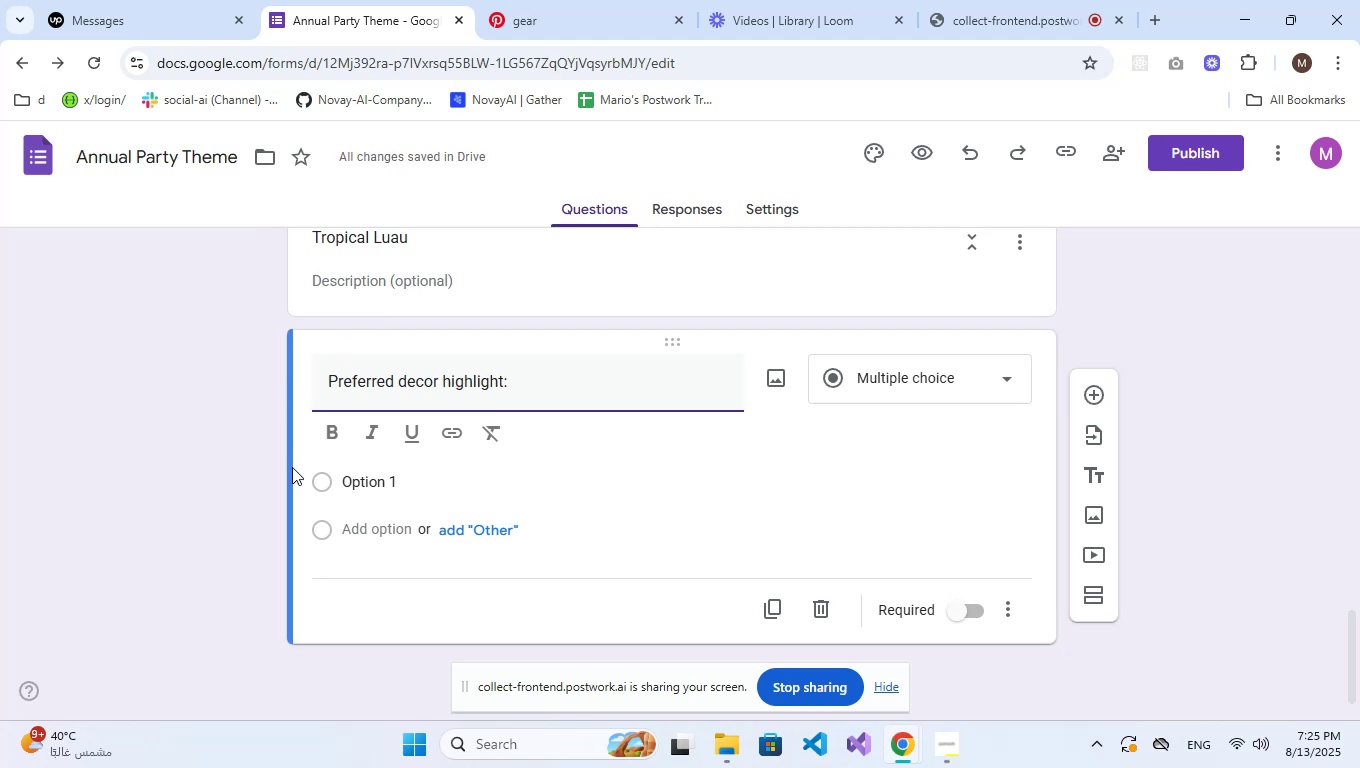 
left_click([365, 476])
 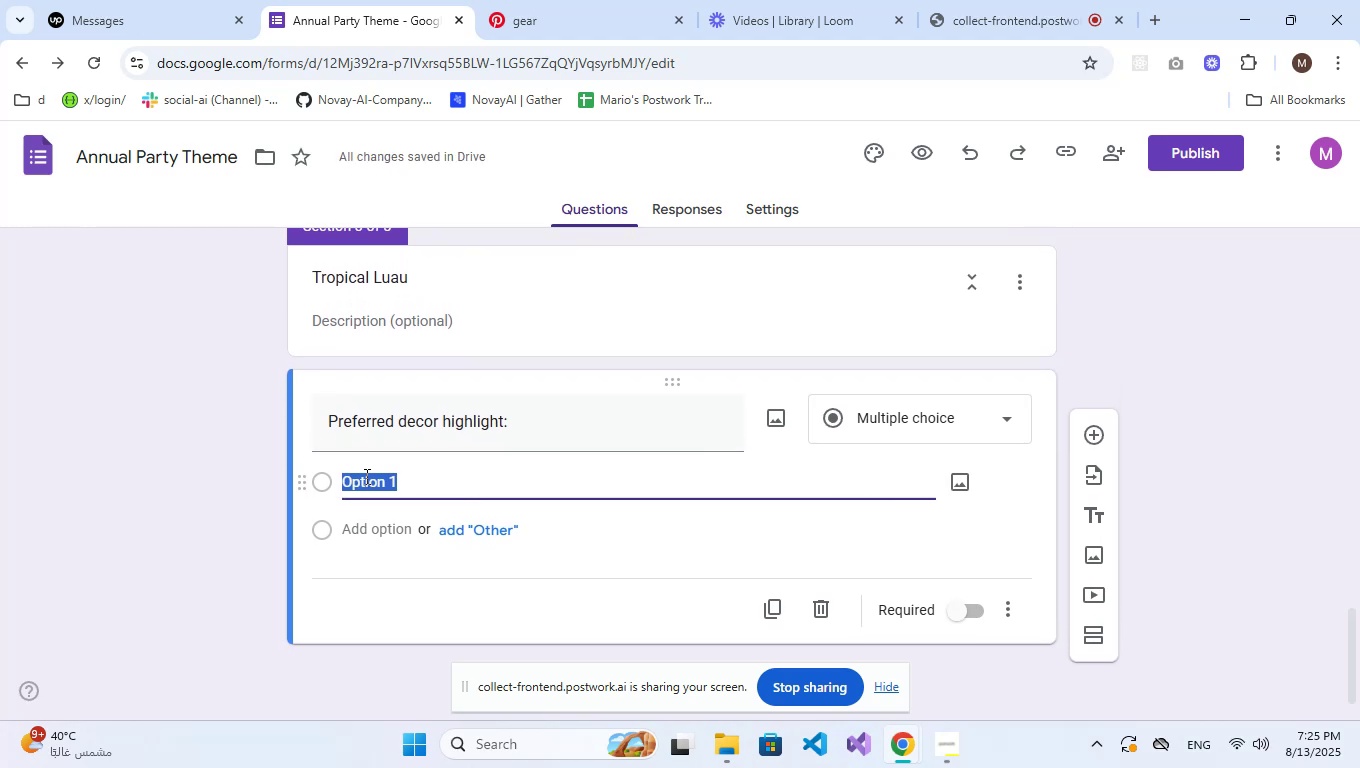 
type(Tiki bae)
 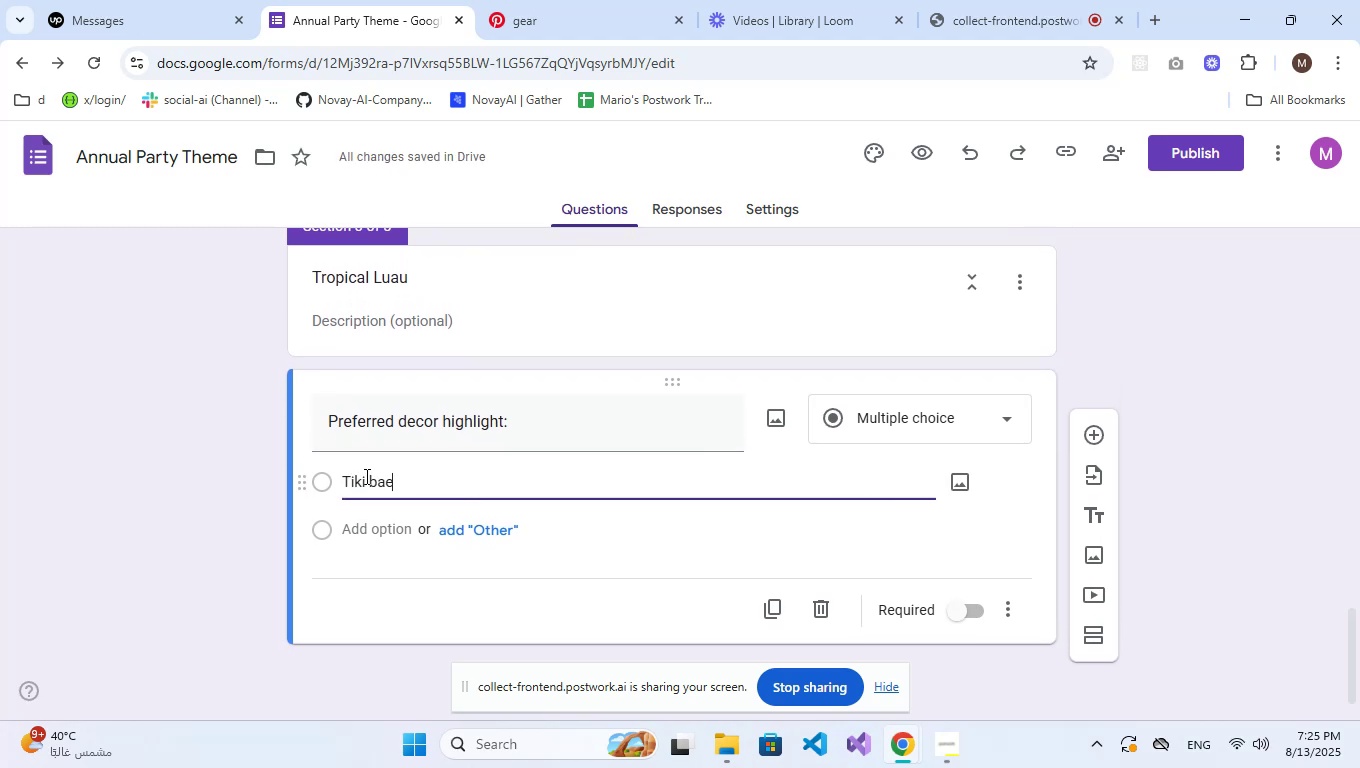 
key(Enter)
 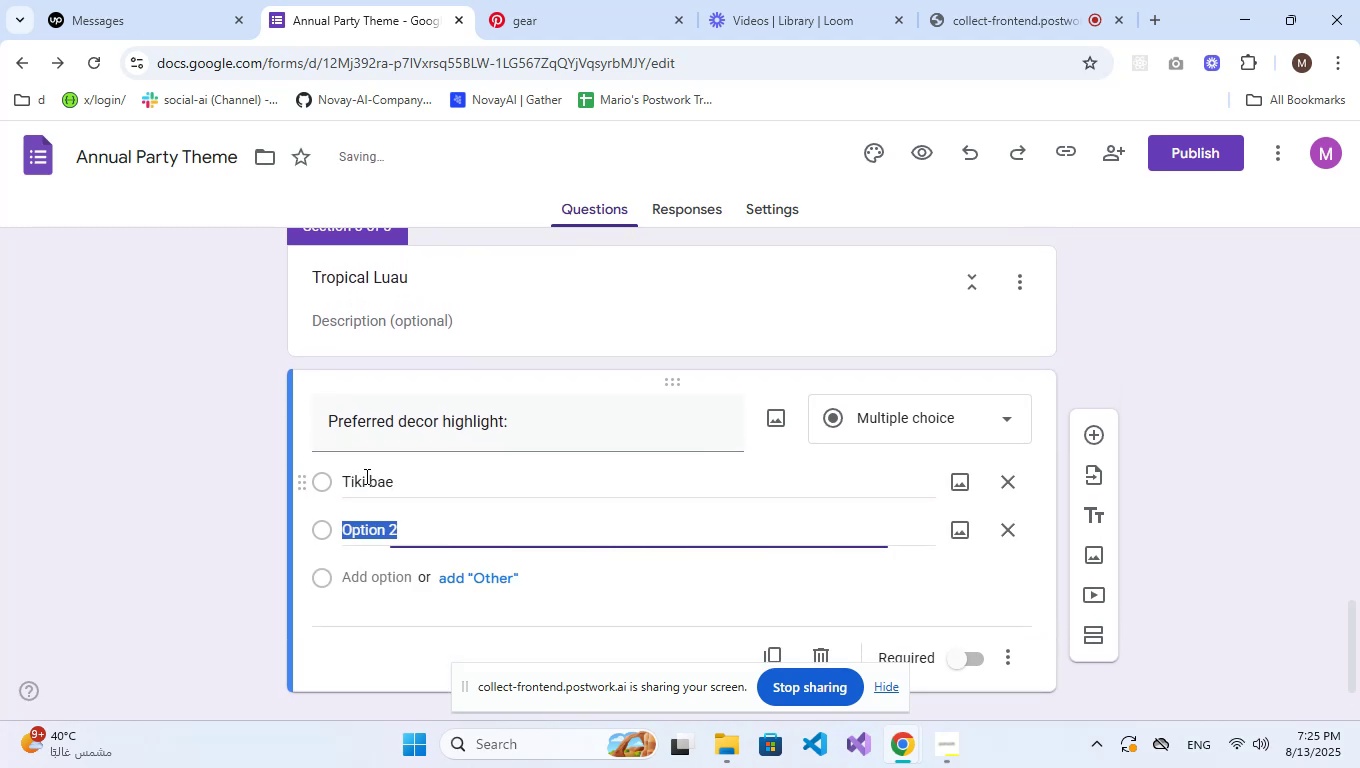 
type(Flower gra)
key(Backspace)
key(Backspace)
type(arlands)
 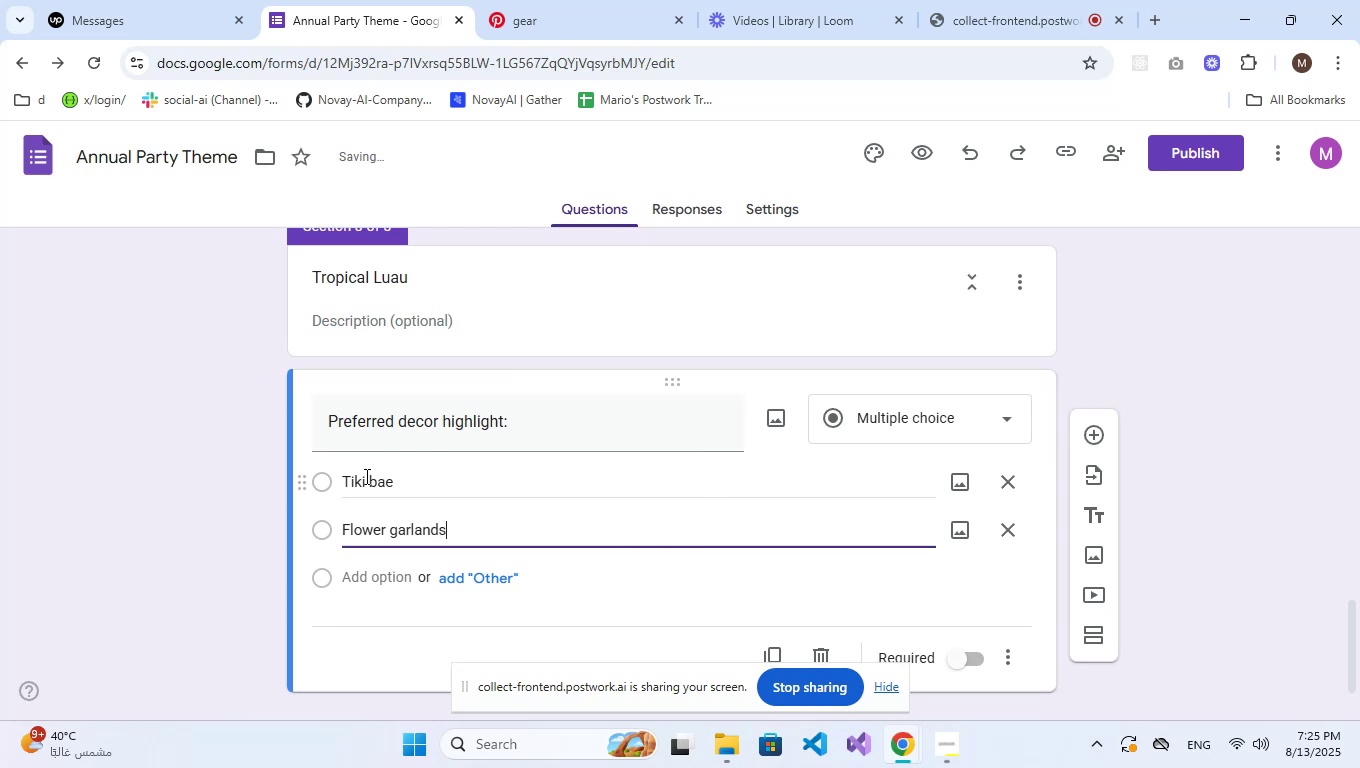 
key(Enter)
 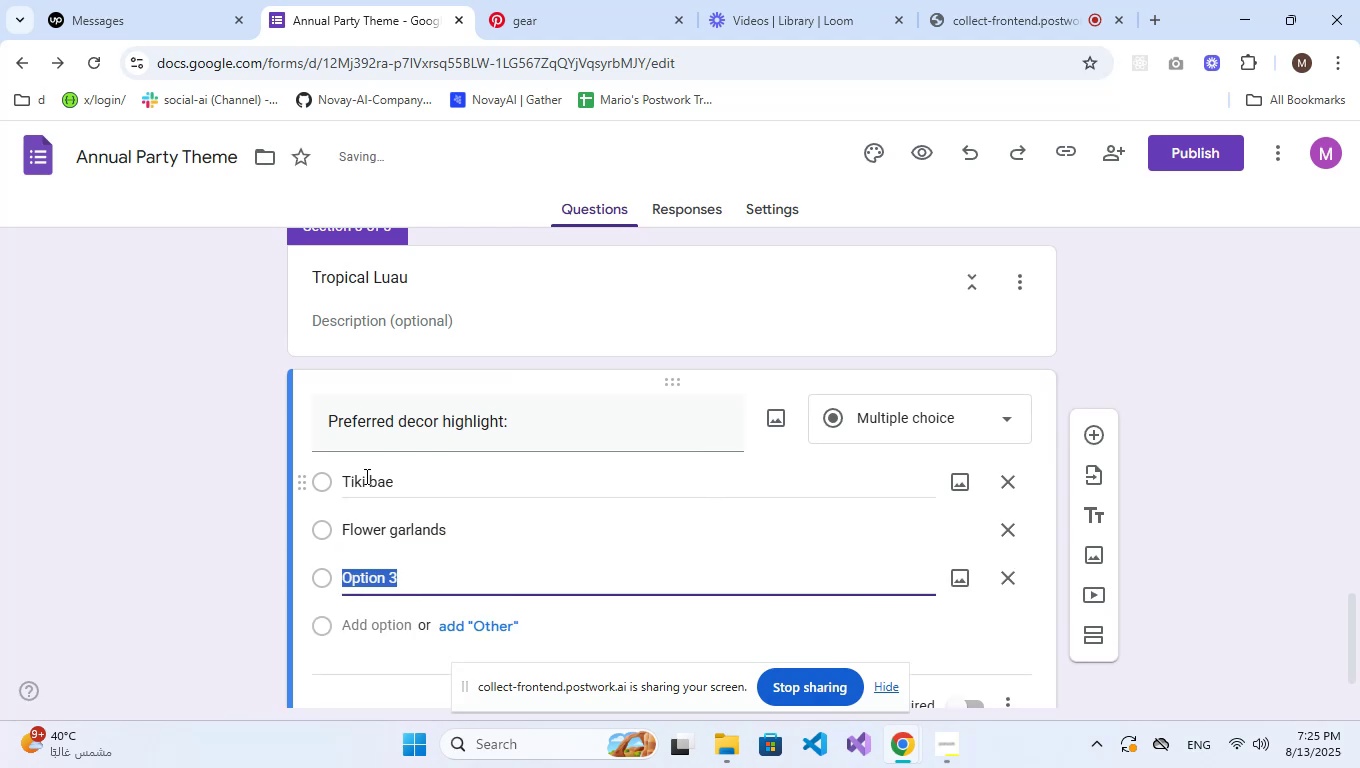 
type(Beach backdrops)
 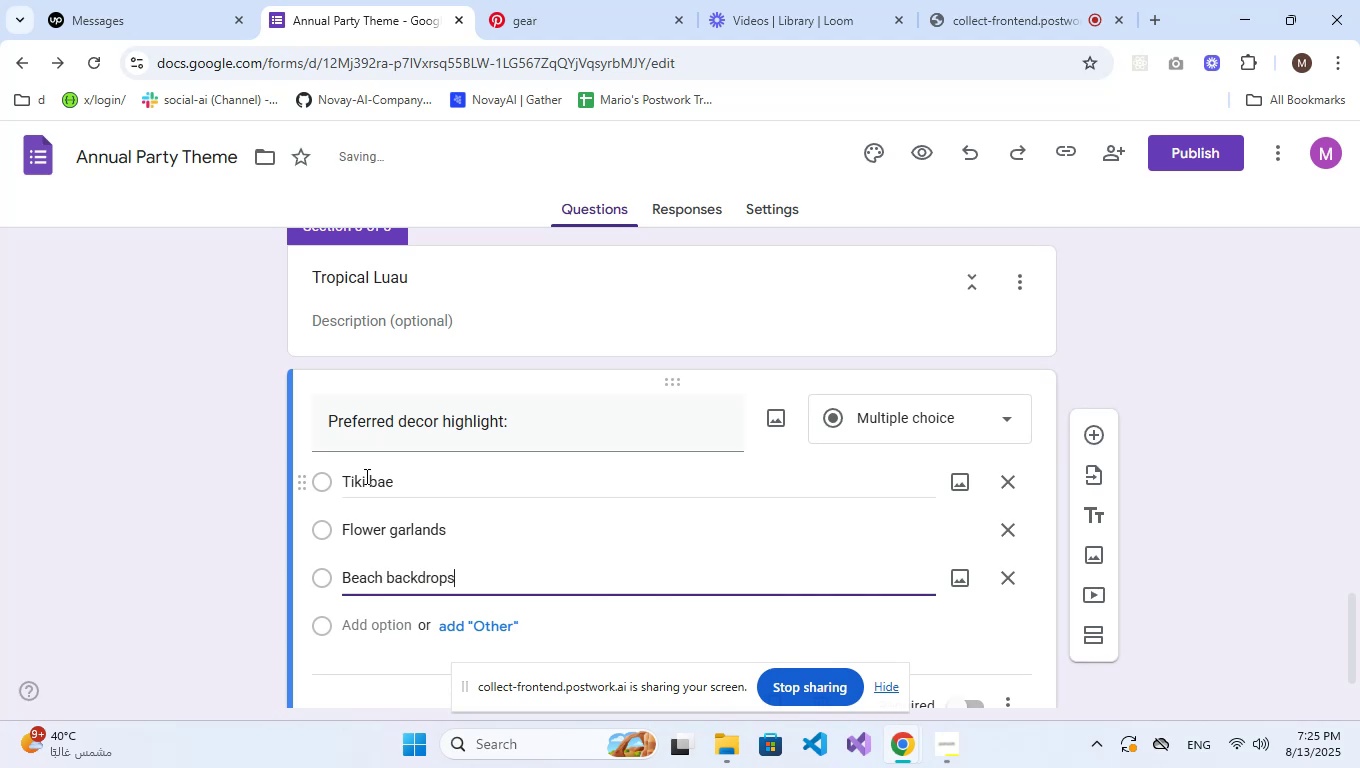 
key(Enter)
 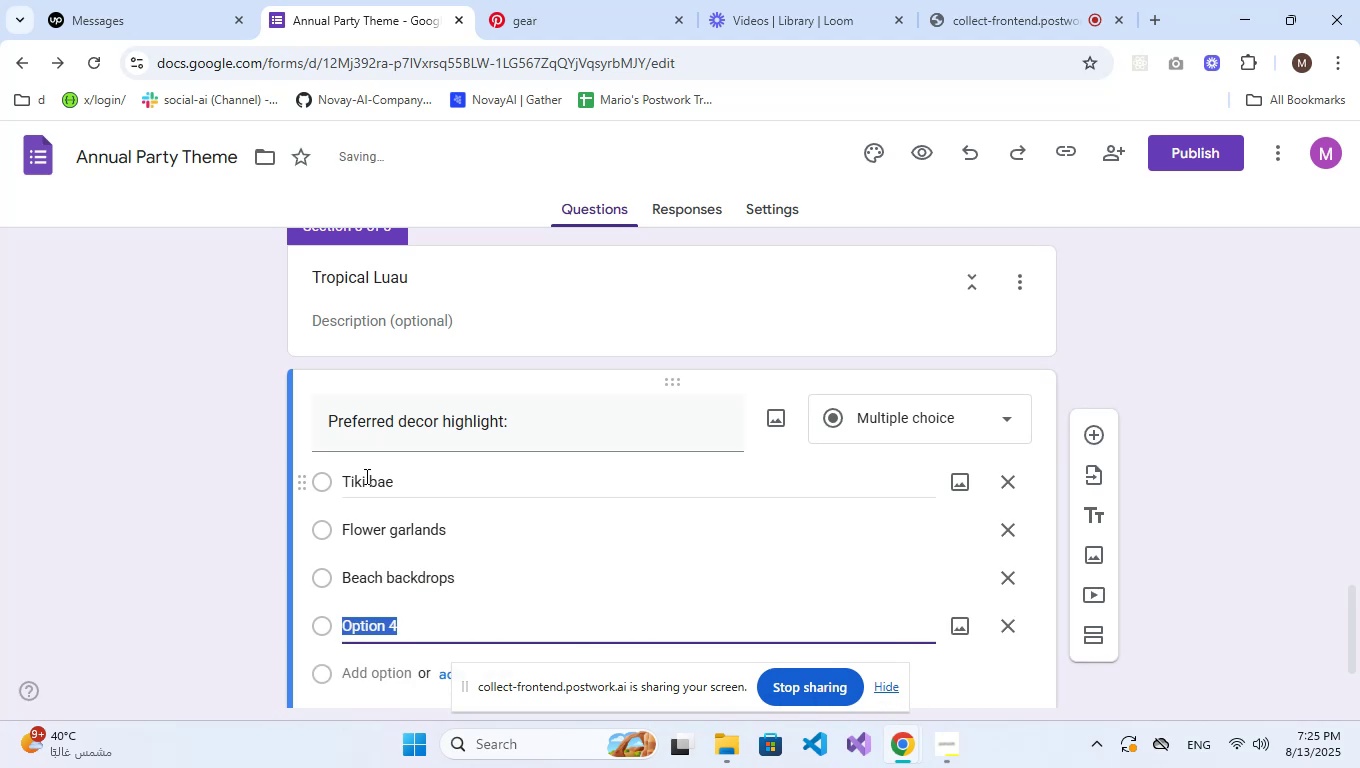 
type(Fire dance show)
 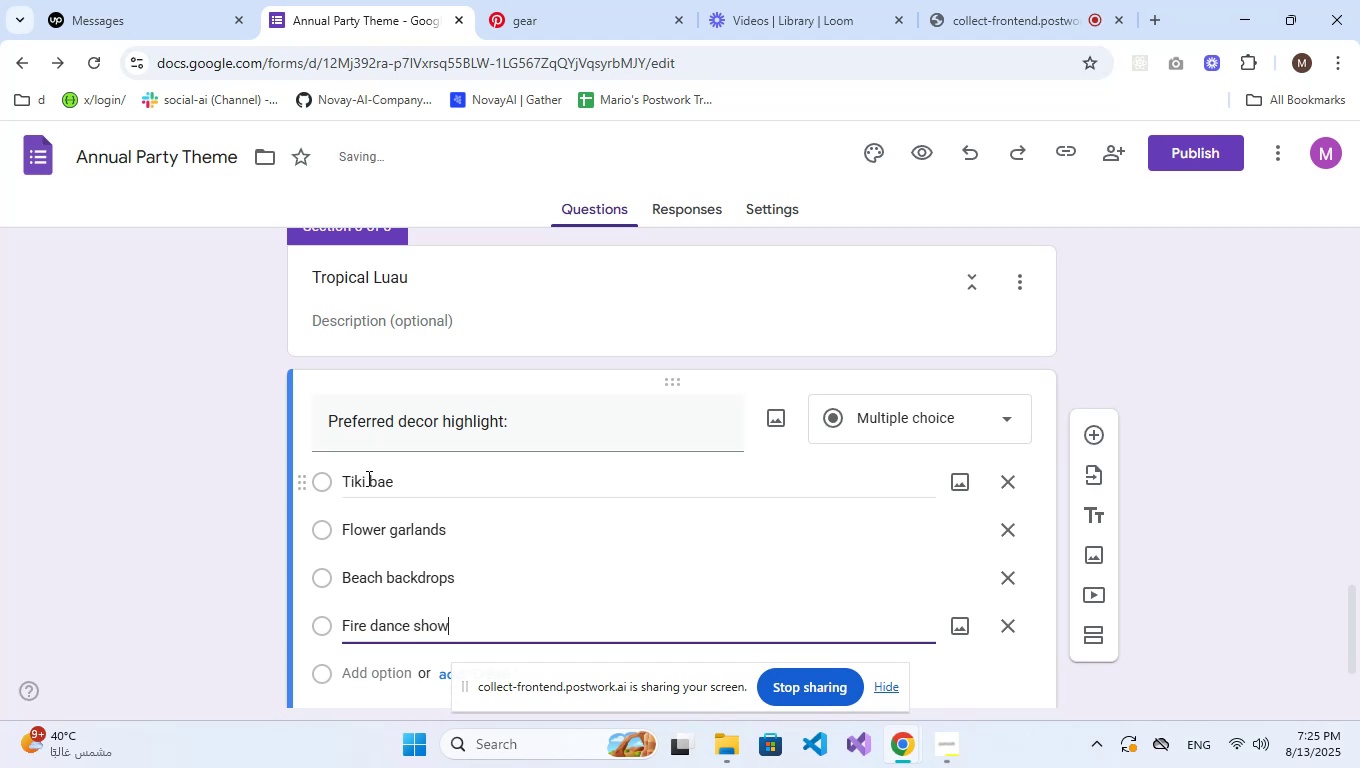 
scroll: coordinate [974, 506], scroll_direction: down, amount: 2.0
 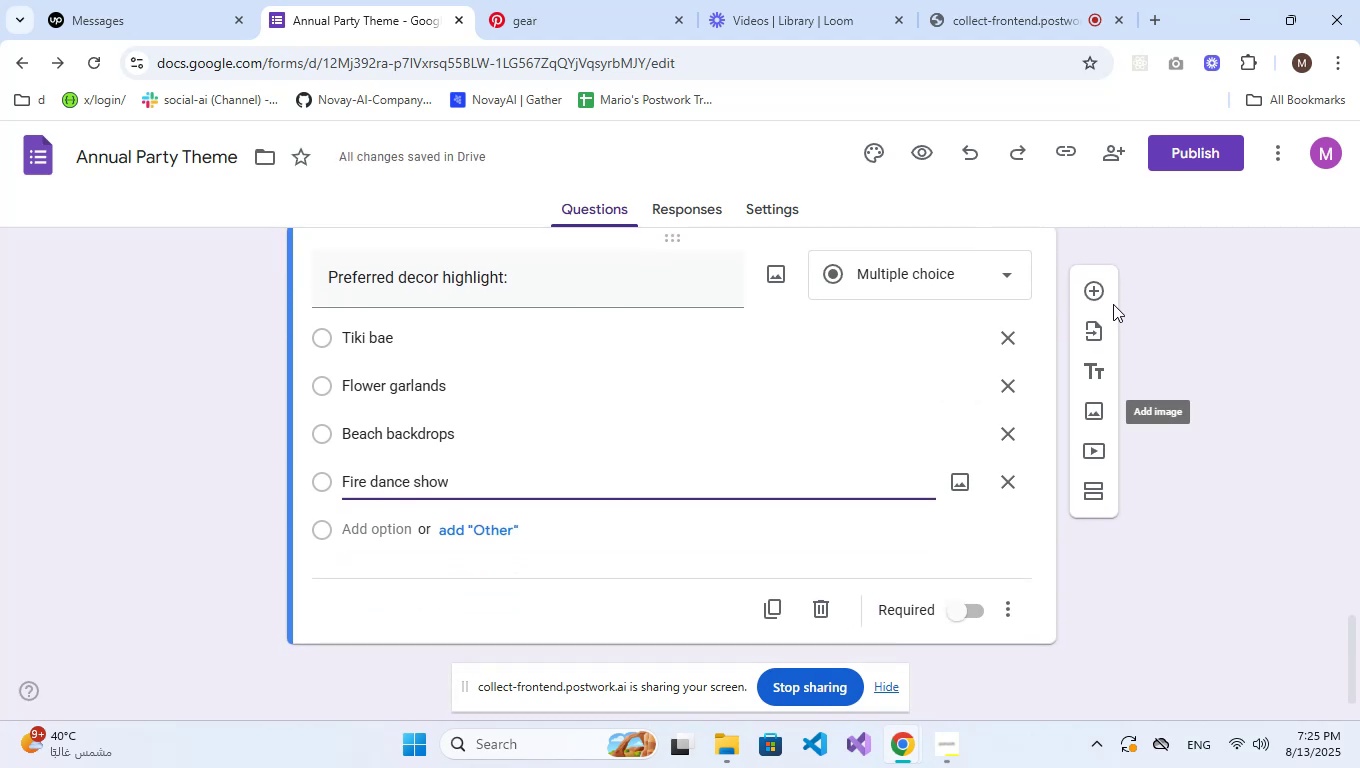 
left_click([1097, 293])
 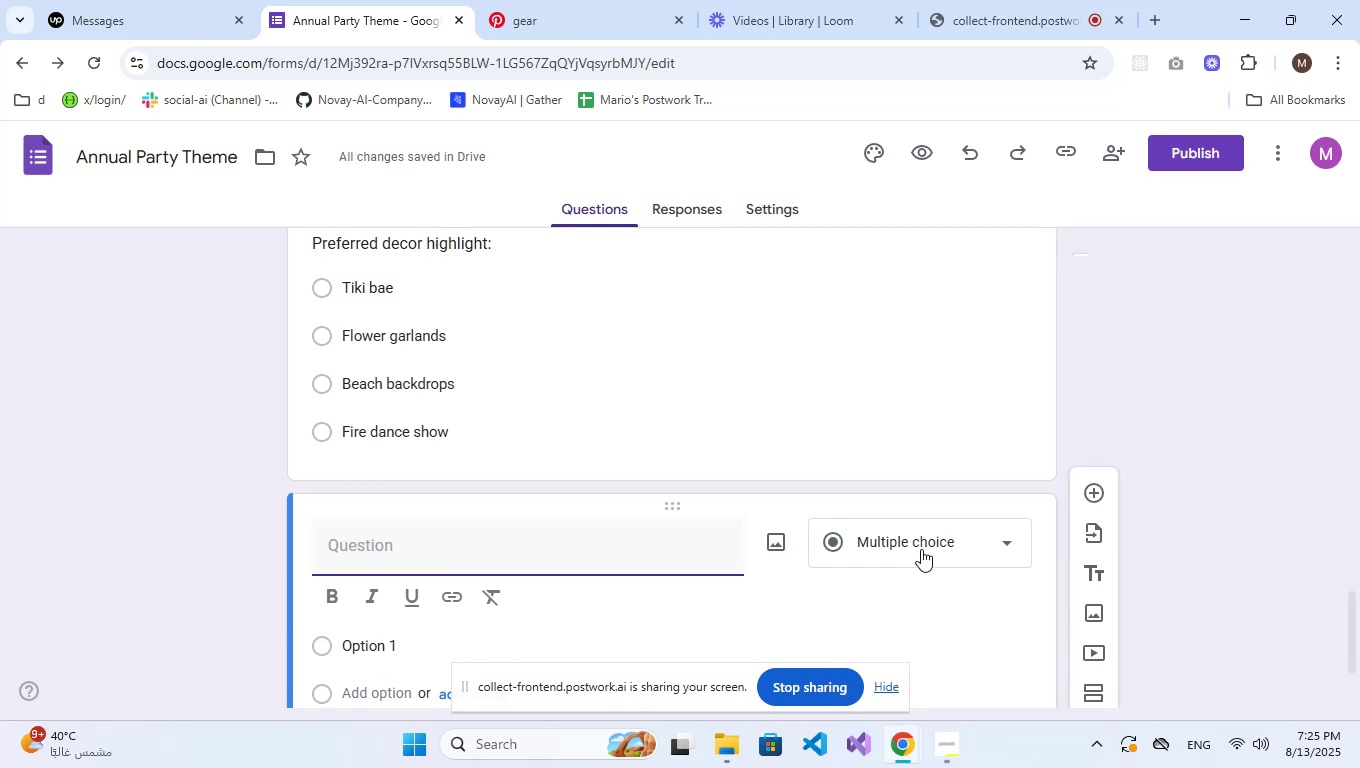 
wait(5.06)
 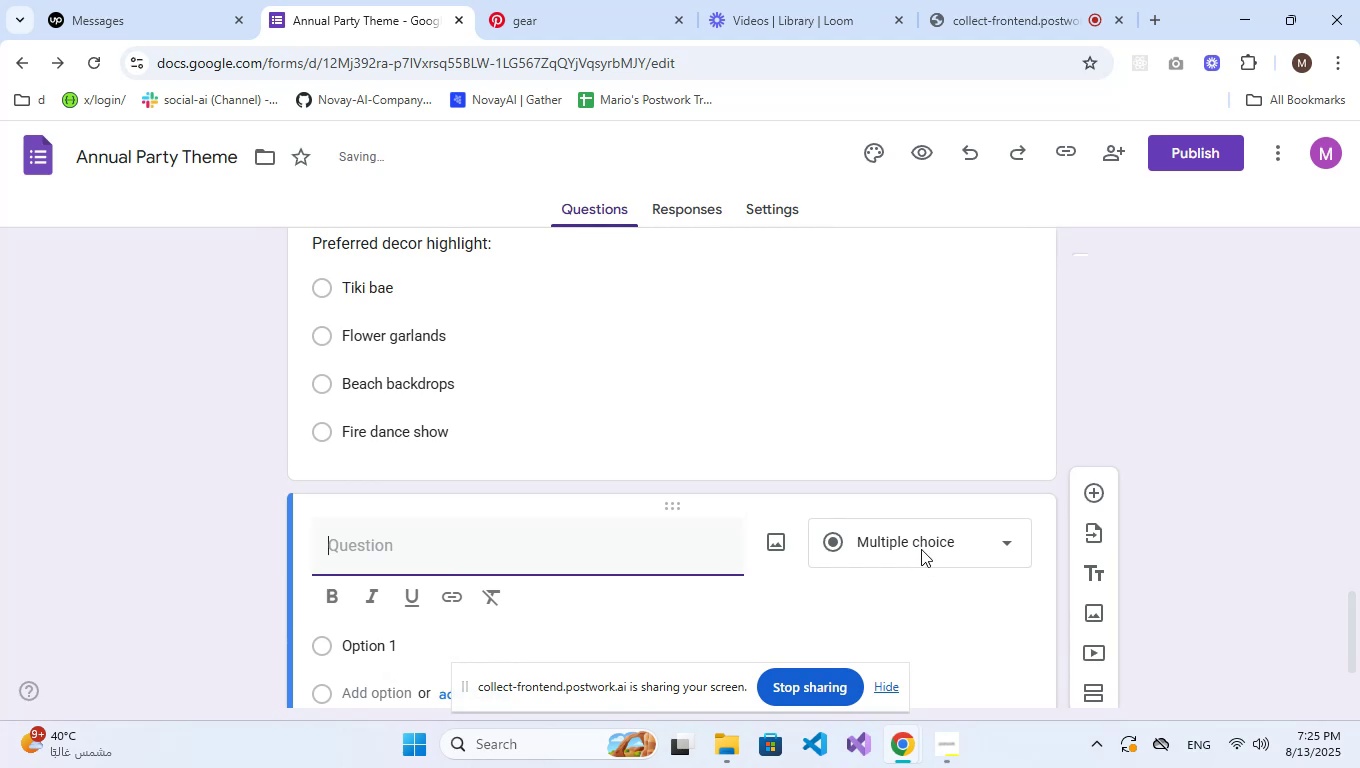 
left_click([921, 549])
 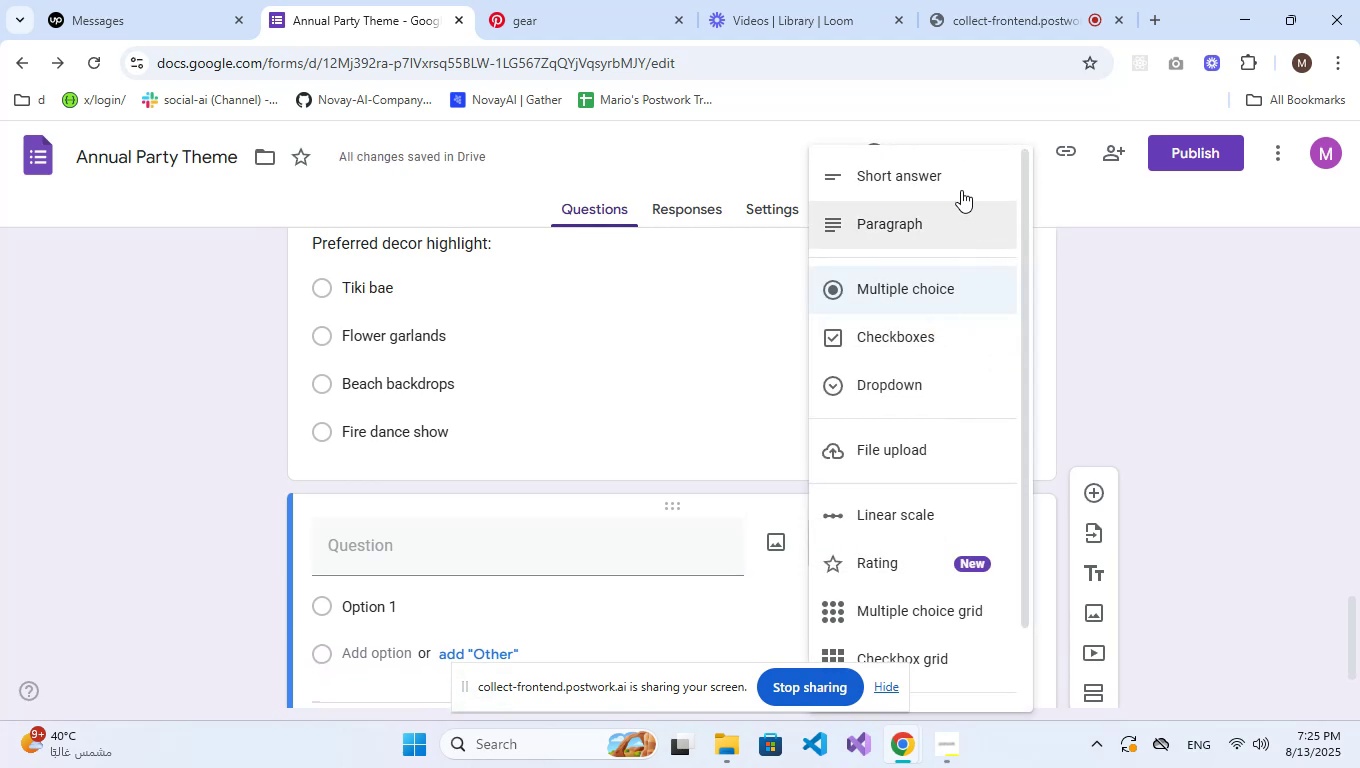 
left_click([958, 180])
 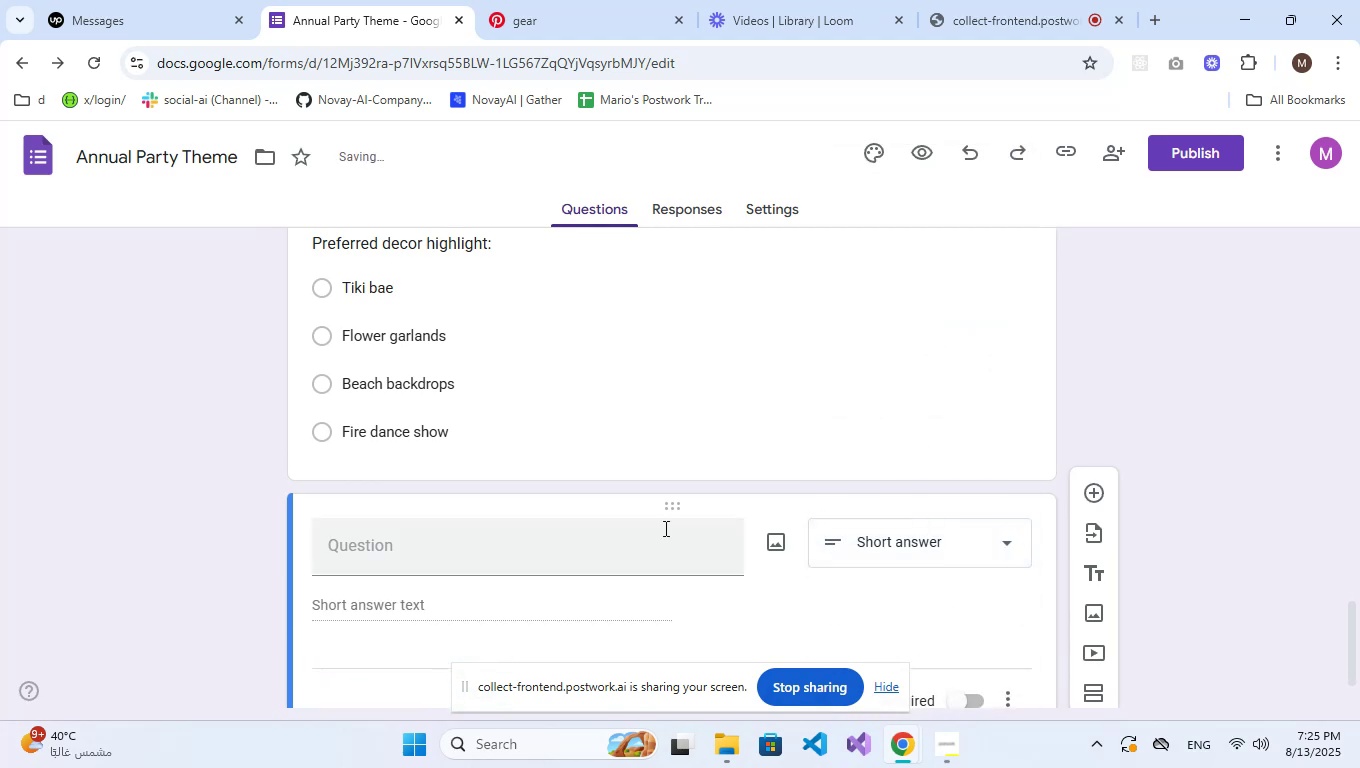 
left_click([592, 551])
 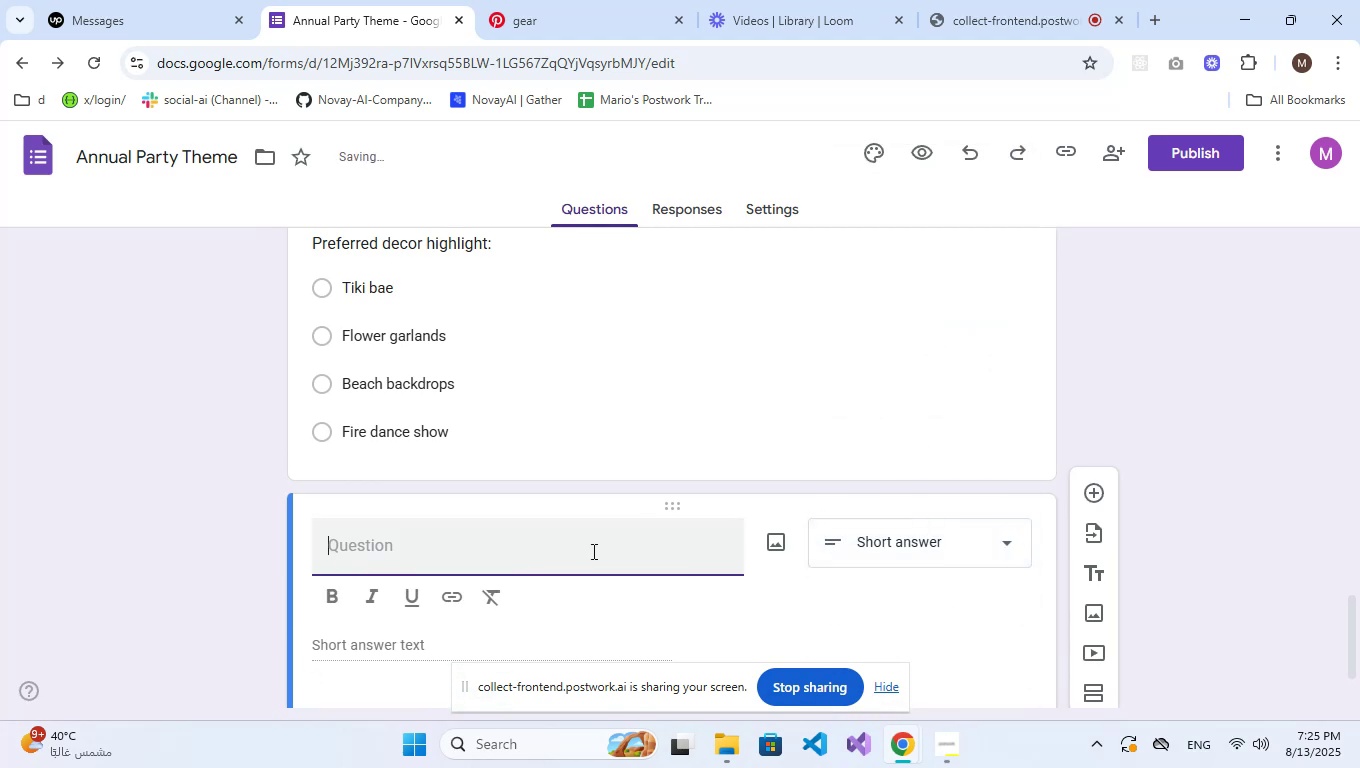 
type(Suggest a tropical mocktail name.)
 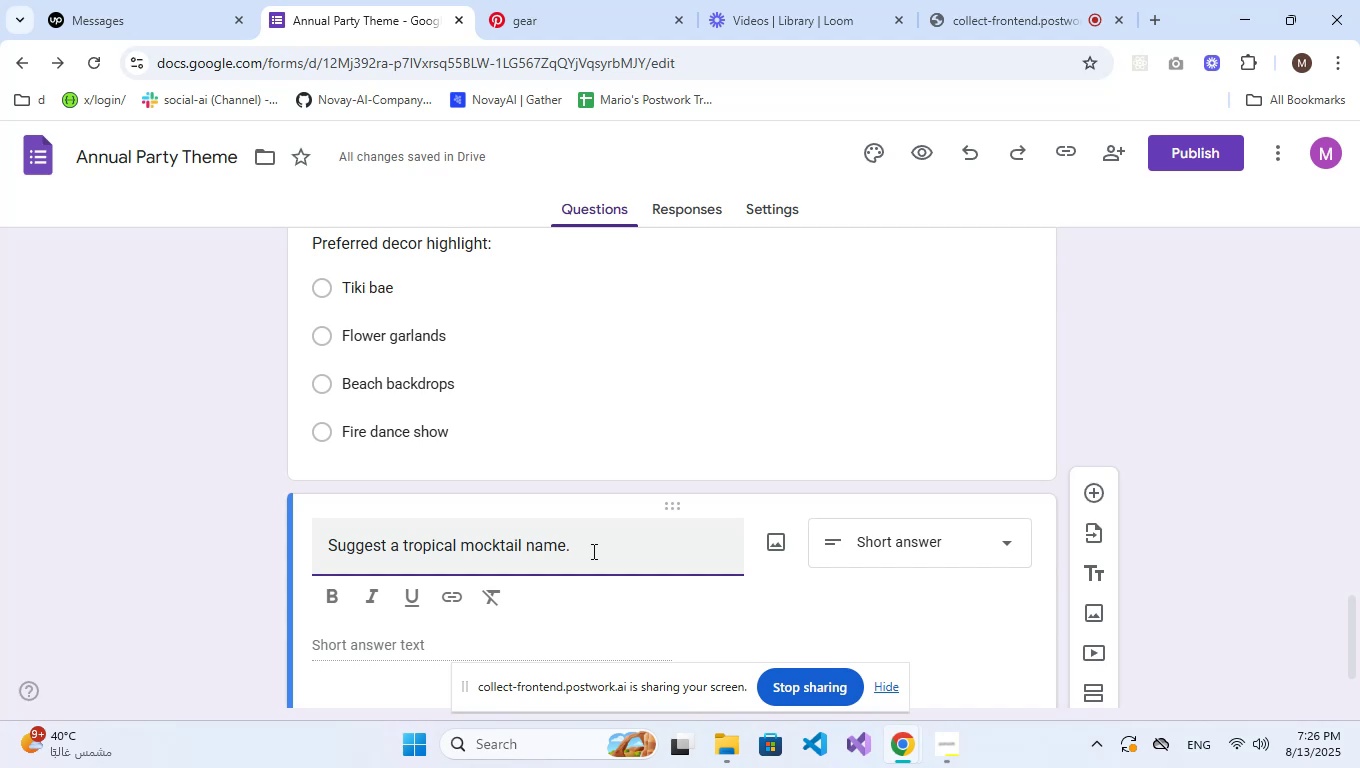 
wait(32.55)
 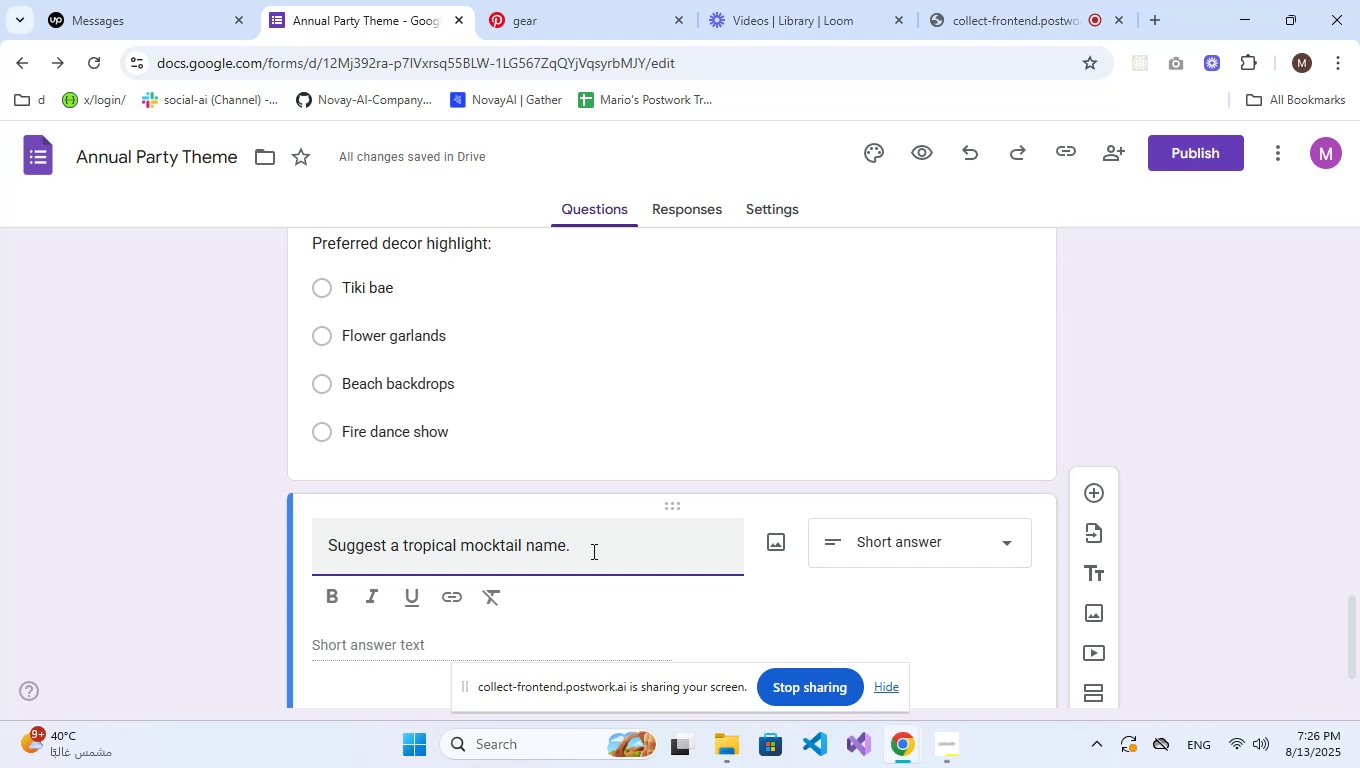 
scroll: coordinate [592, 551], scroll_direction: down, amount: 2.0
 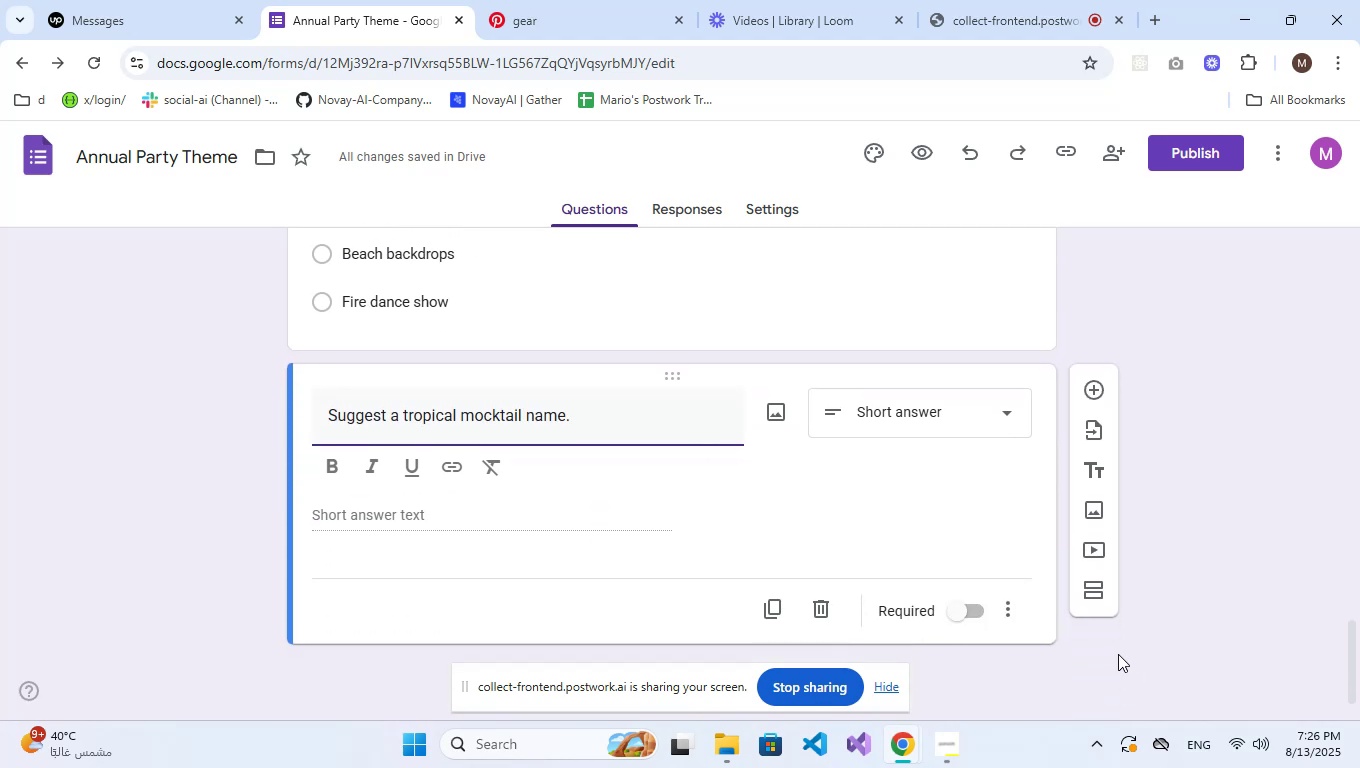 
left_click([971, 617])
 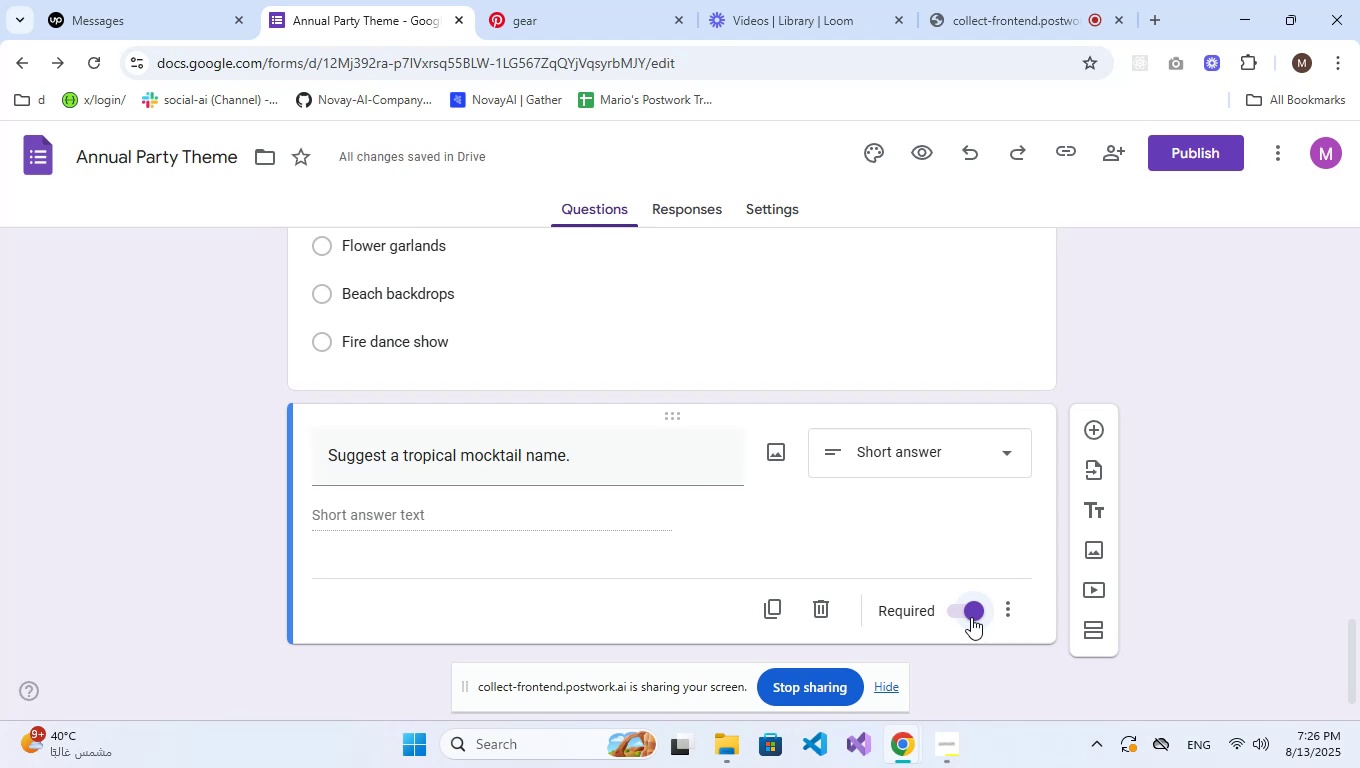 
wait(6.31)
 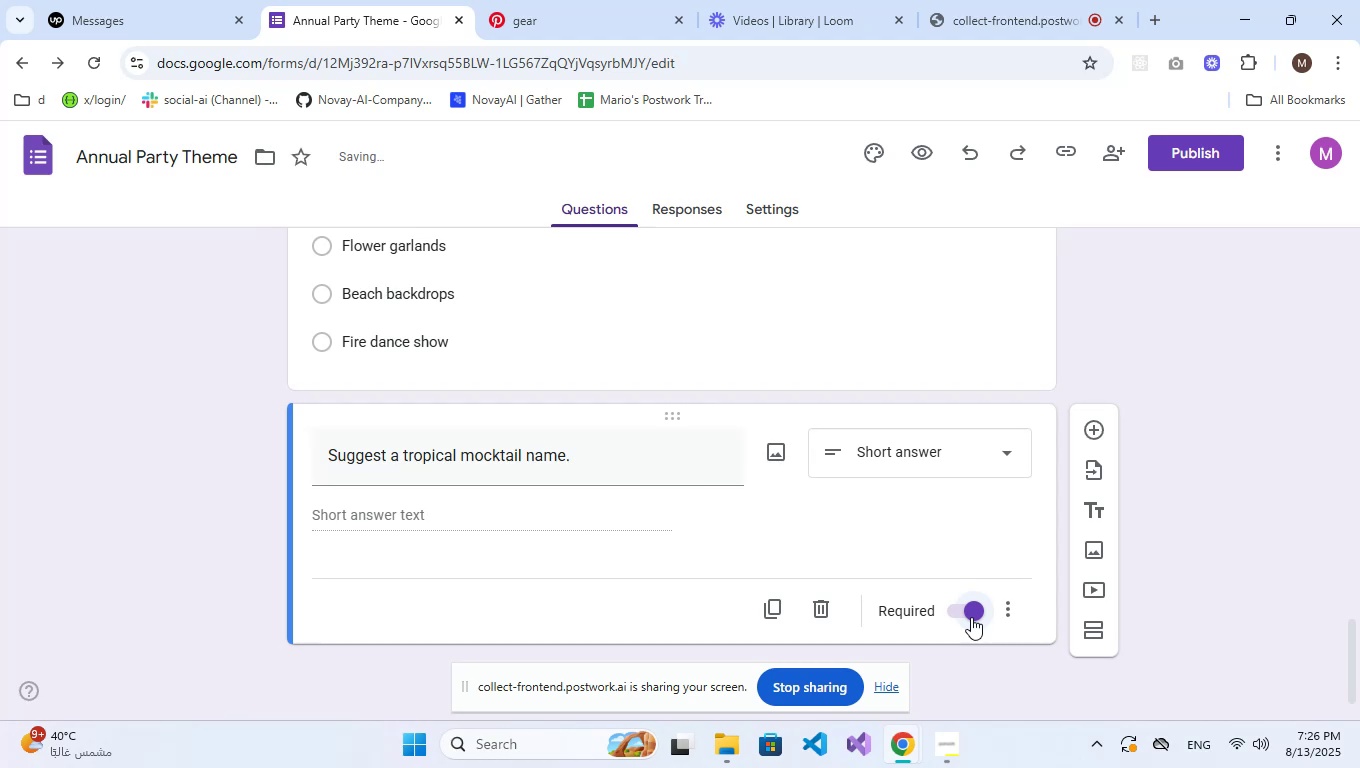 
left_click([1098, 641])
 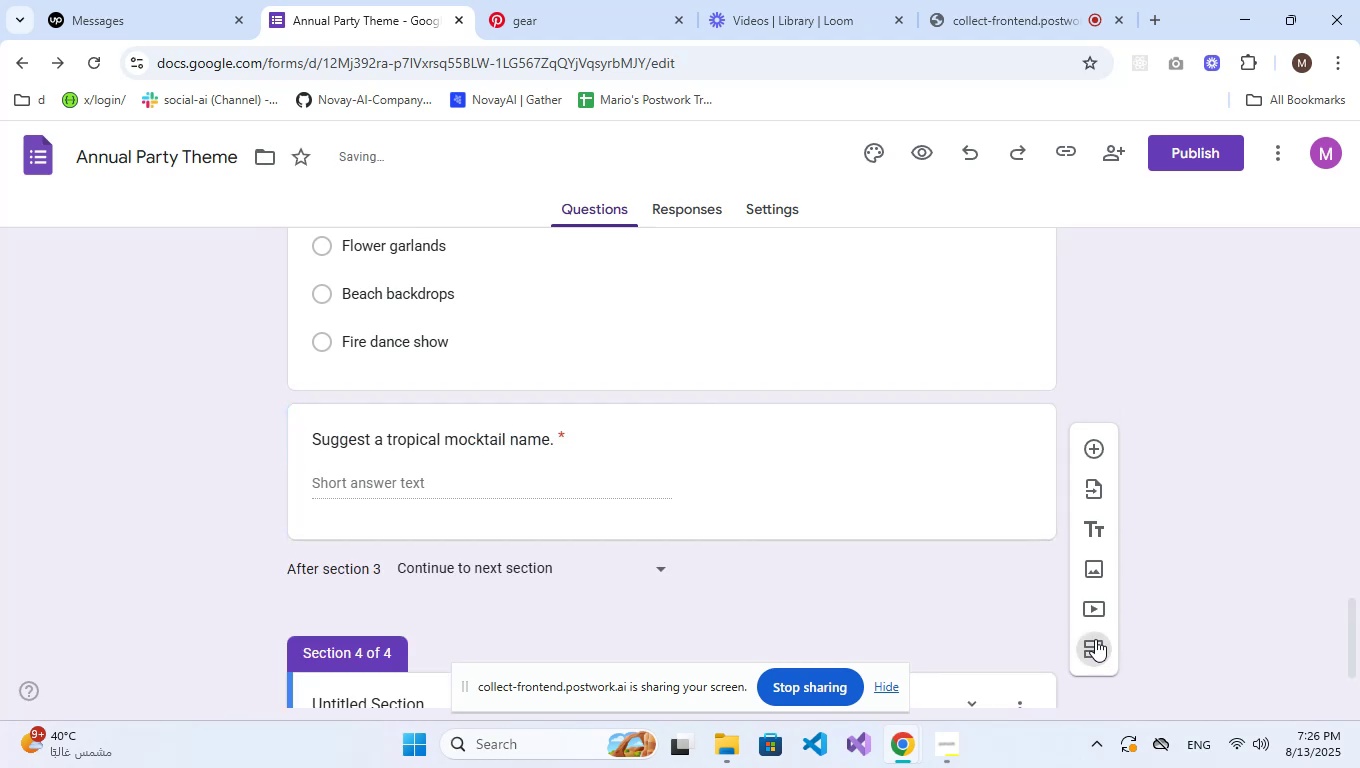 
scroll: coordinate [636, 552], scroll_direction: down, amount: 3.0
 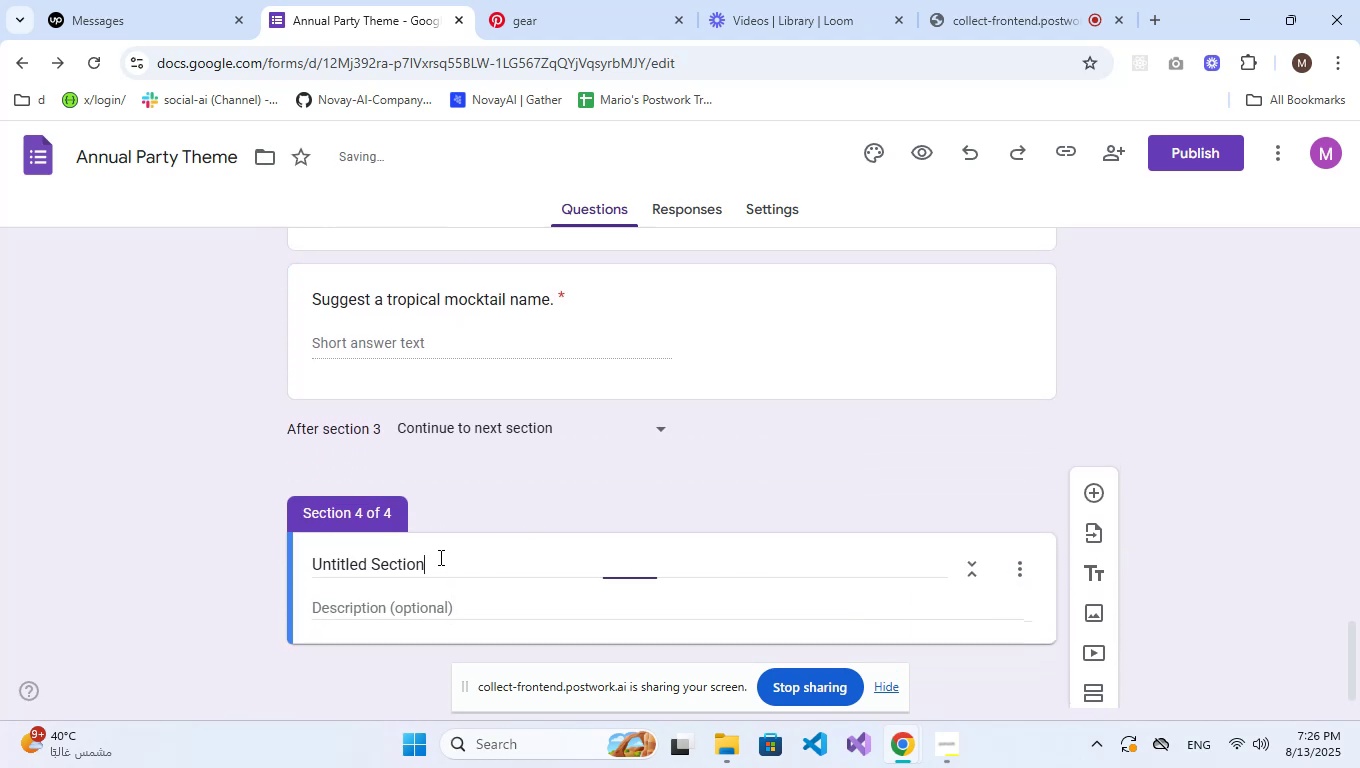 
double_click([439, 557])
 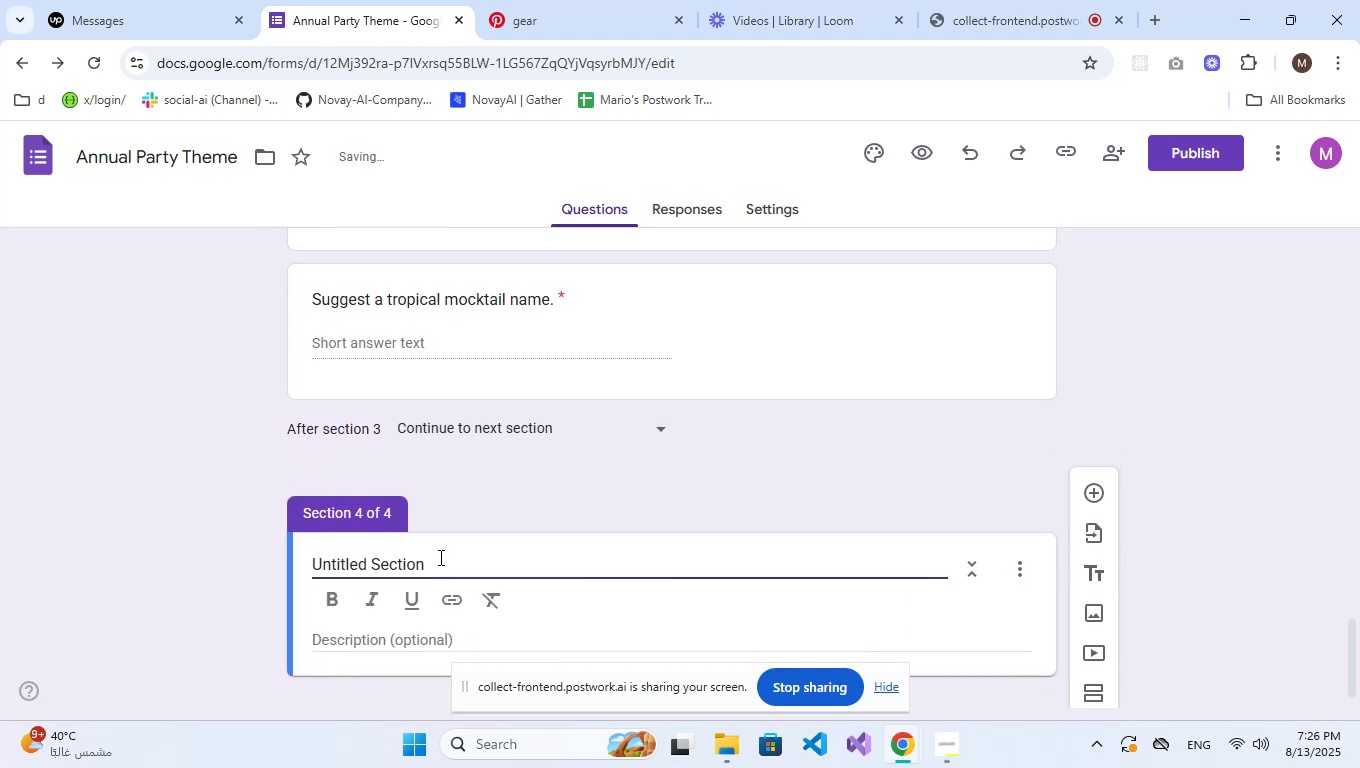 
triple_click([439, 557])
 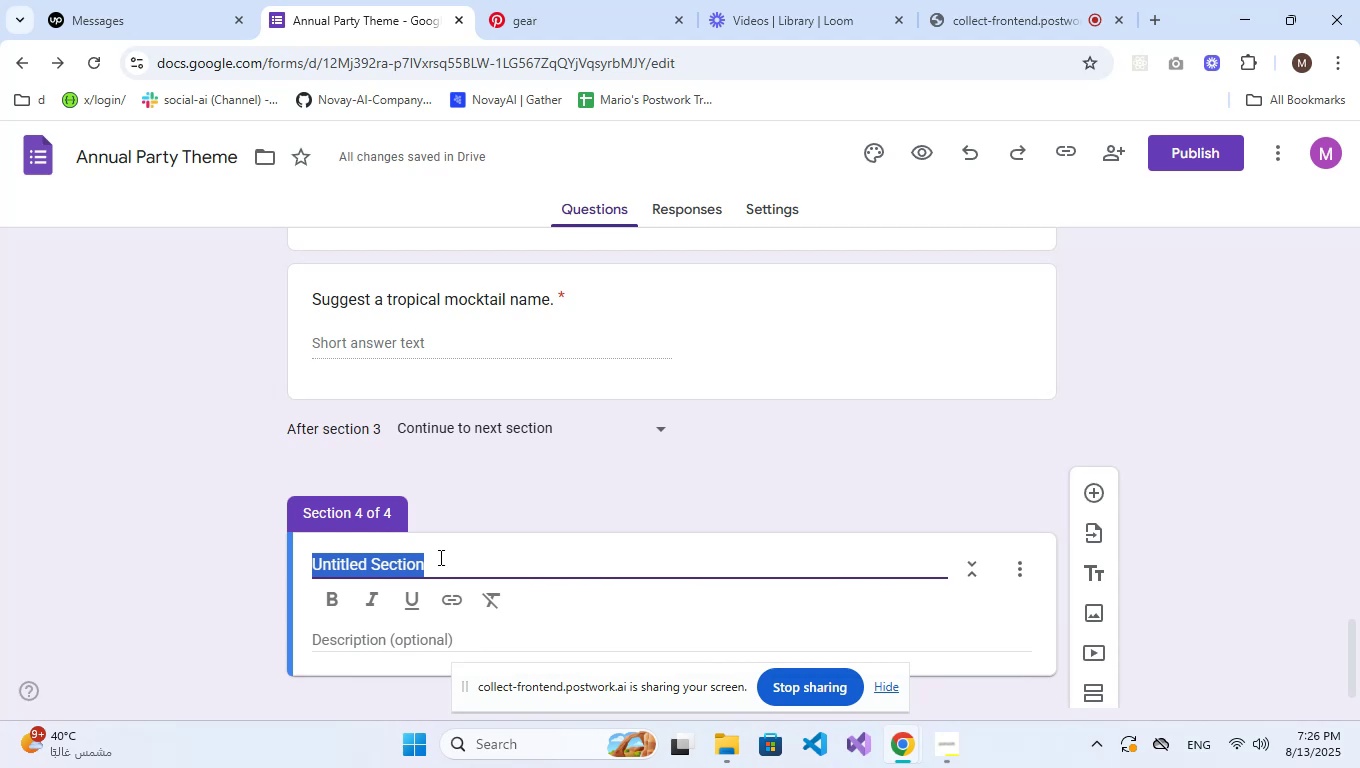 
type(Masqu)
 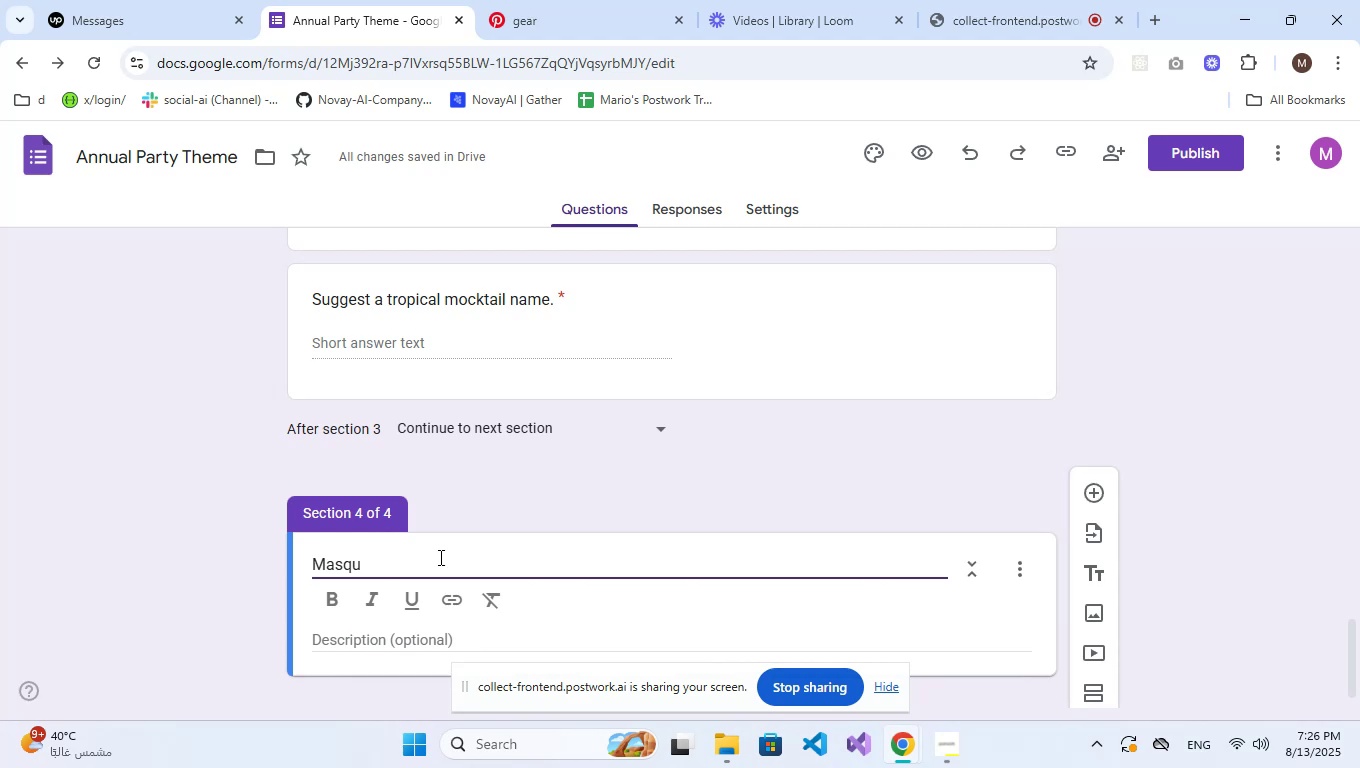 
type(erads)
 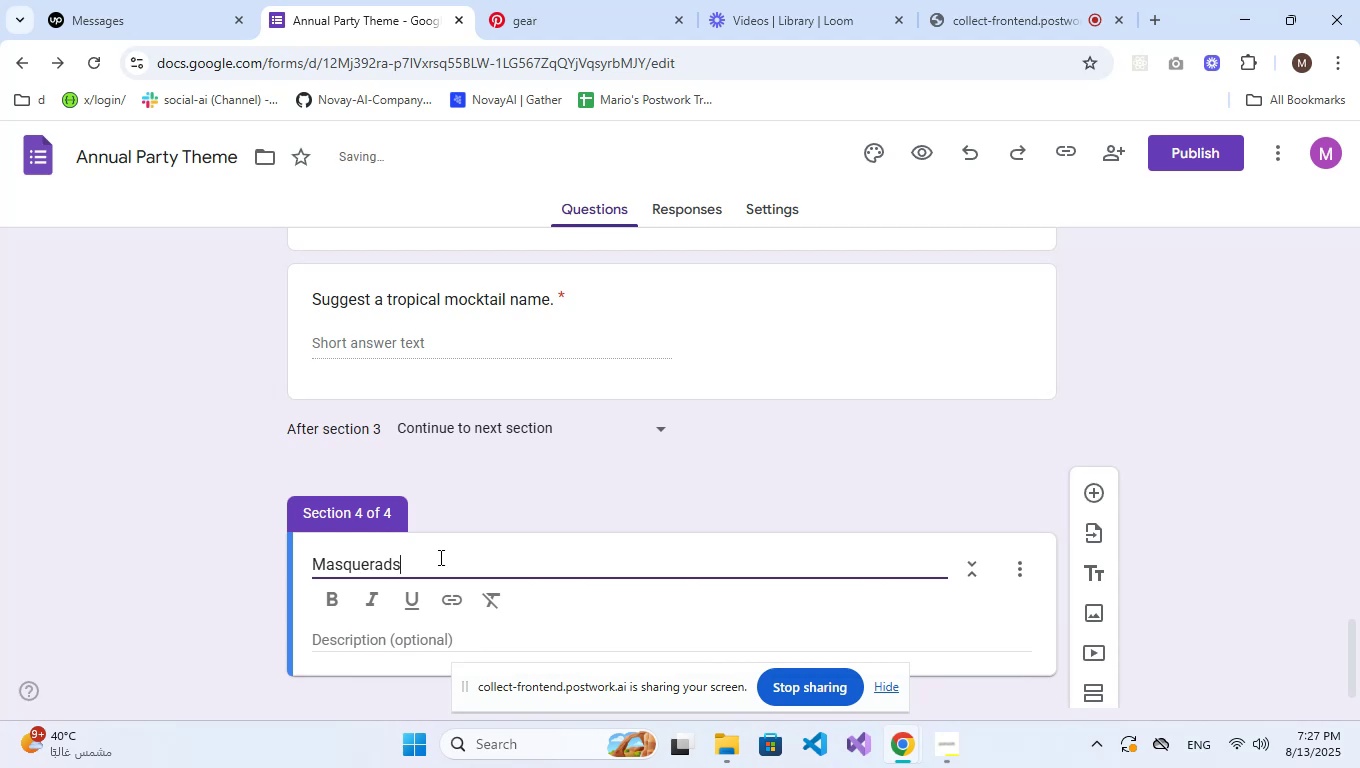 
scroll: coordinate [439, 557], scroll_direction: down, amount: 2.0
 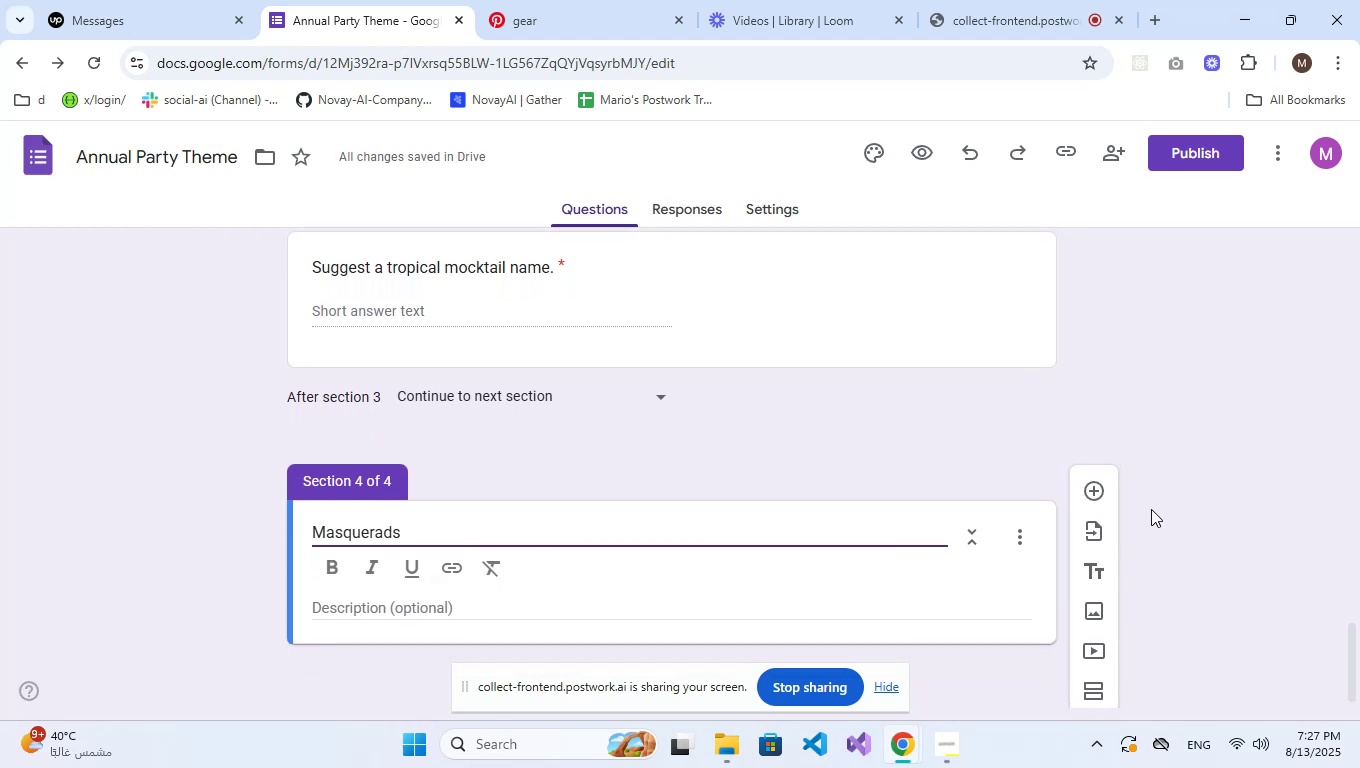 
left_click([1096, 491])
 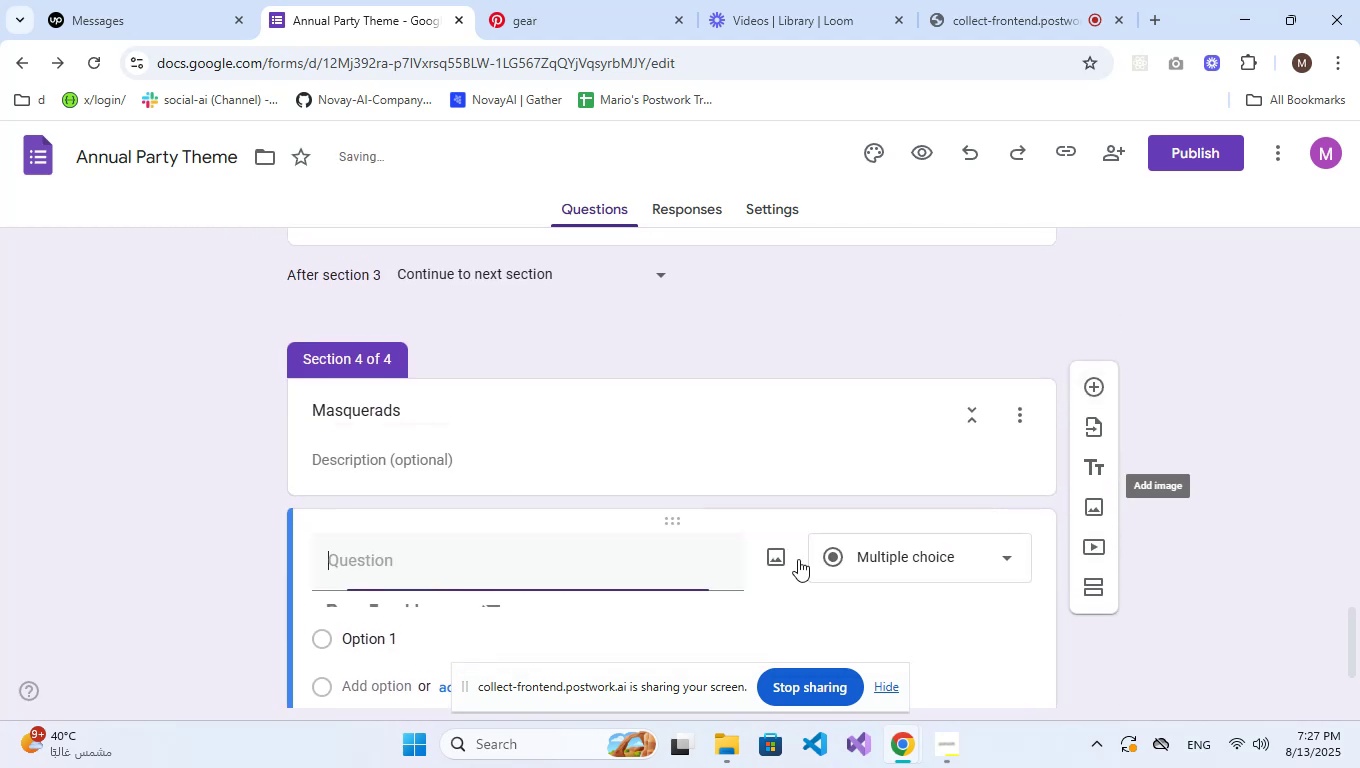 
scroll: coordinate [539, 587], scroll_direction: down, amount: 1.0
 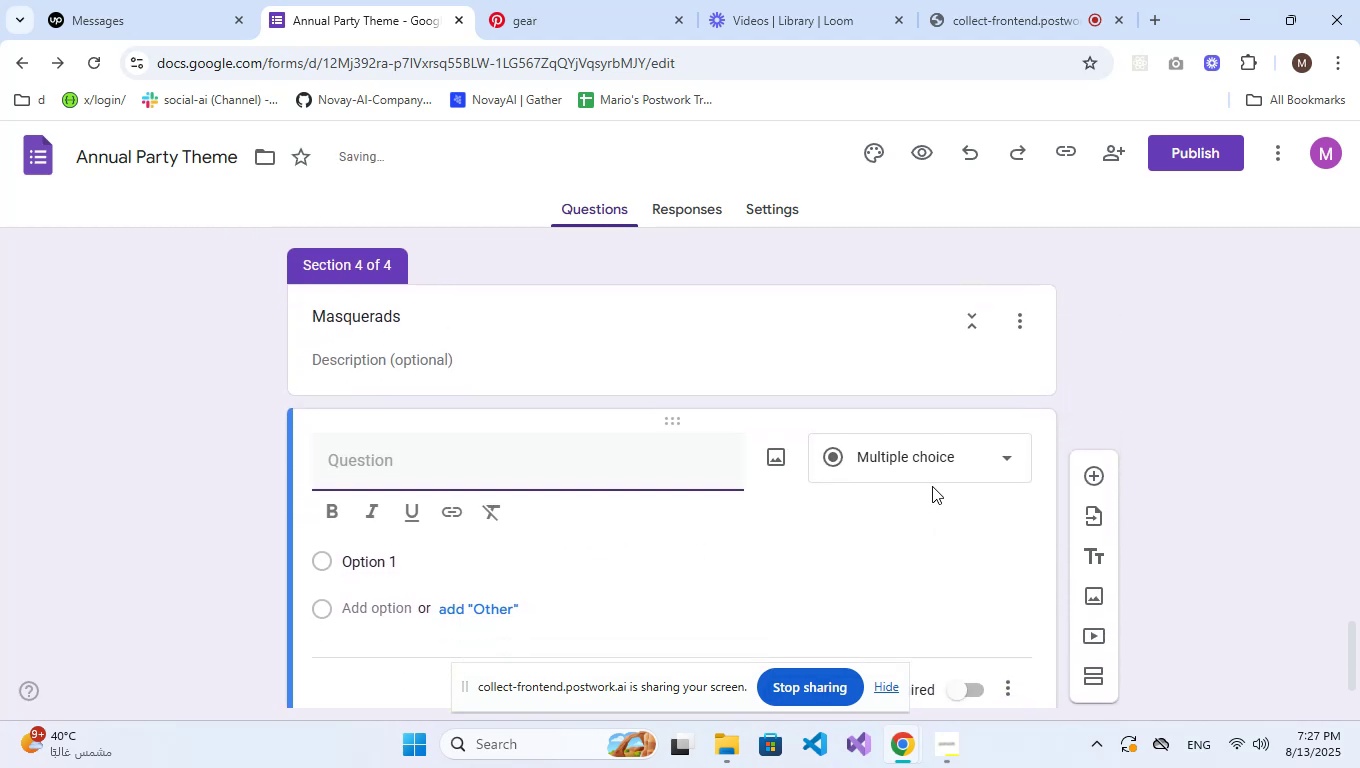 
left_click([932, 471])
 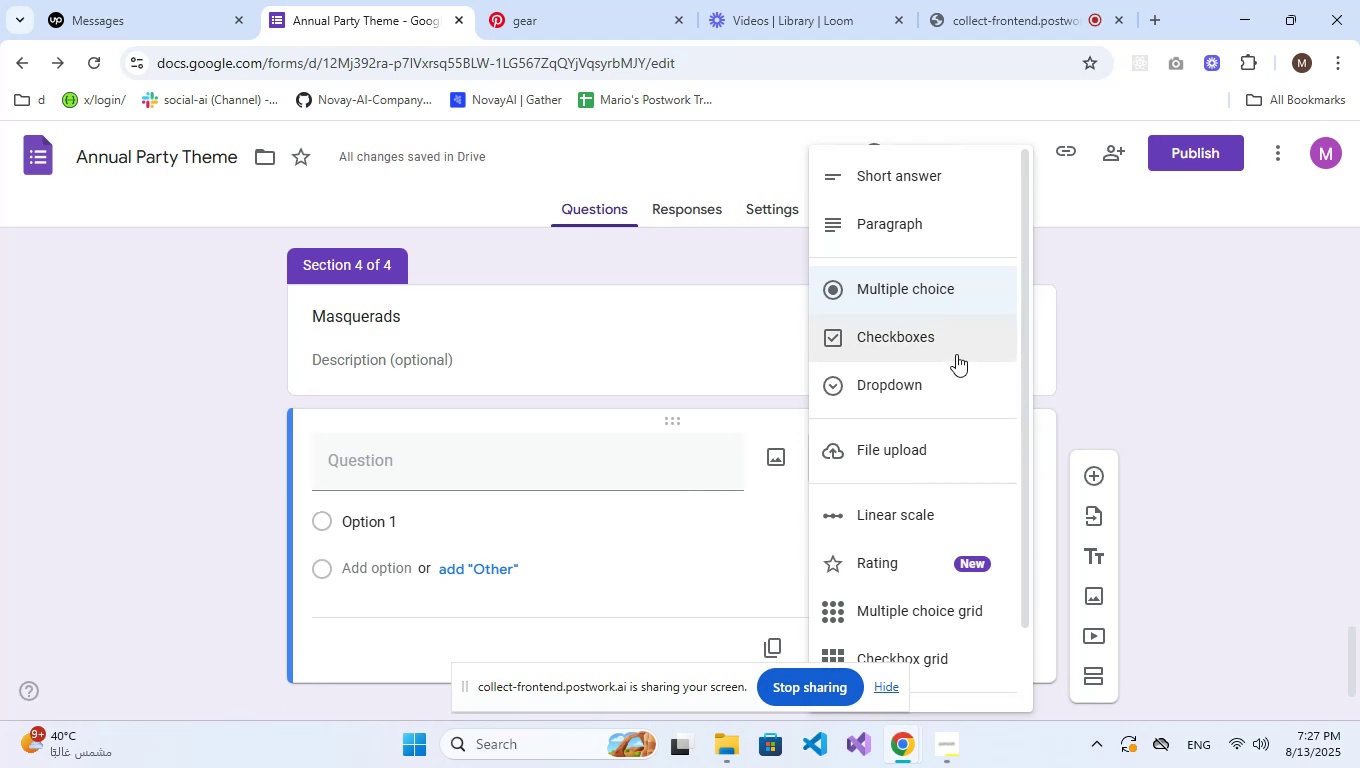 
wait(8.09)
 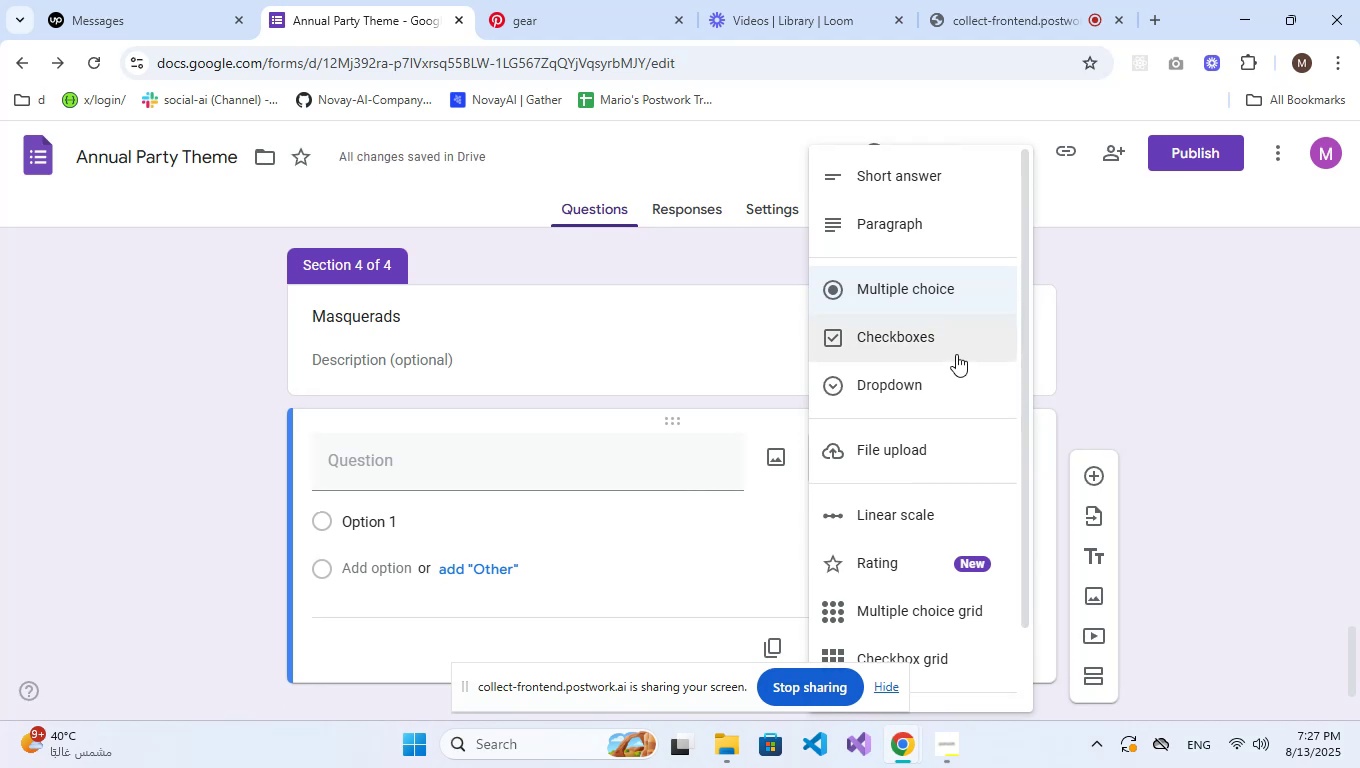 
scroll: coordinate [947, 515], scroll_direction: down, amount: 2.0
 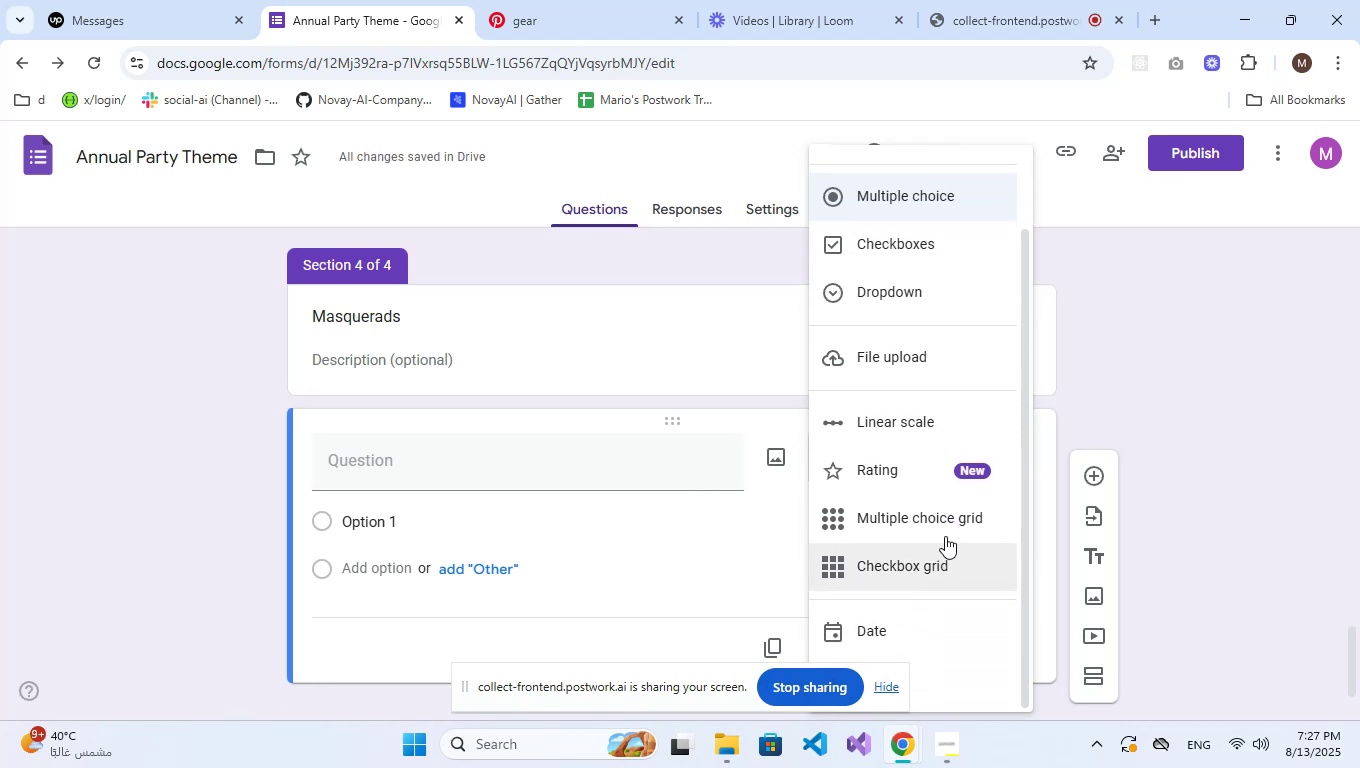 
left_click([955, 502])
 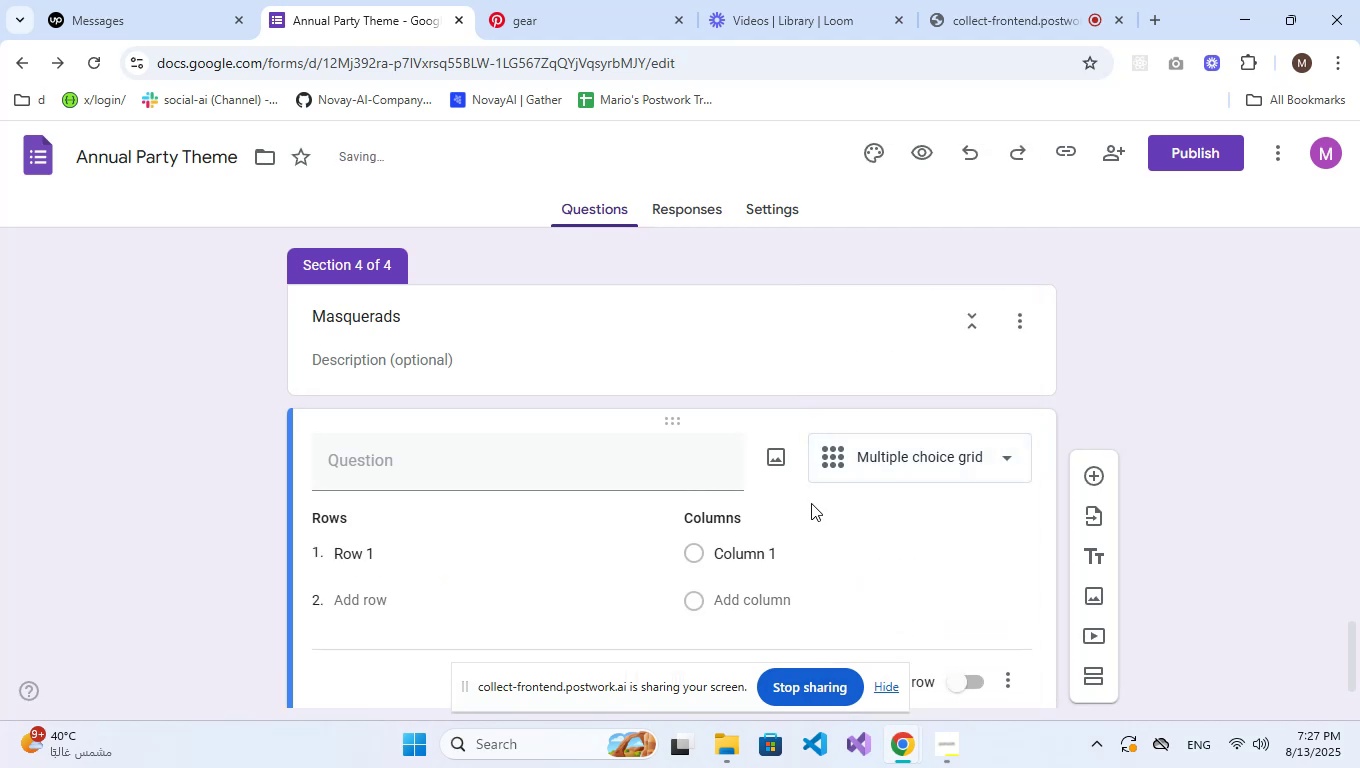 
left_click([501, 490])
 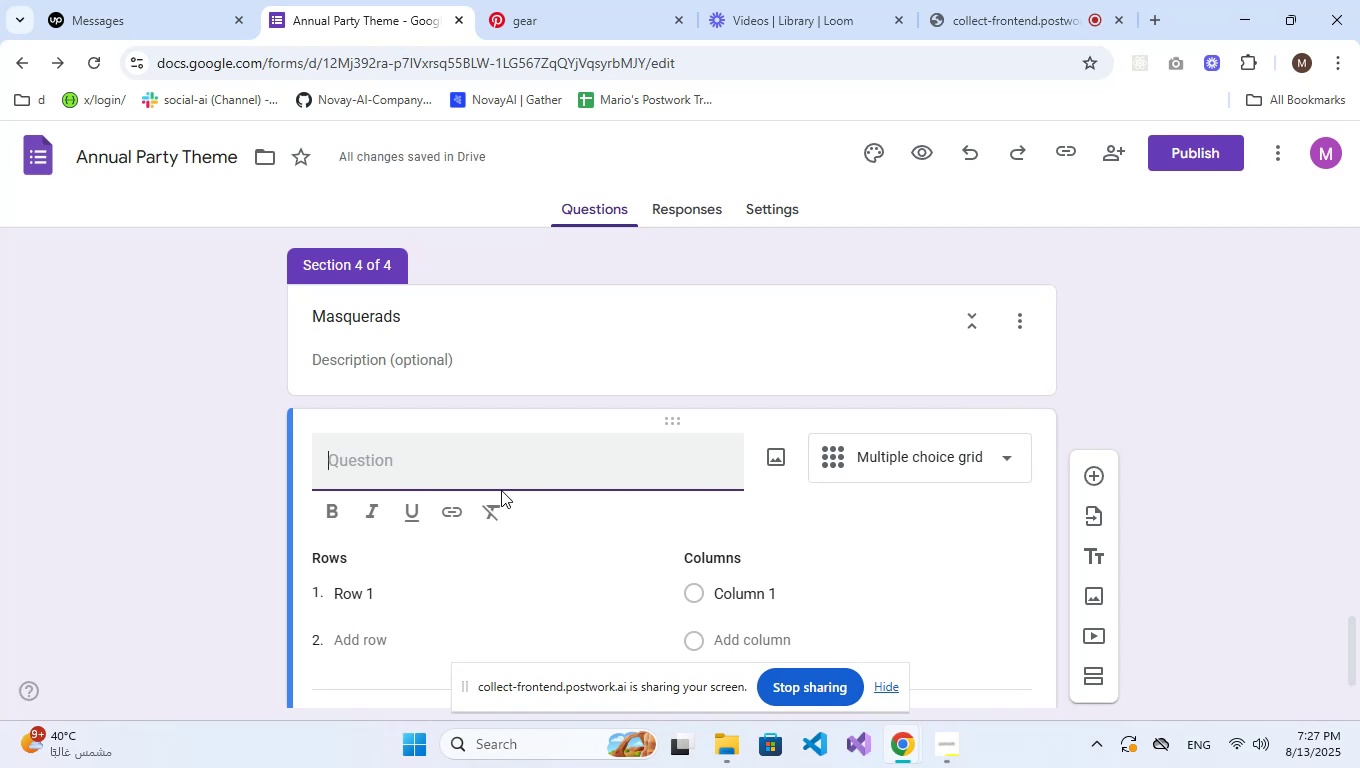 
type(Rate the importance of:L)
key(Backspace)
 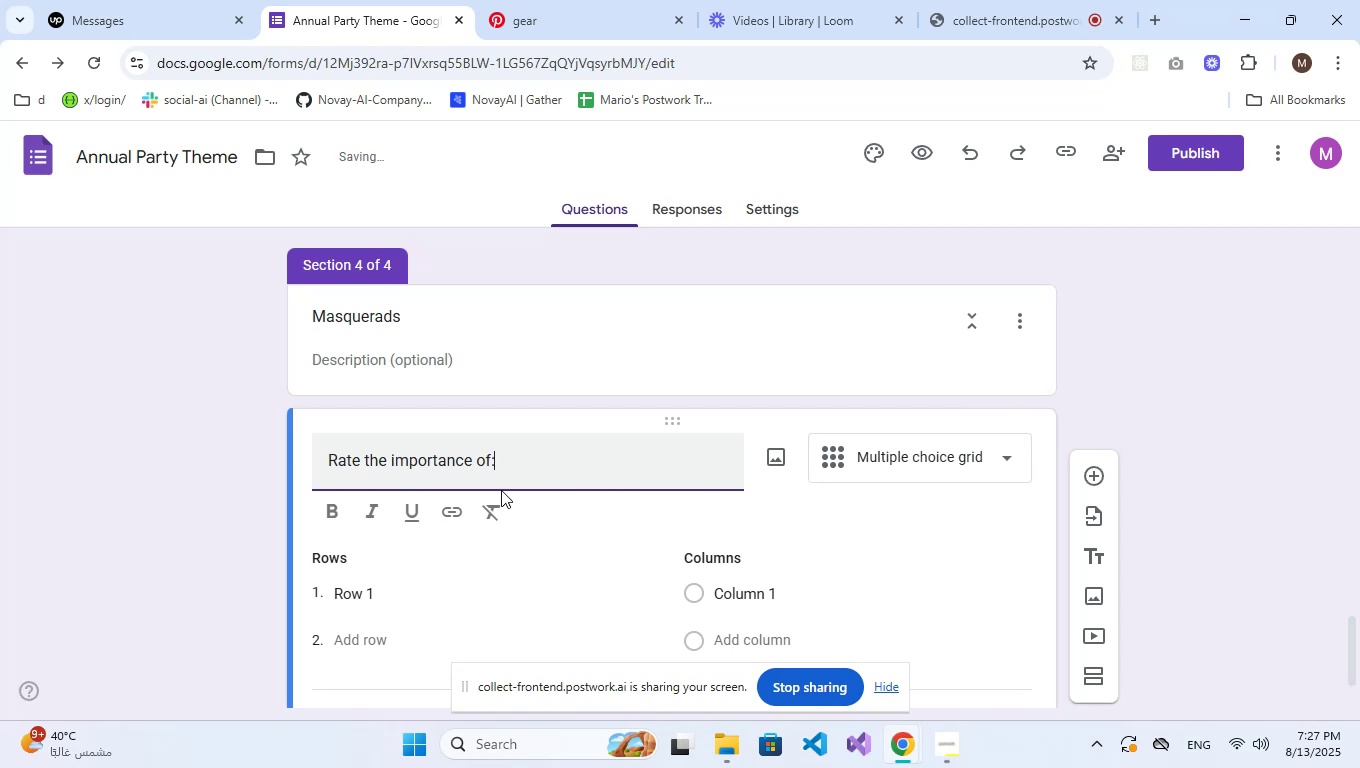 
left_click([386, 595])
 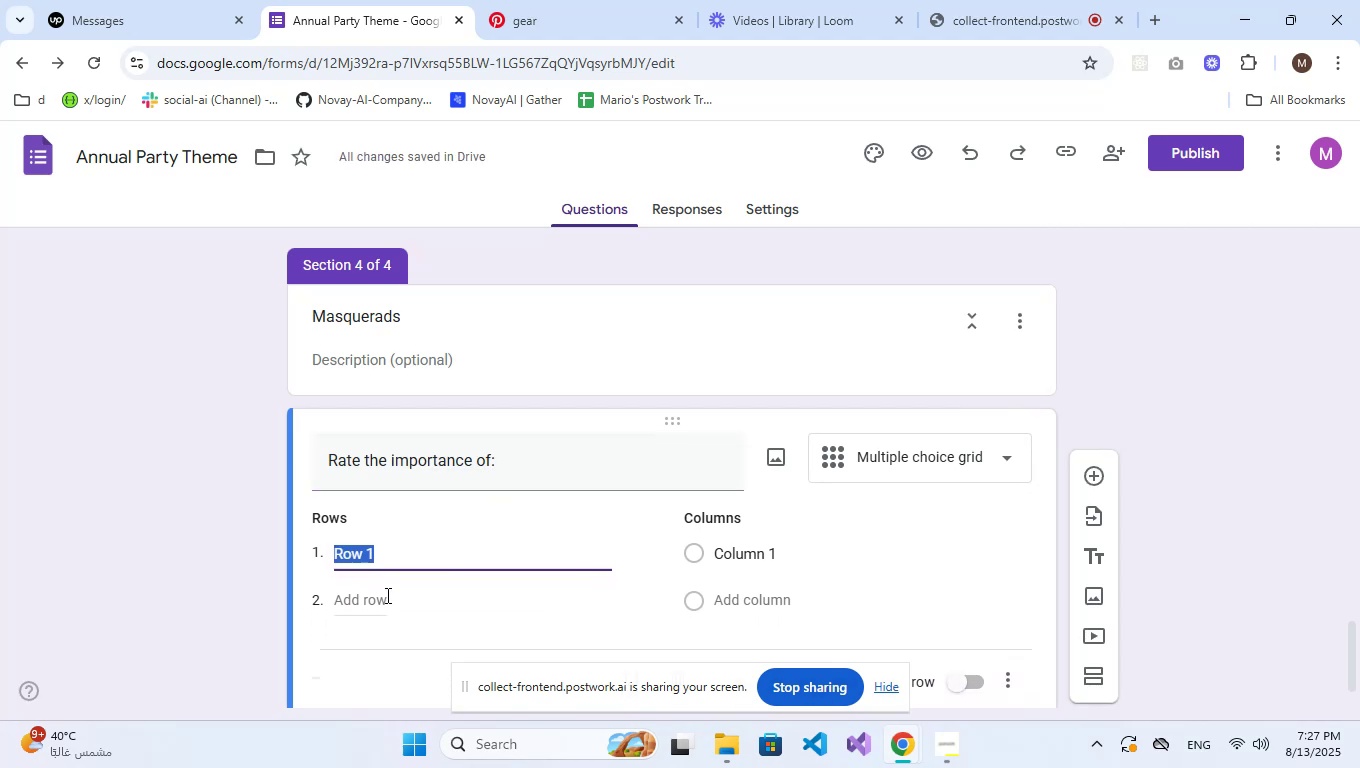 
type(Dress code)
 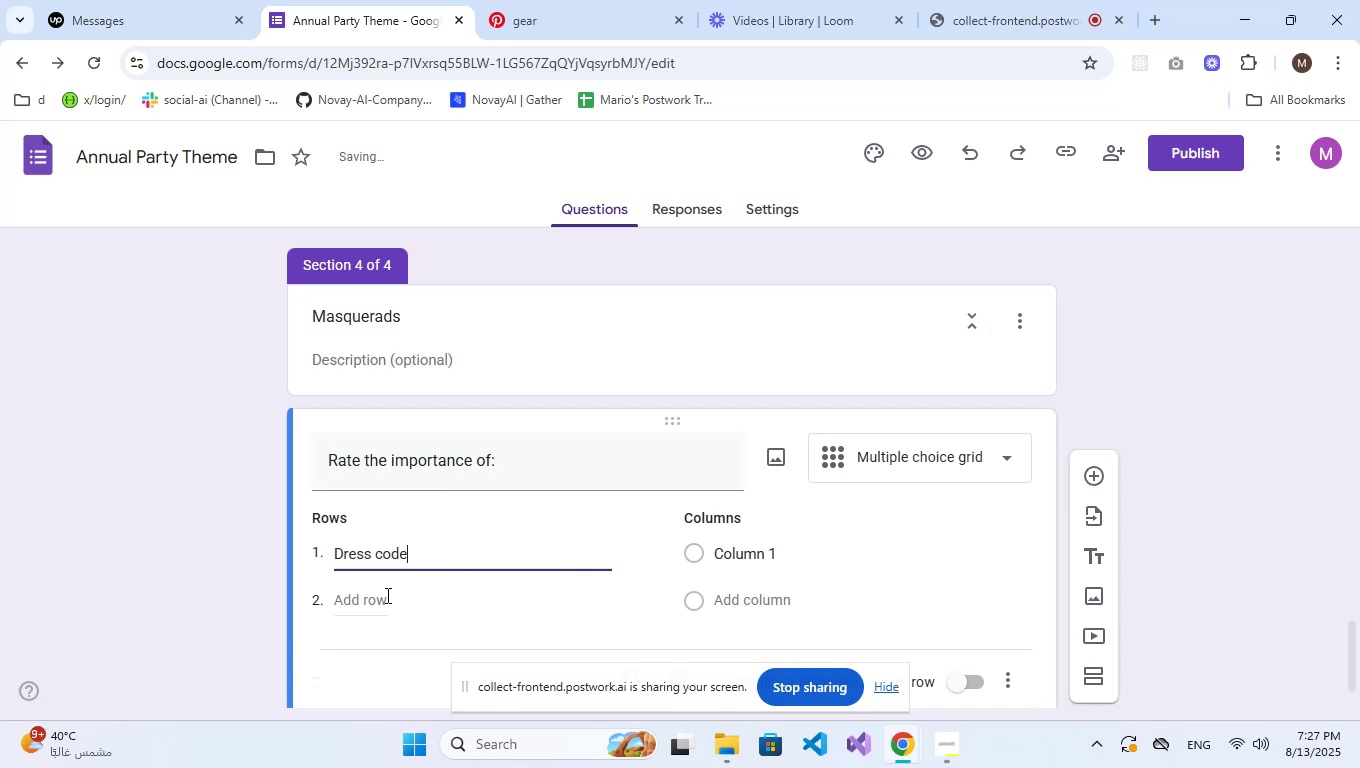 
key(Enter)
 